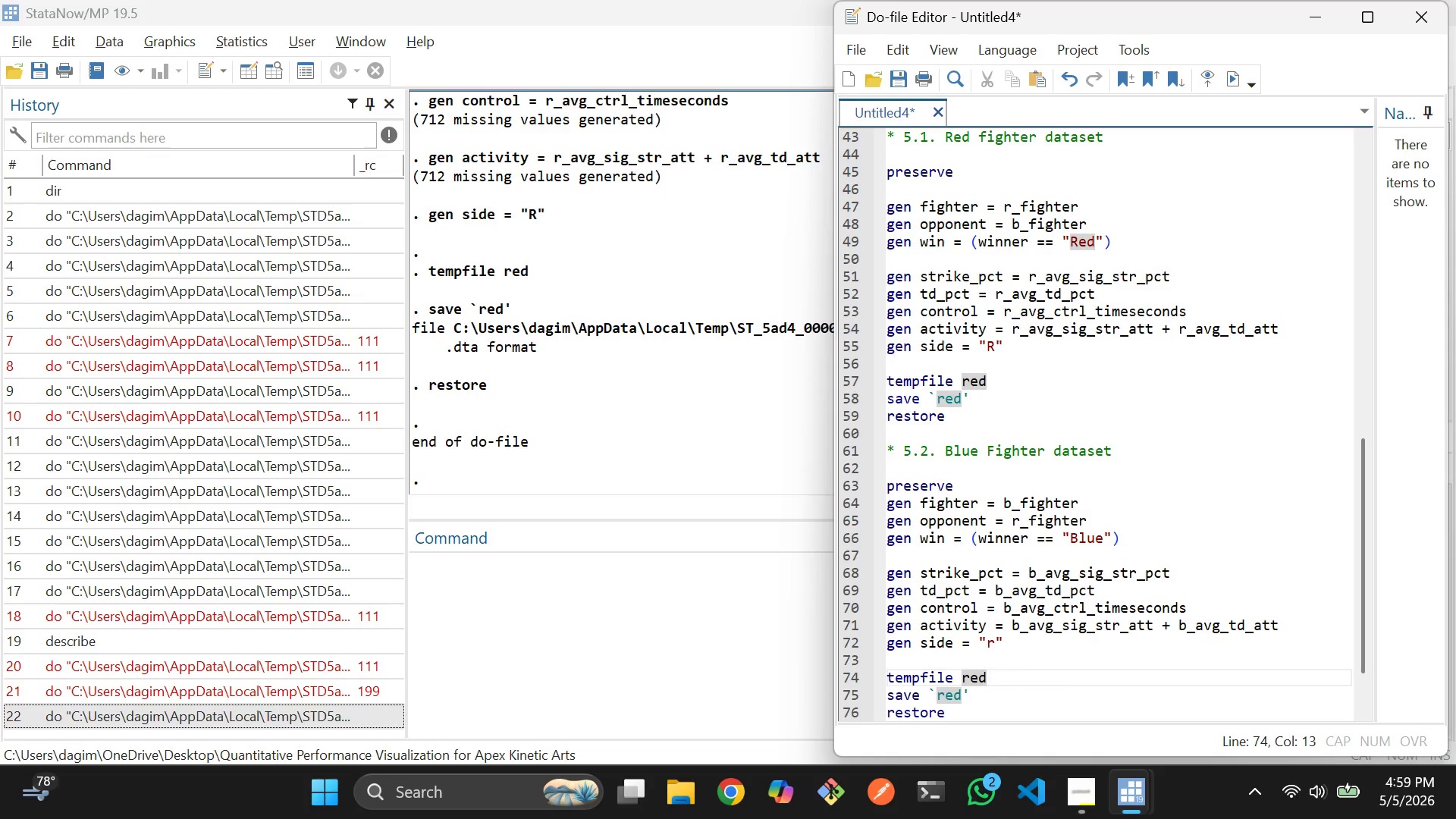 
key(Backspace)
key(Backspace)
key(Backspace)
type(blue)
 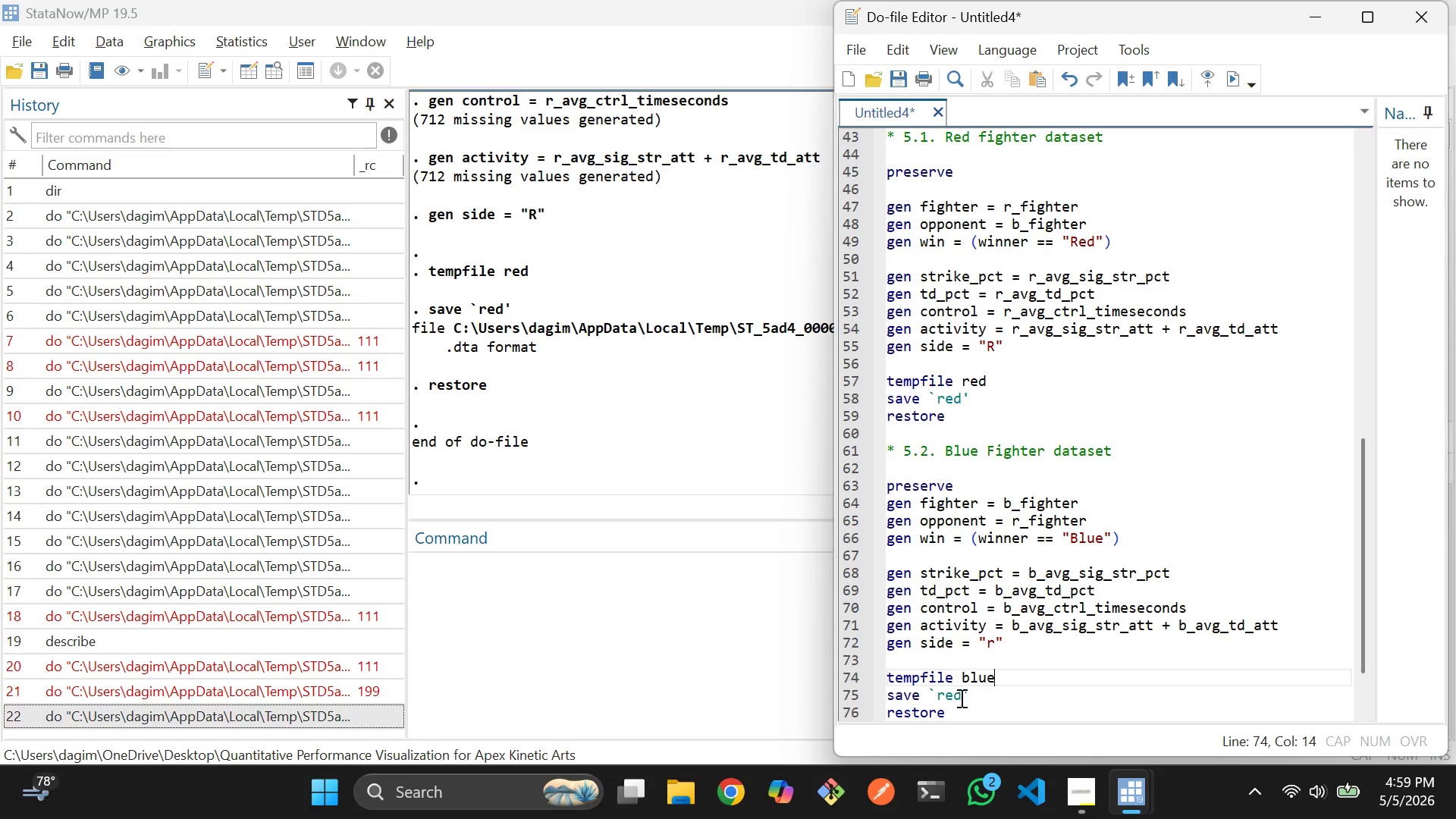 
double_click([954, 689])
 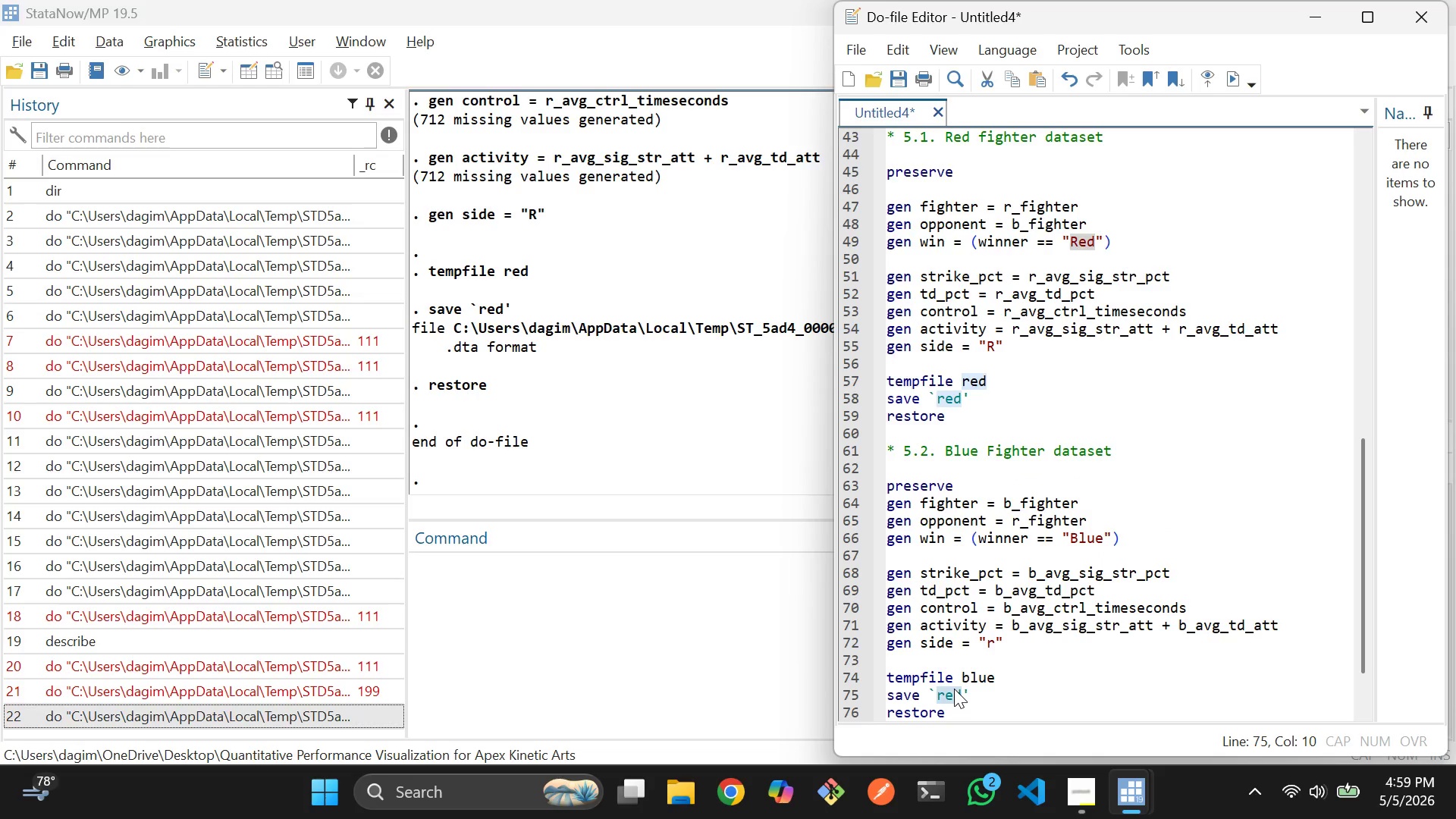 
key(Backspace)
type(blue)
 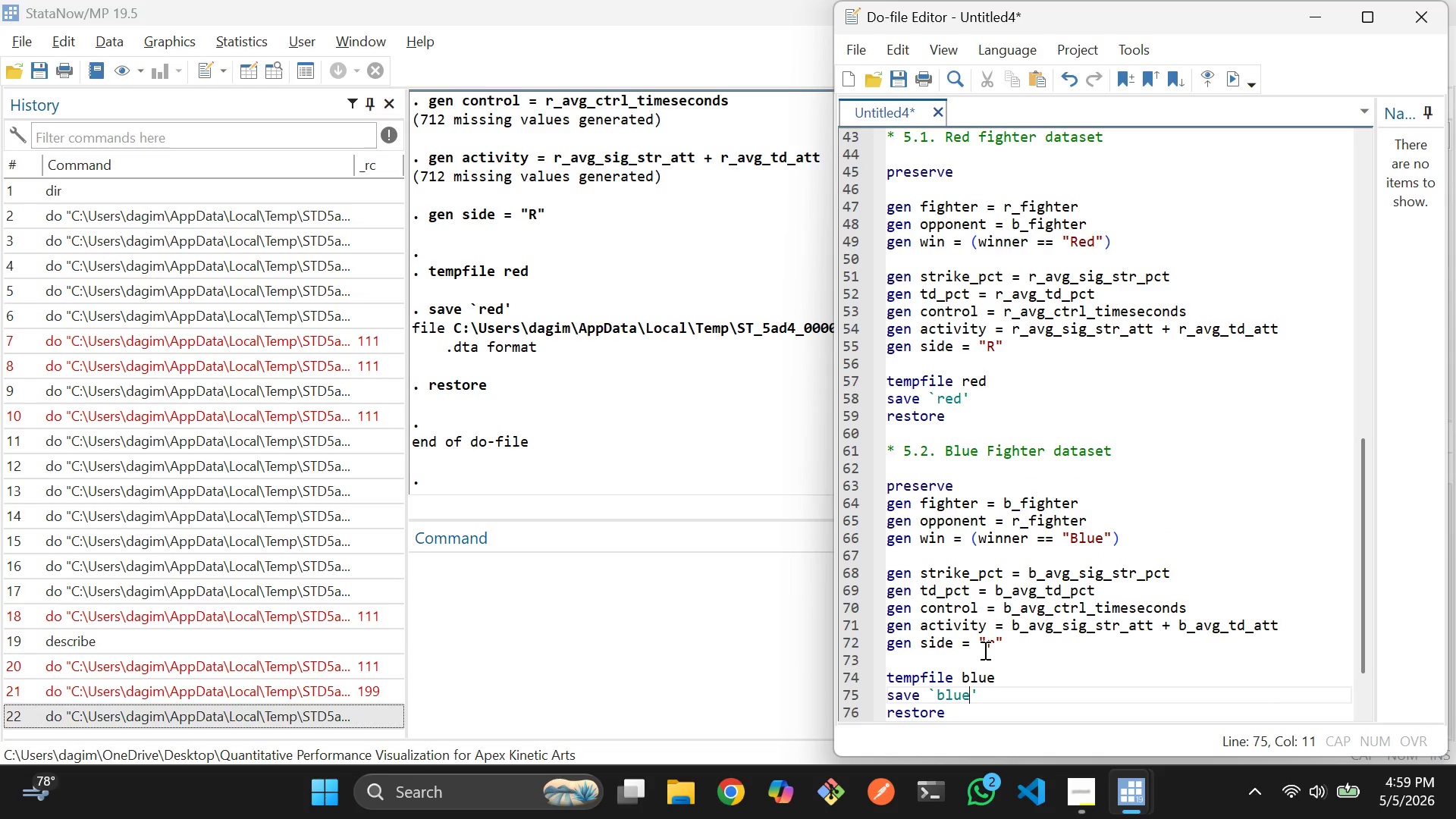 
left_click([989, 647])
 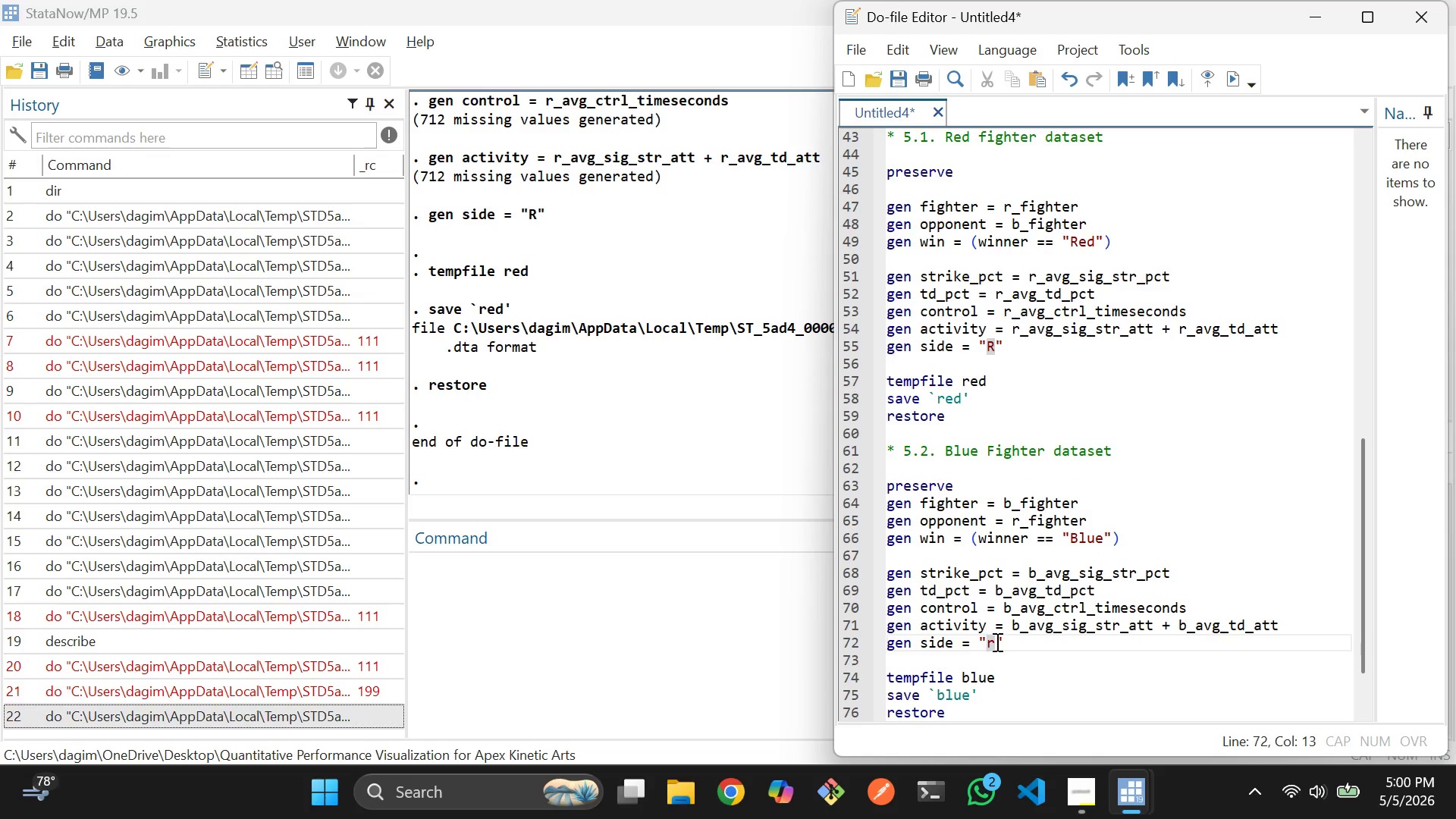 
key(ArrowRight)
 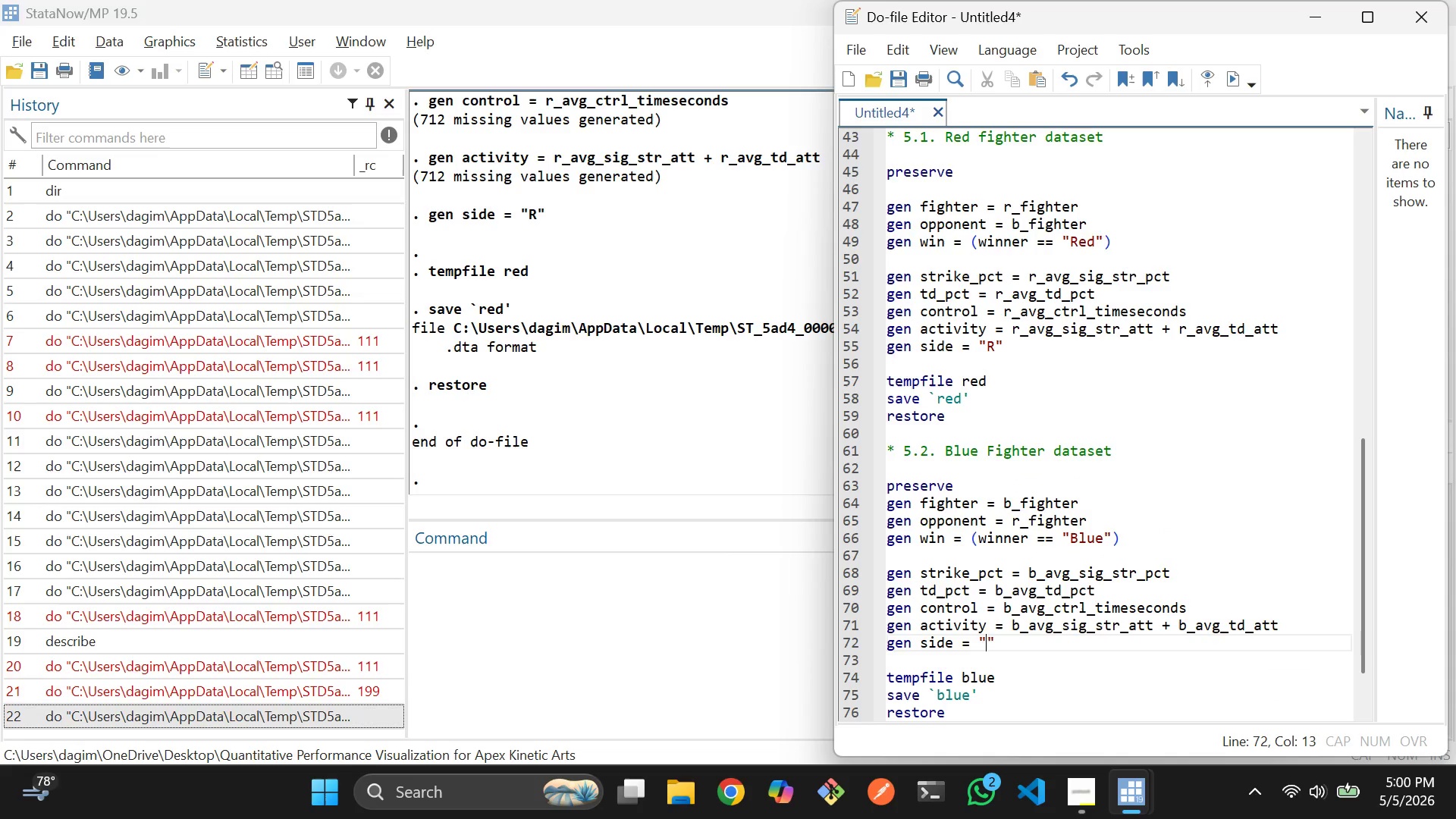 
key(Backspace)
 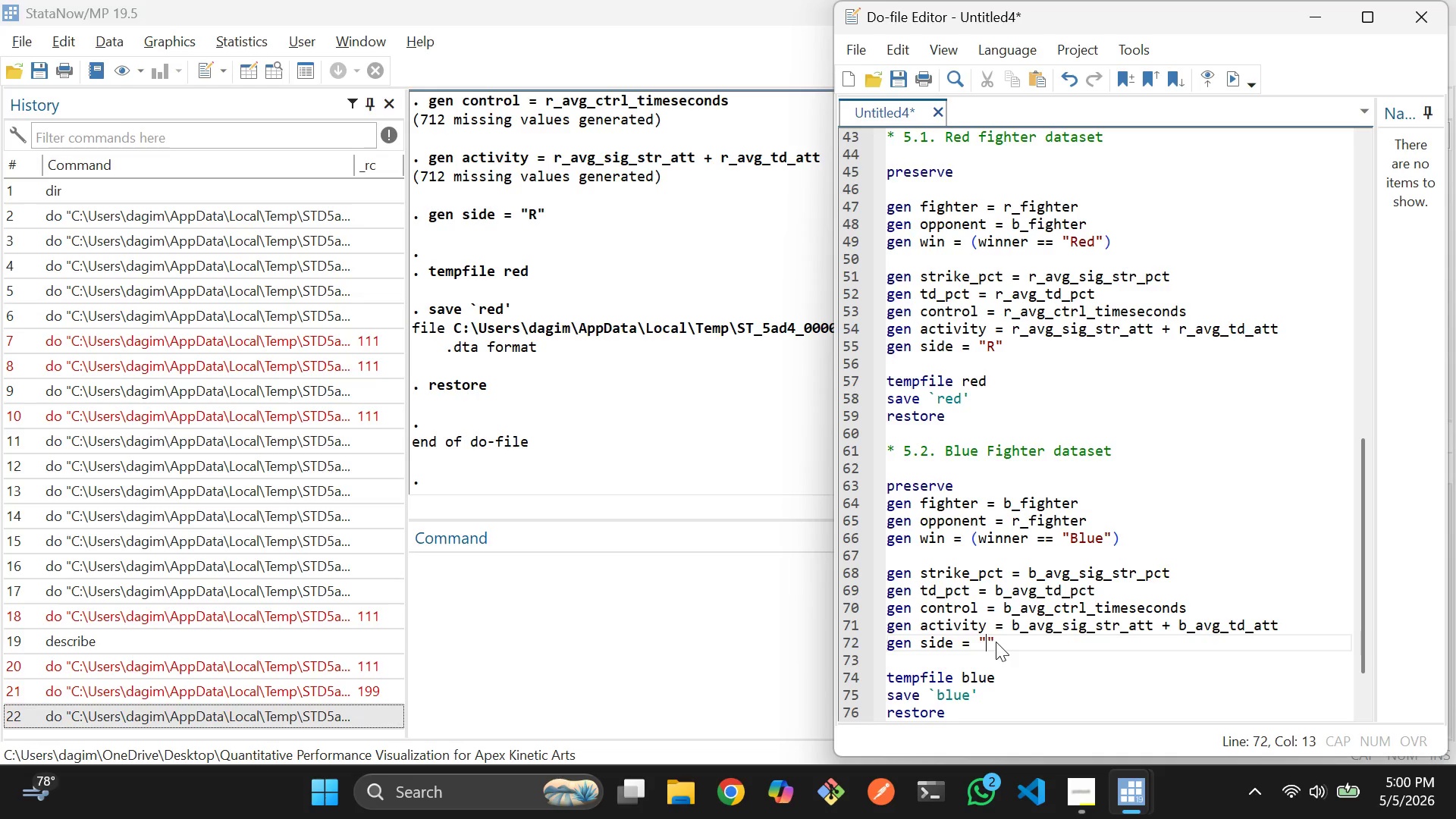 
key(B)
 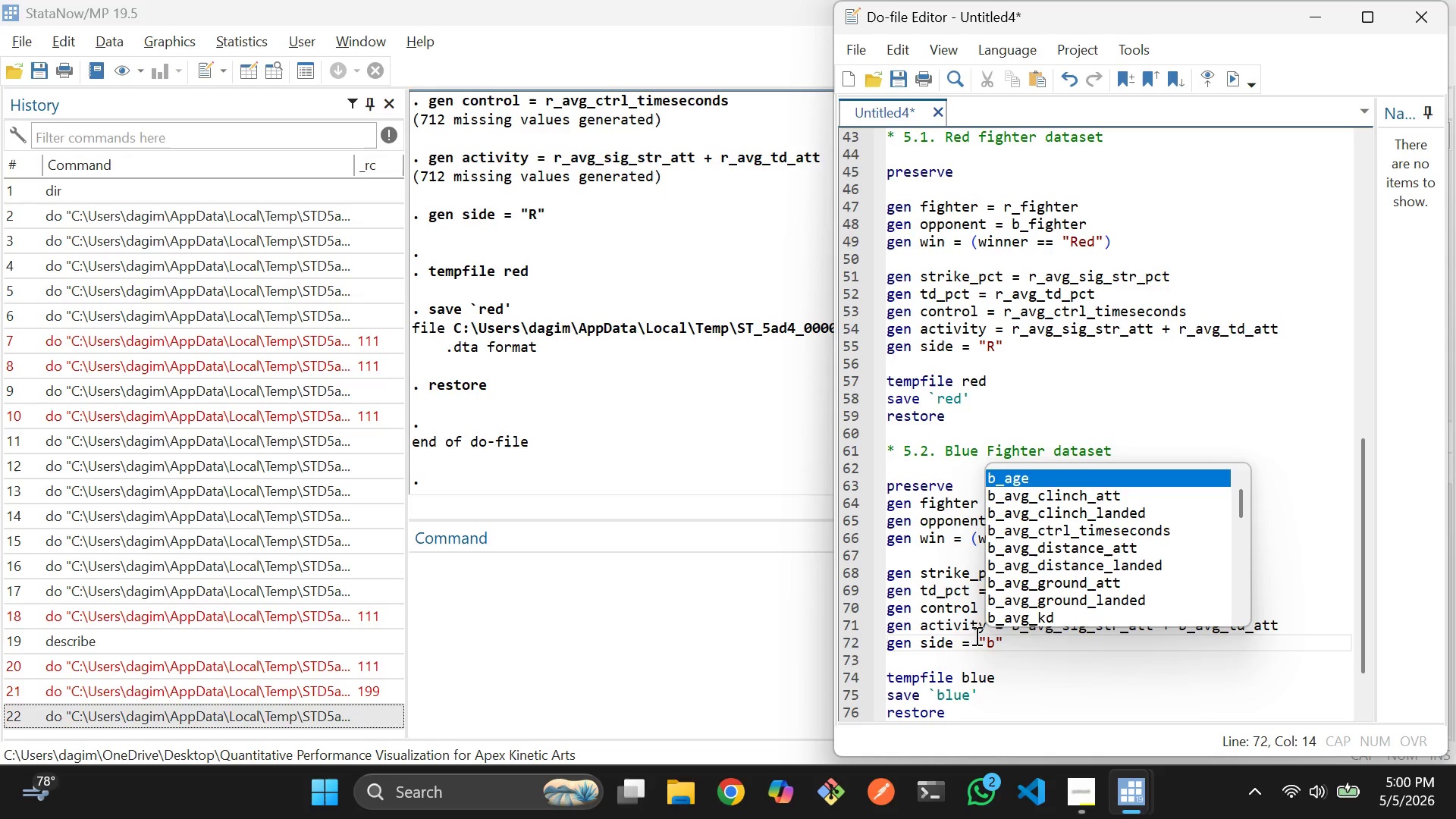 
left_click([975, 650])
 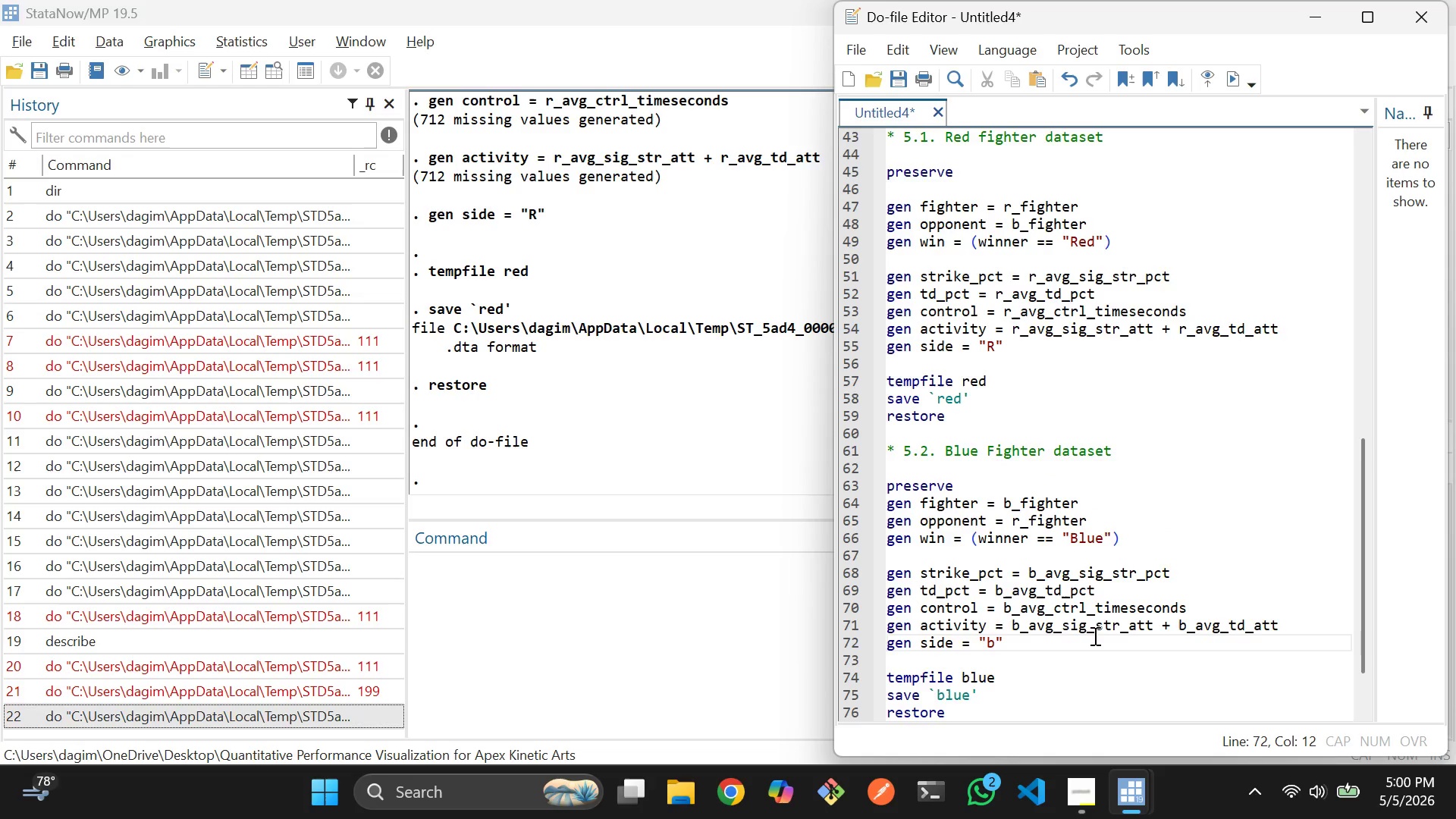 
scroll: coordinate [1094, 635], scroll_direction: down, amount: 1.0
 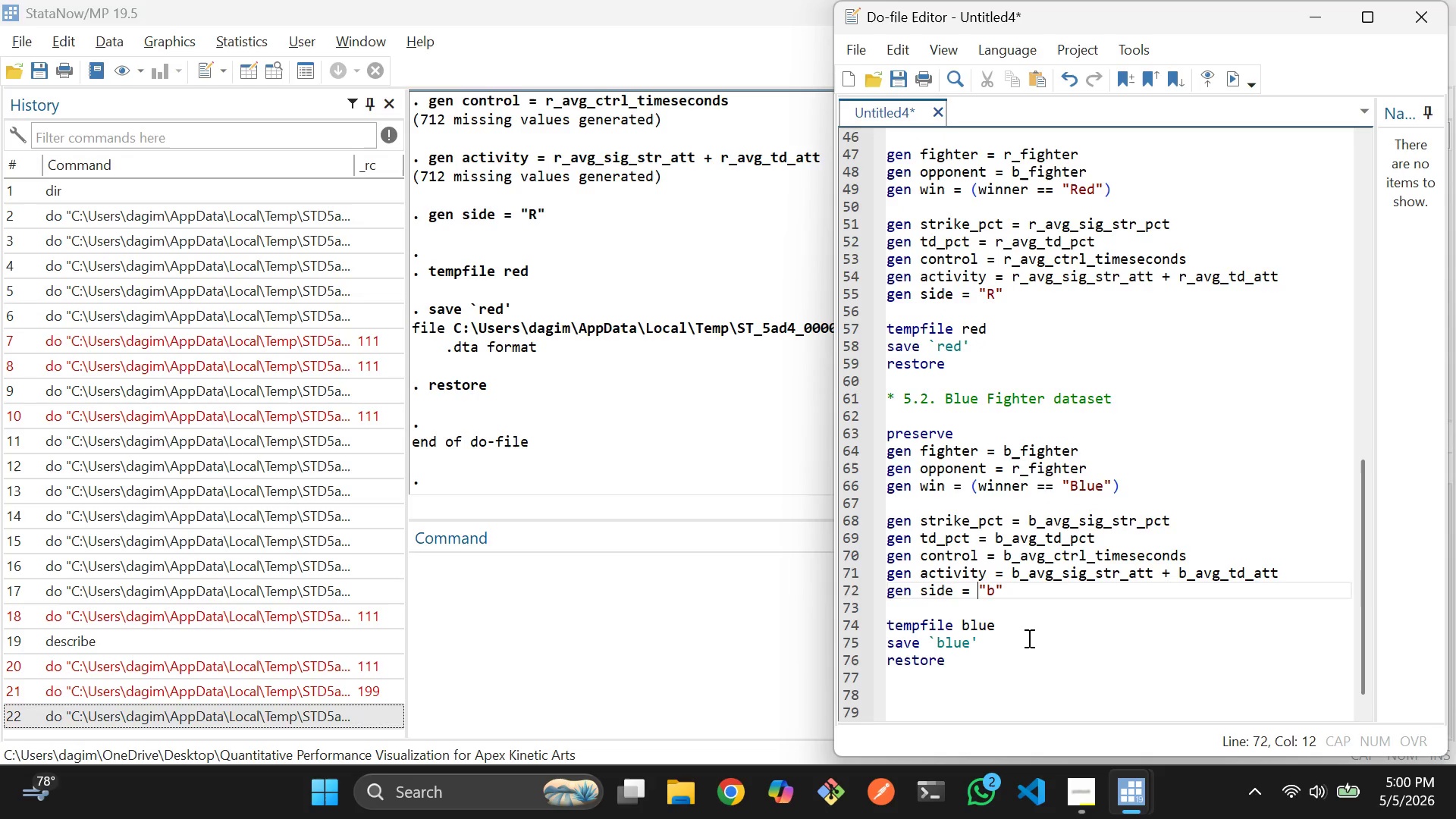 
left_click_drag(start_coordinate=[994, 670], to_coordinate=[890, 439])
 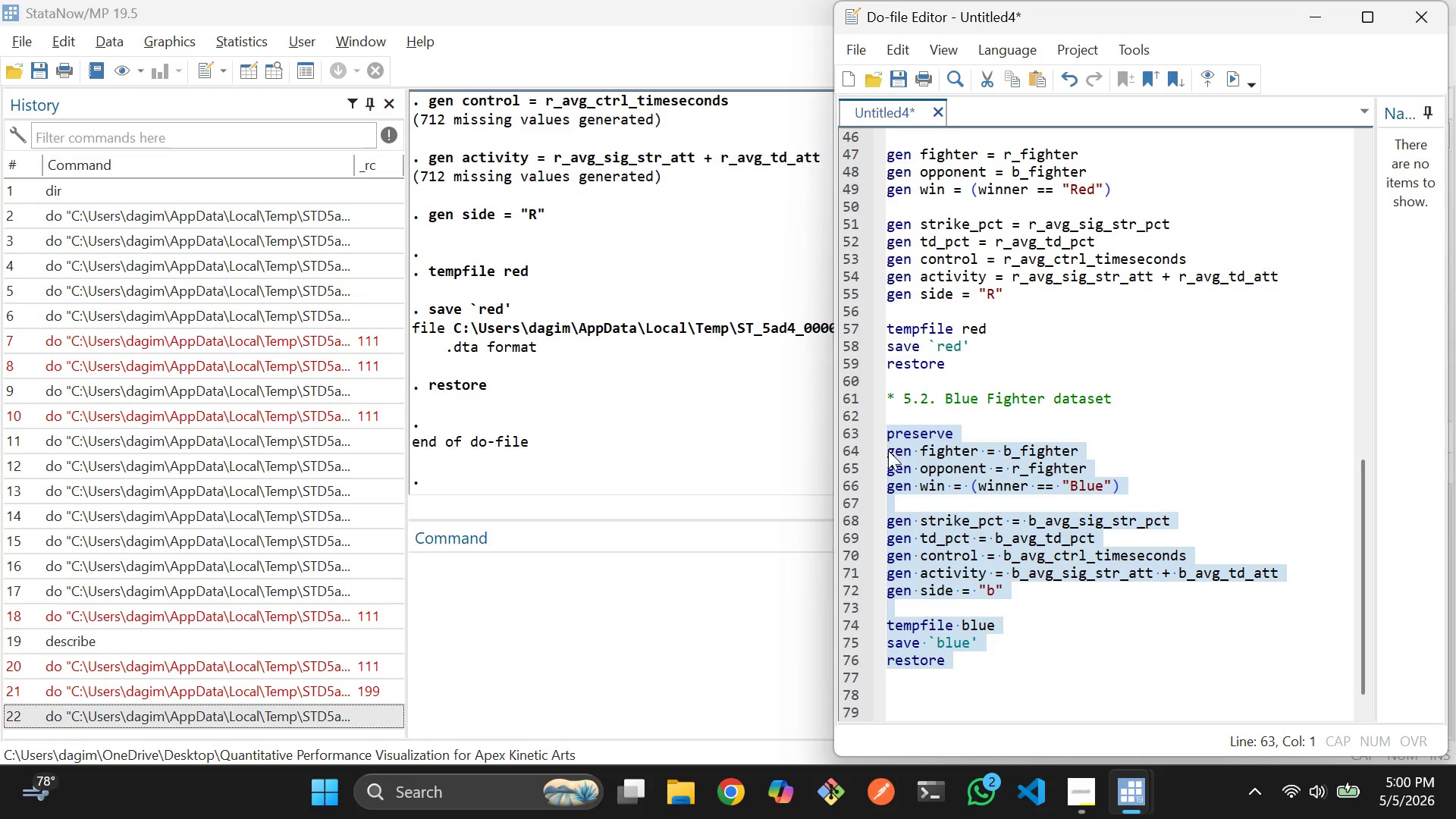 
key(Control+D)
 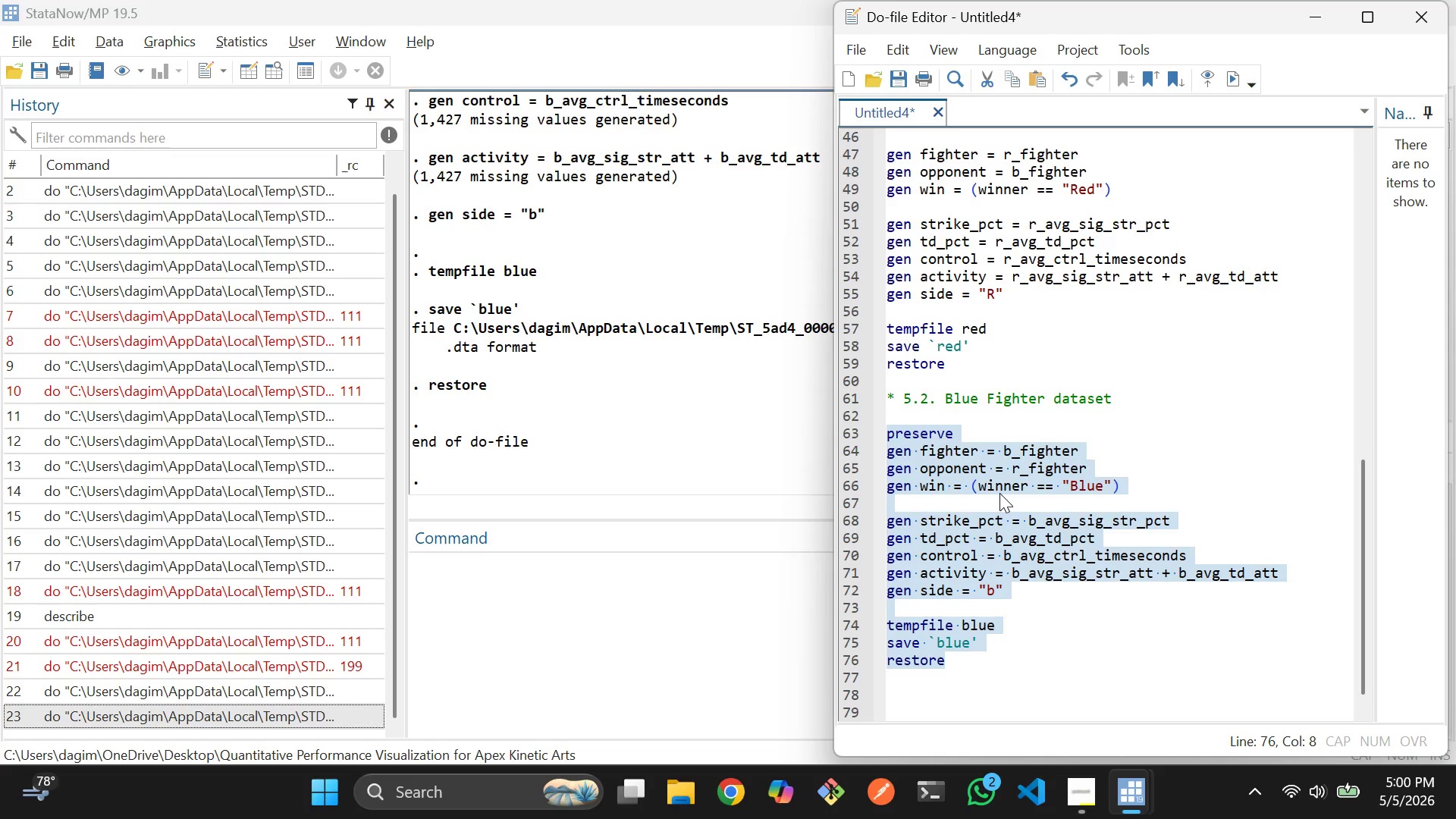 
wait(7.42)
 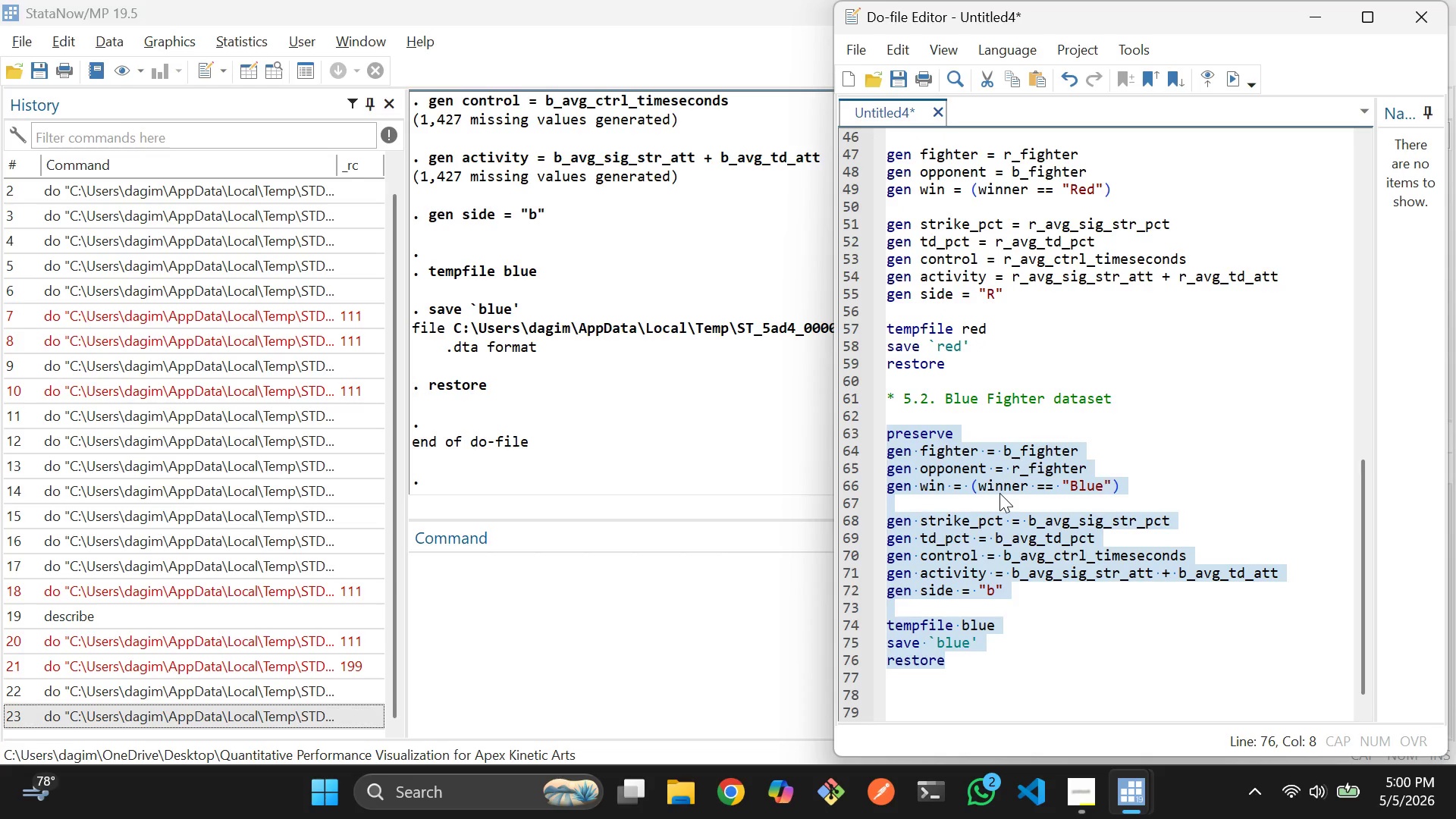 
left_click([995, 639])
 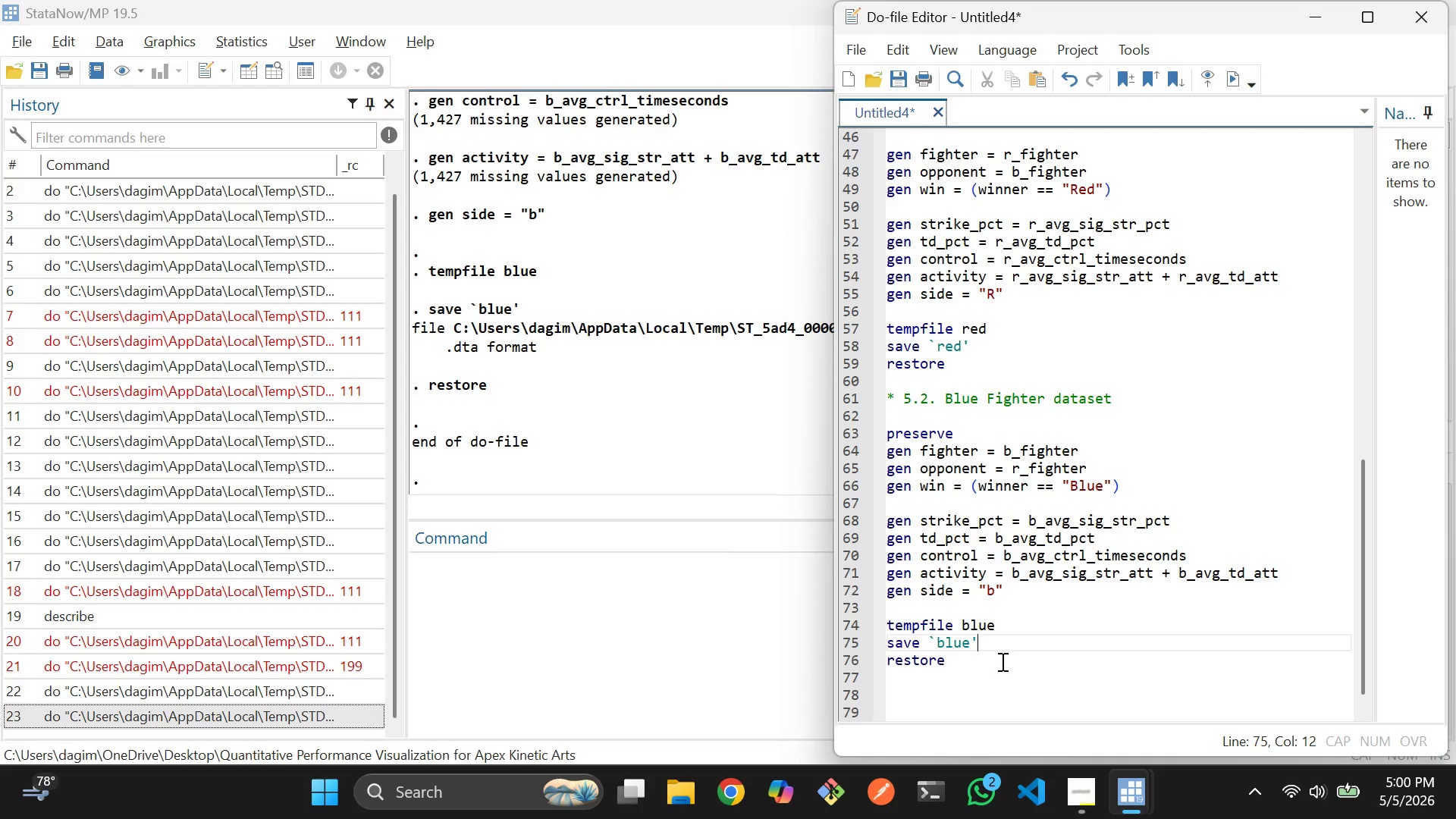 
left_click([999, 662])
 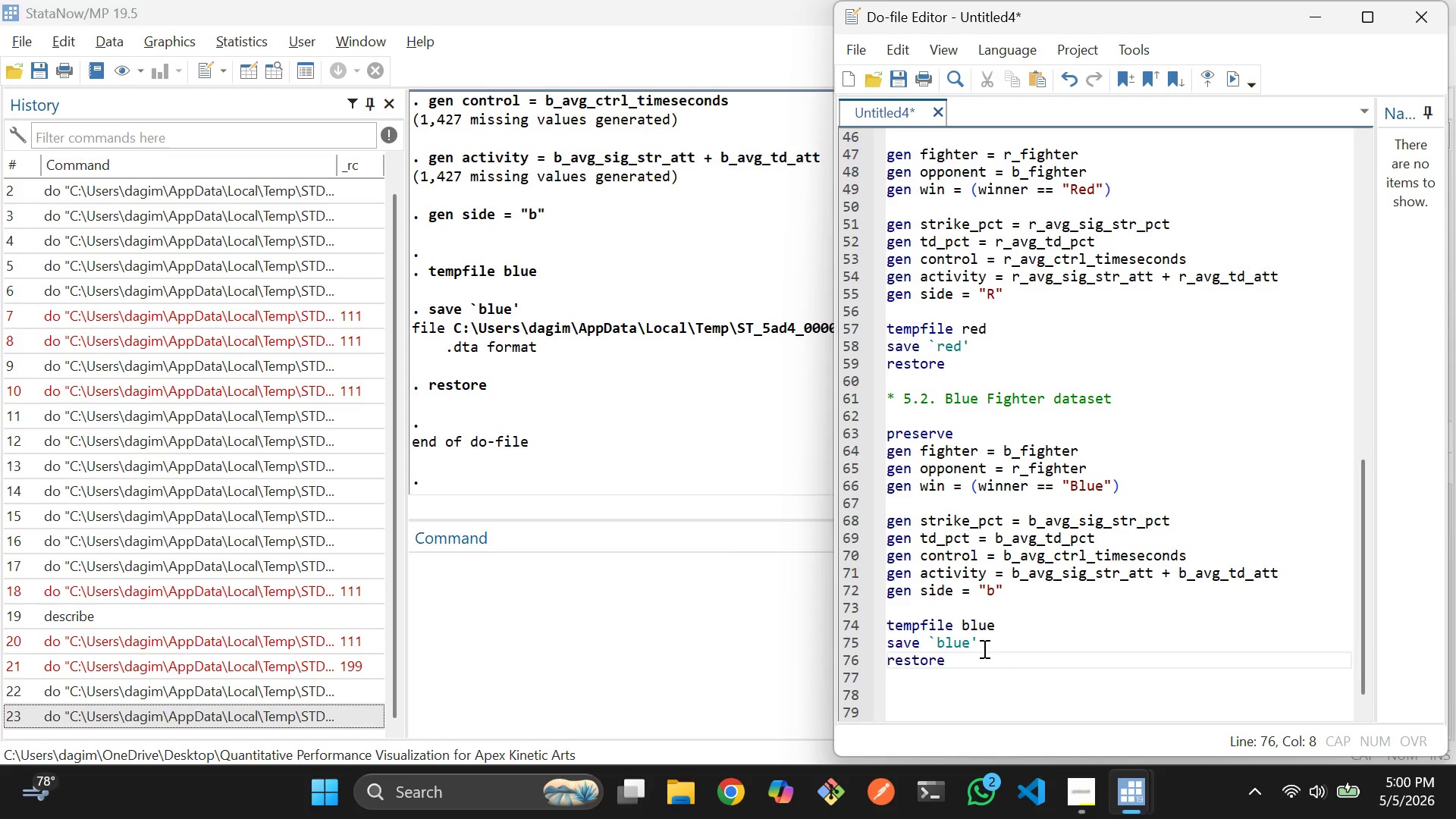 
key(Enter)
 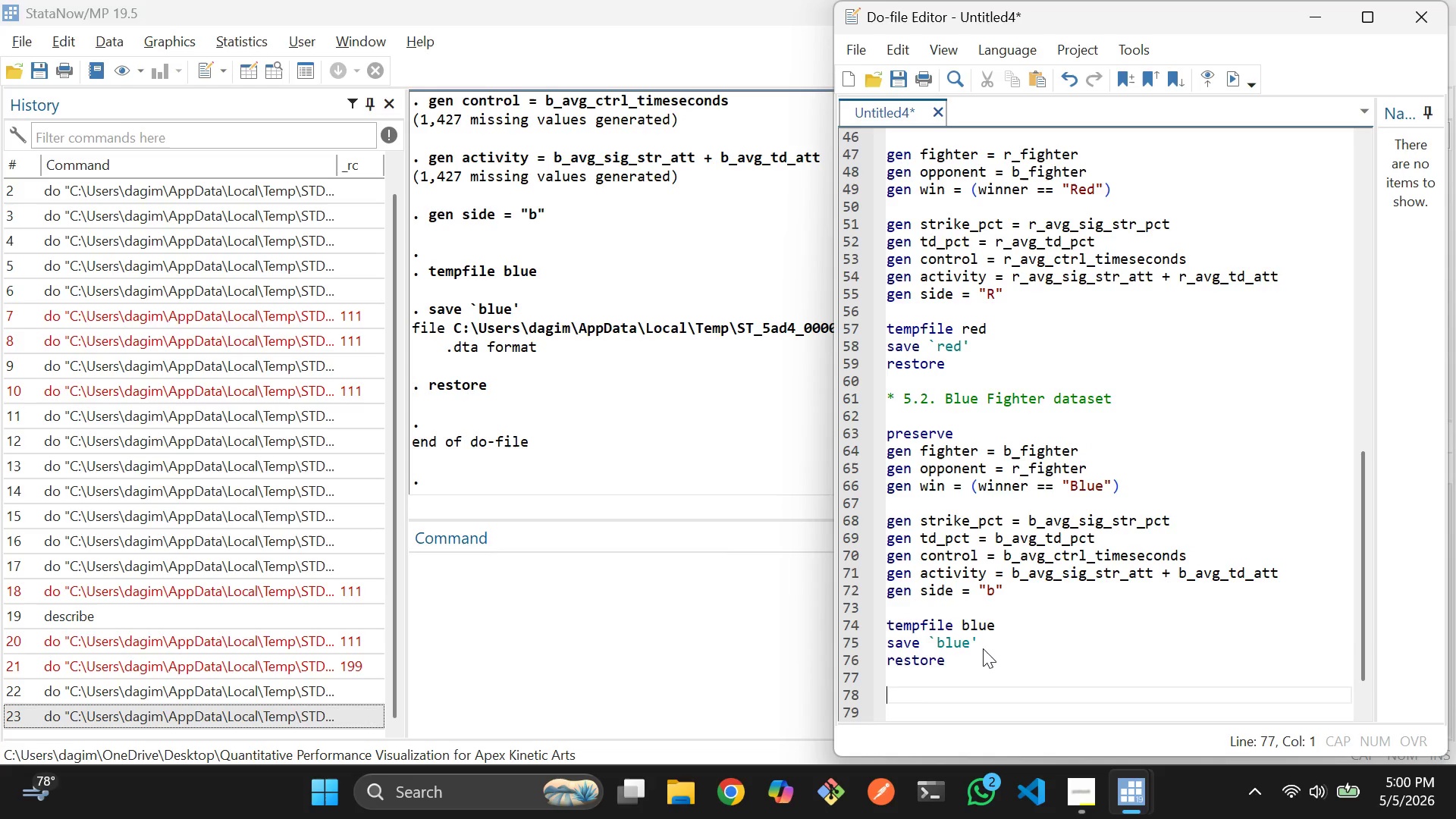 
key(Enter)
 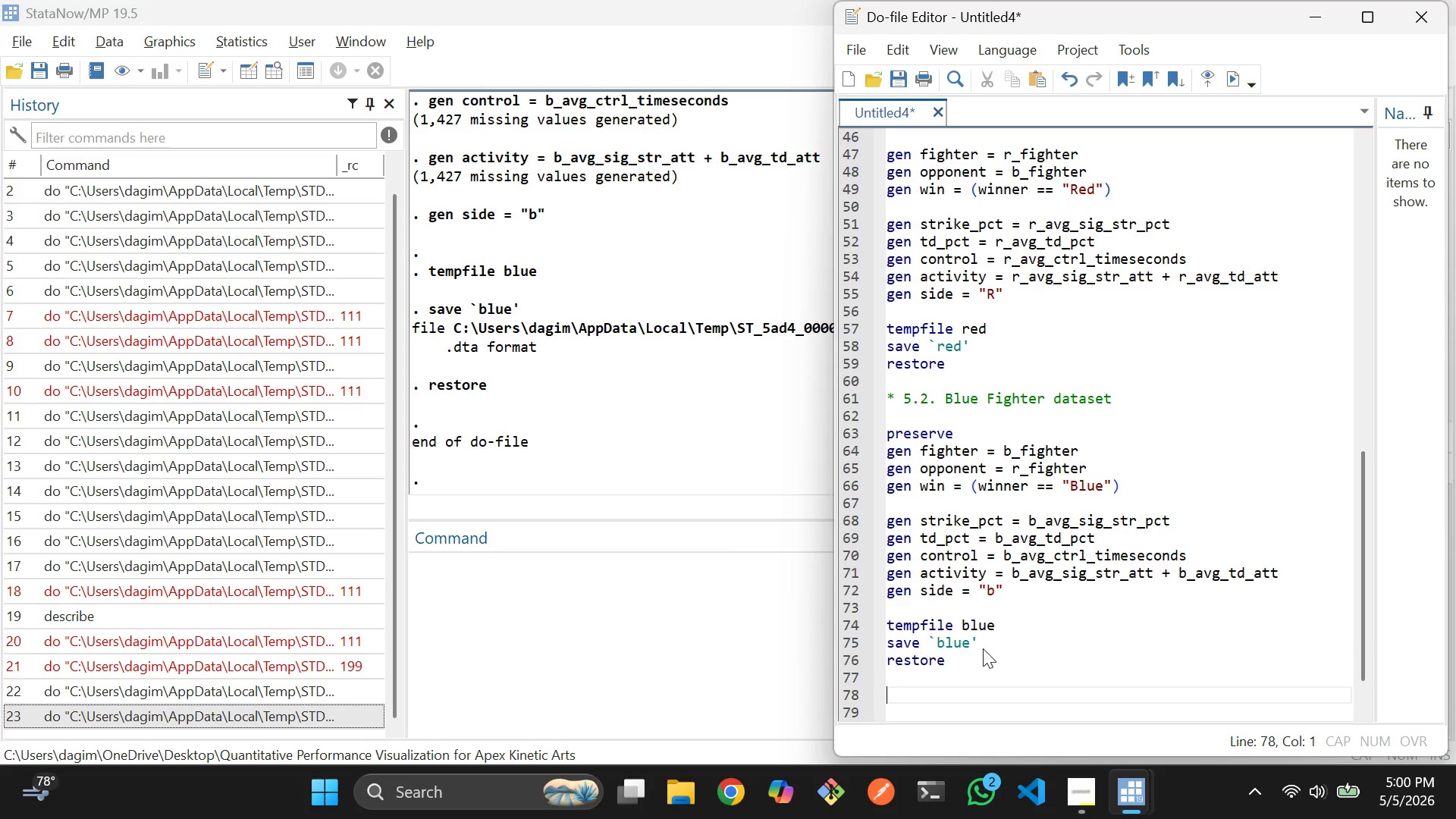 
key(Shift+8)
 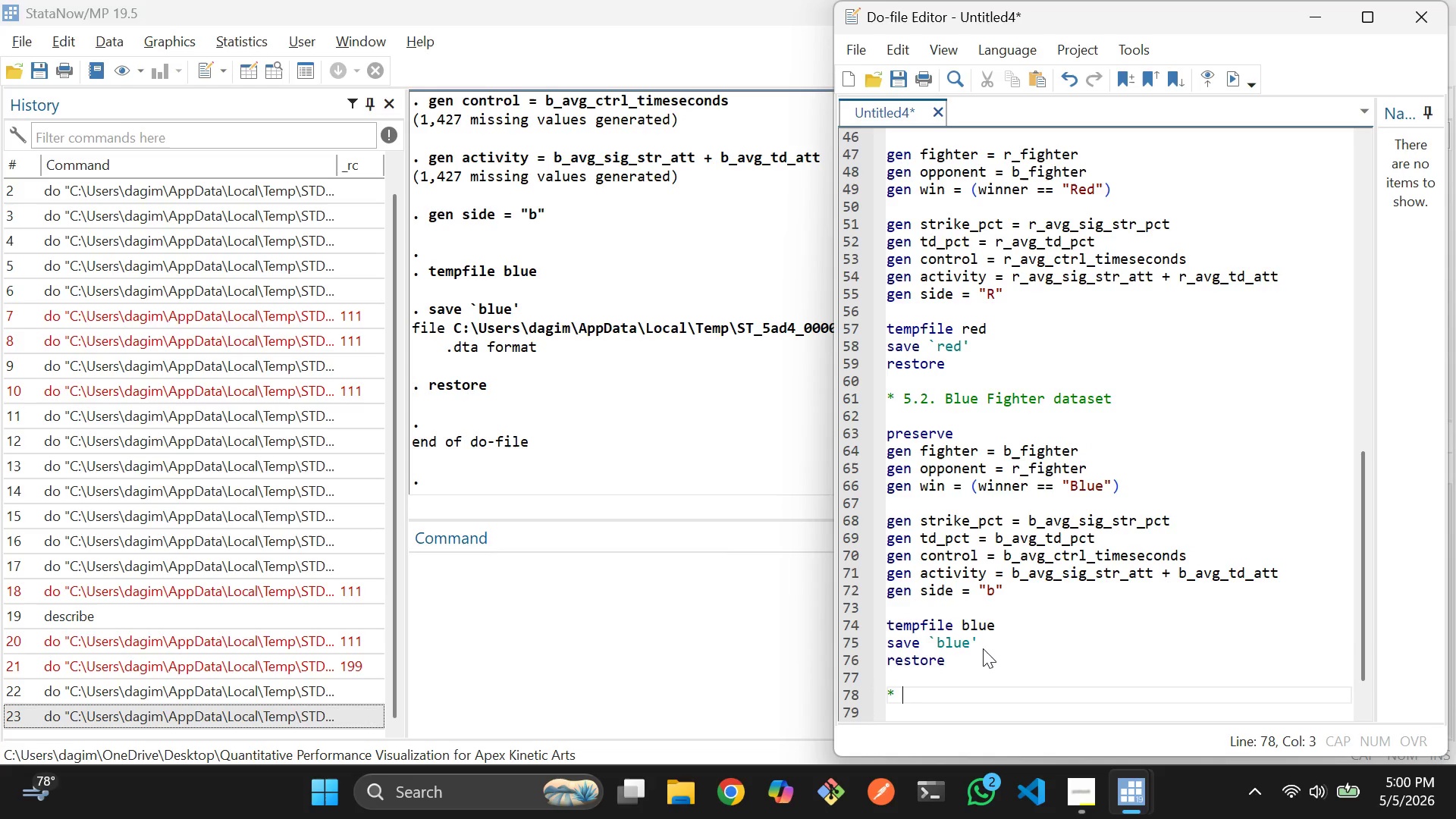 
key(Space)
 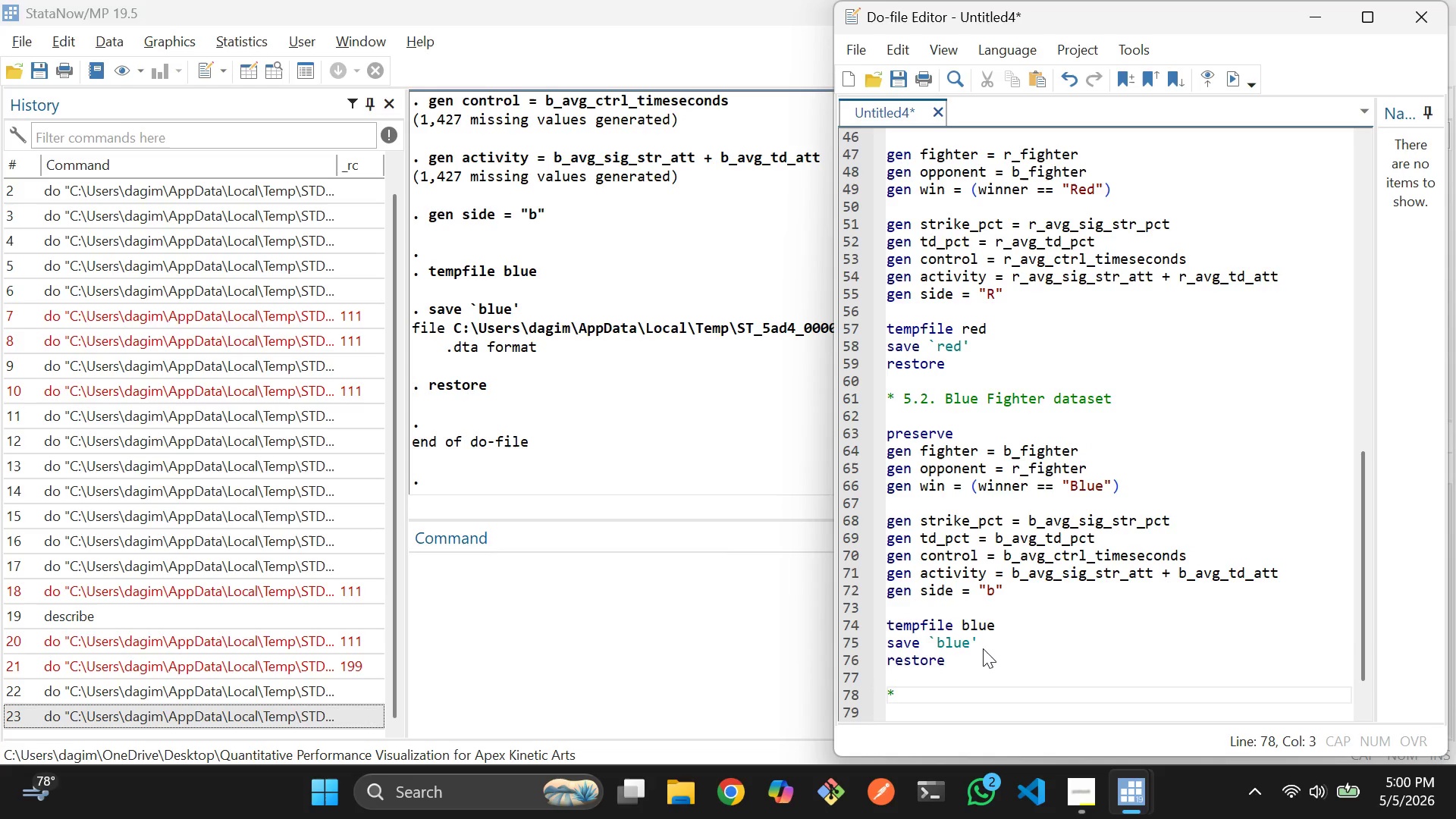 
key(5)
 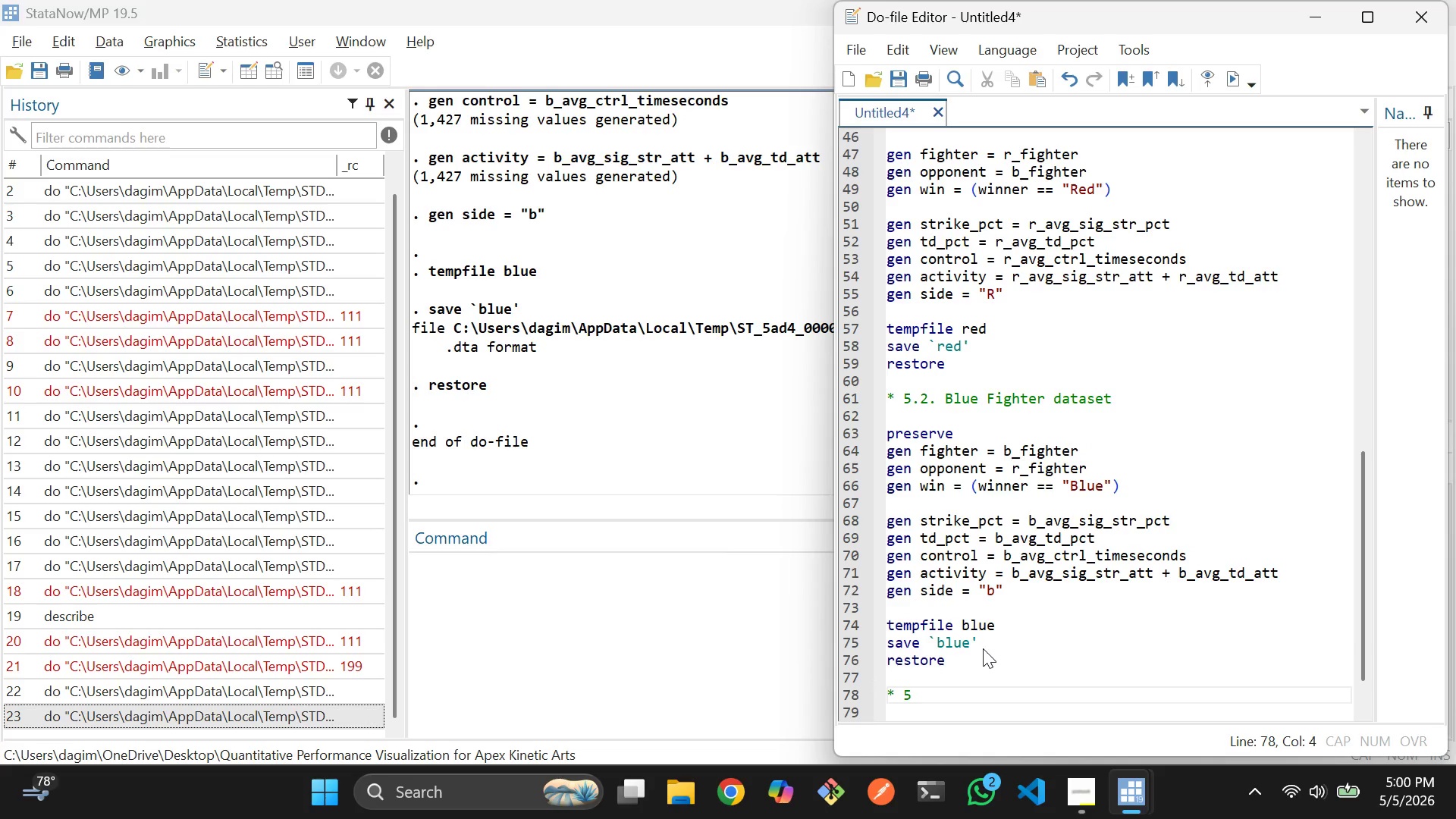 
key(Period)
 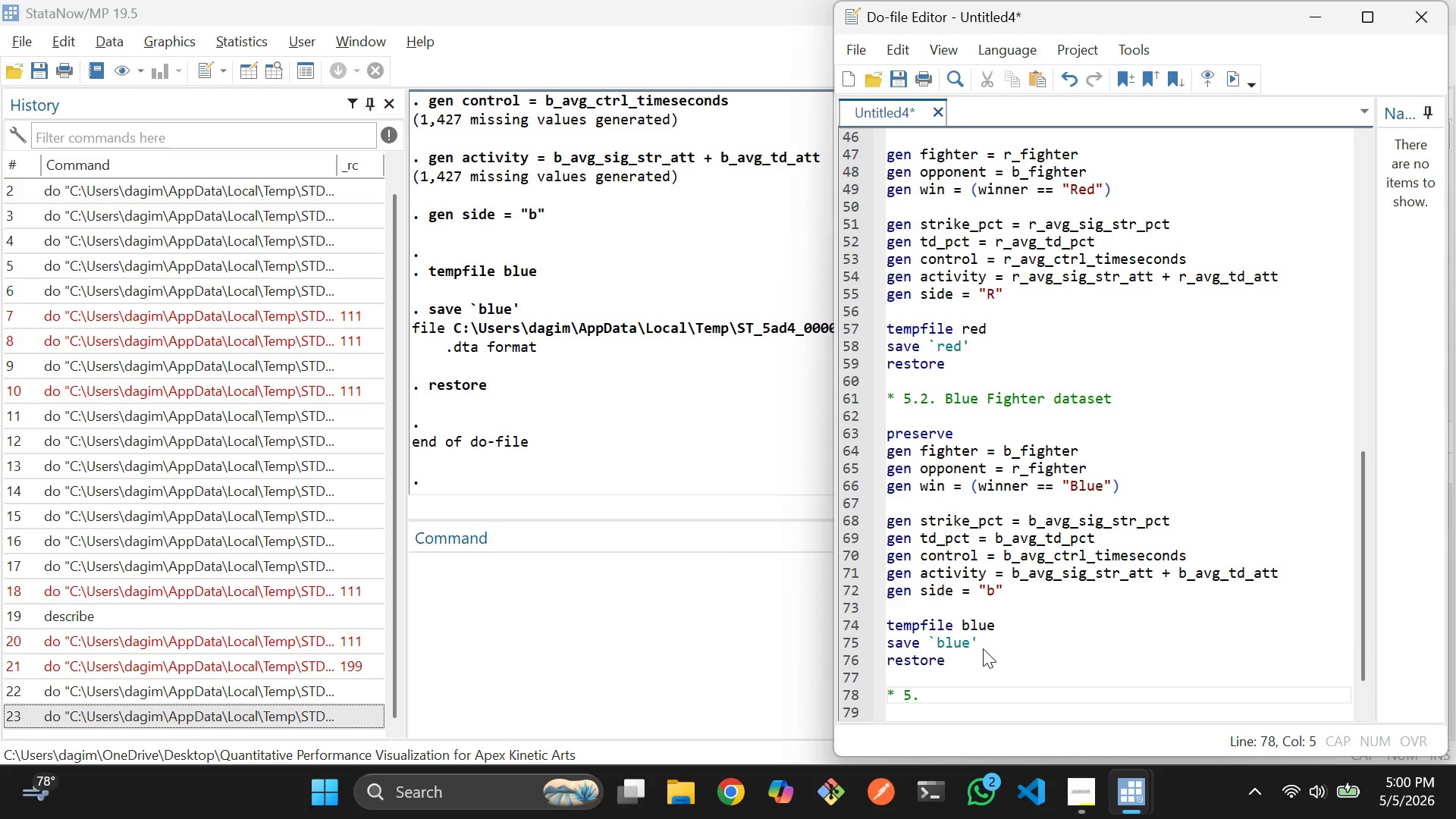 
key(2)
 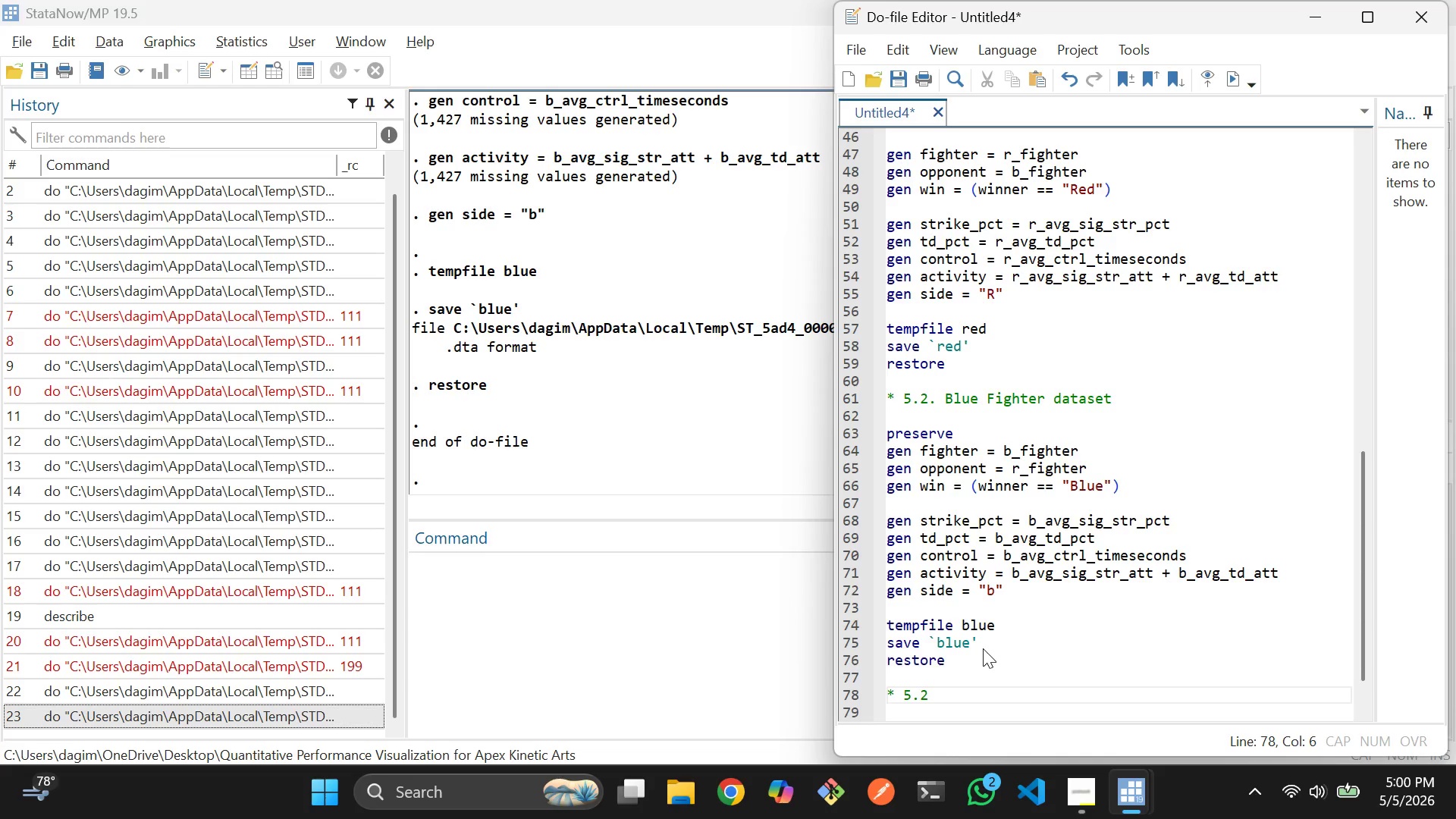 
key(Backspace)
 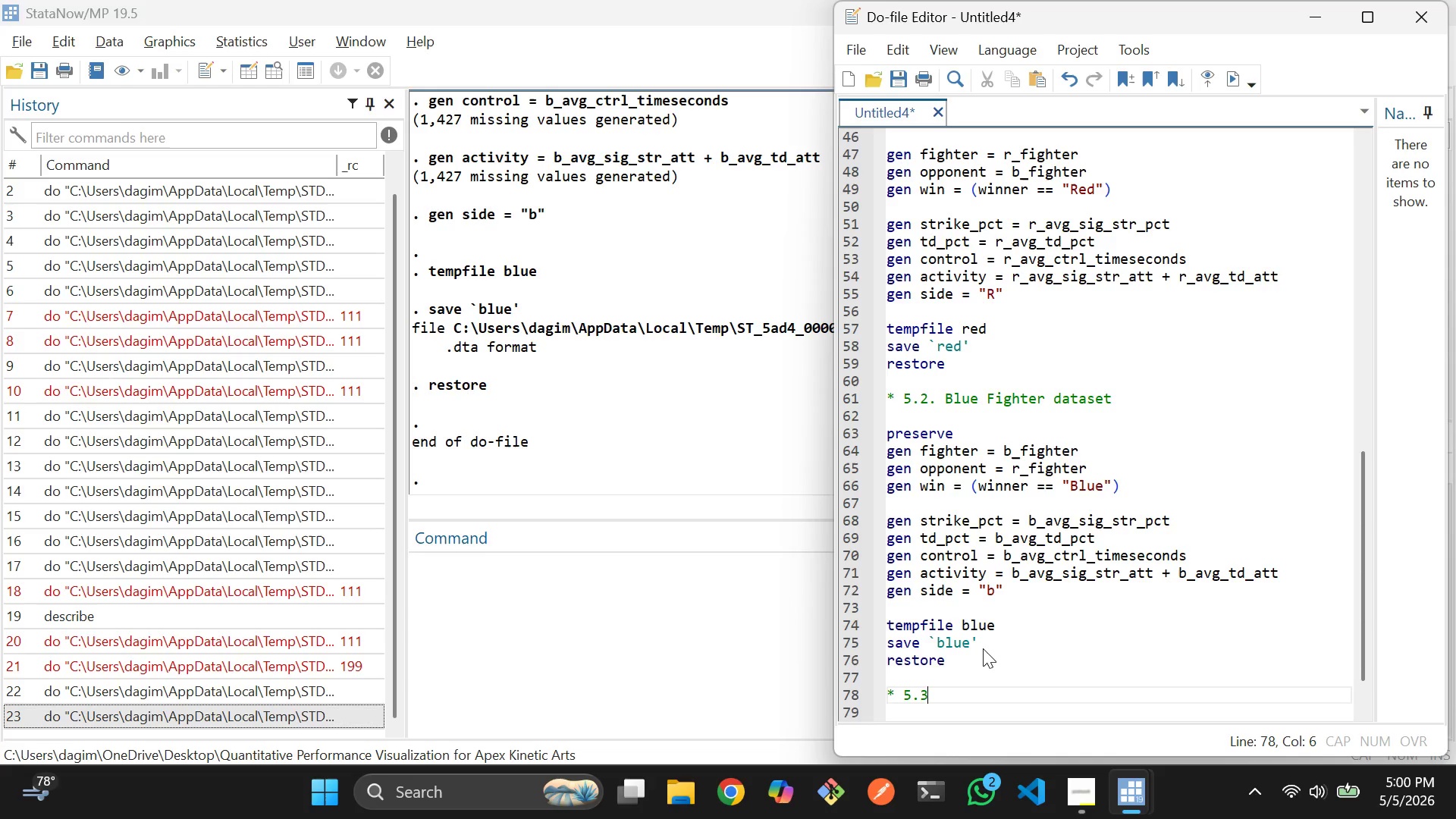 
key(3)
 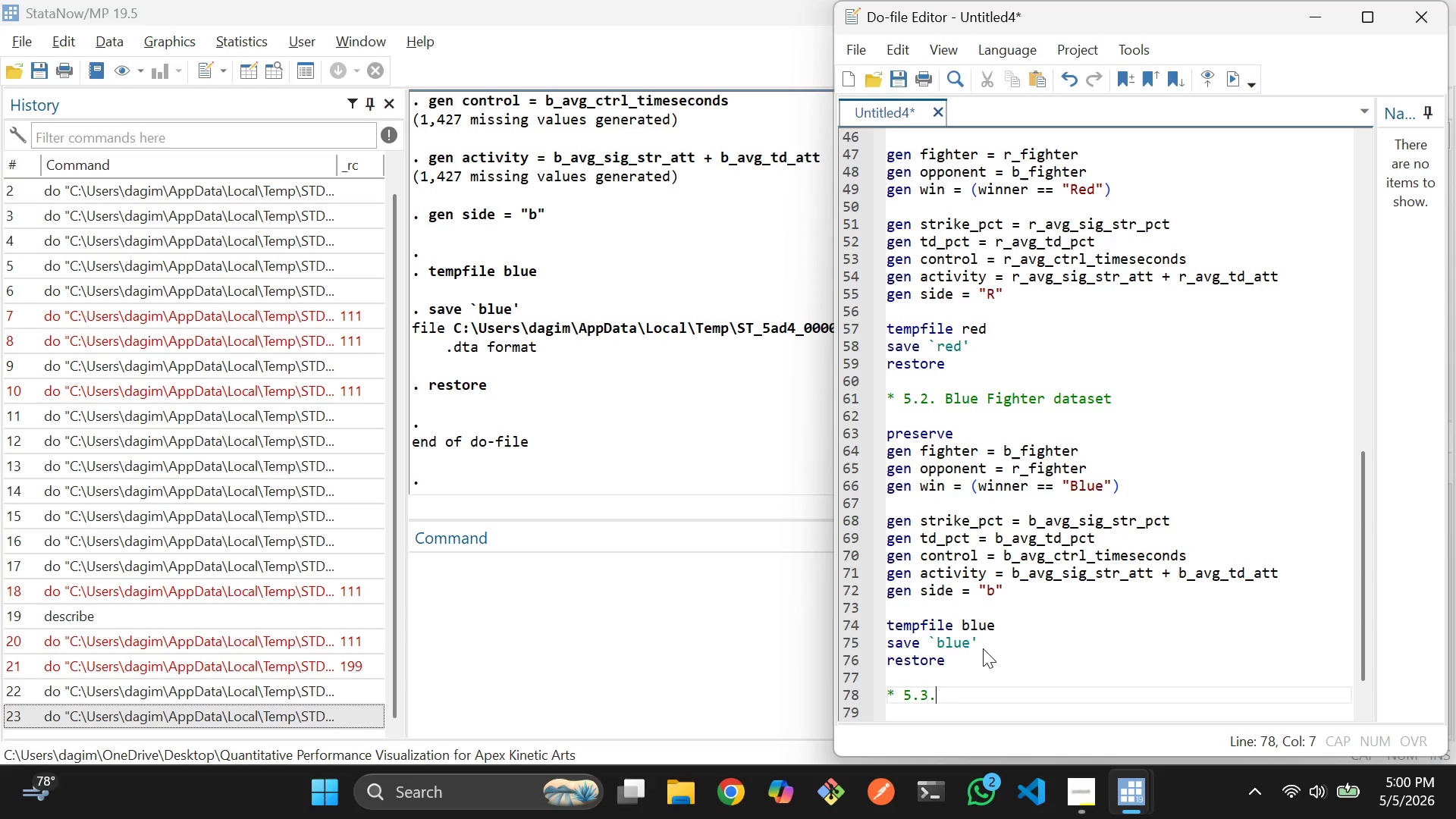 
key(Period)
 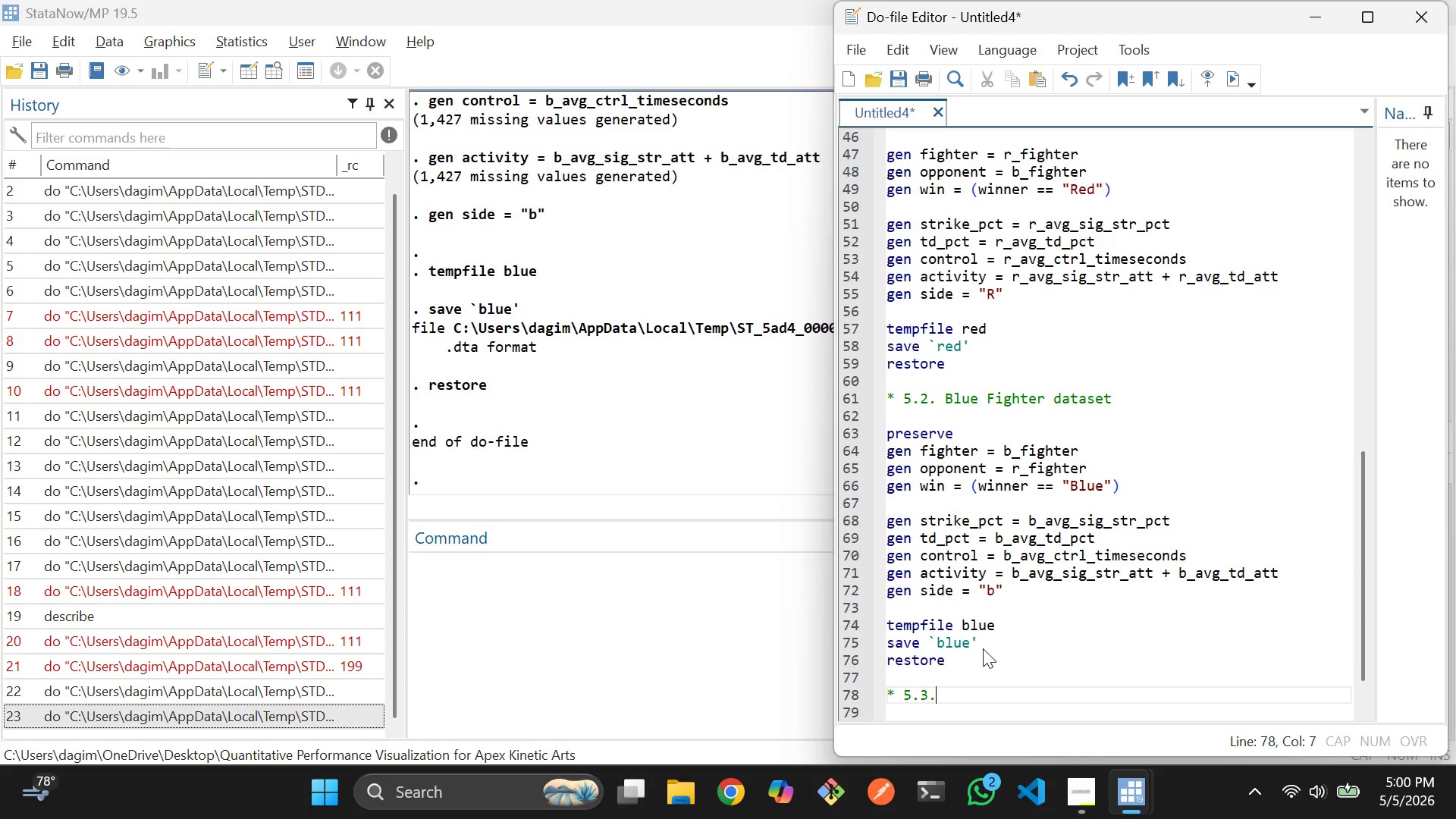 
key(Space)
 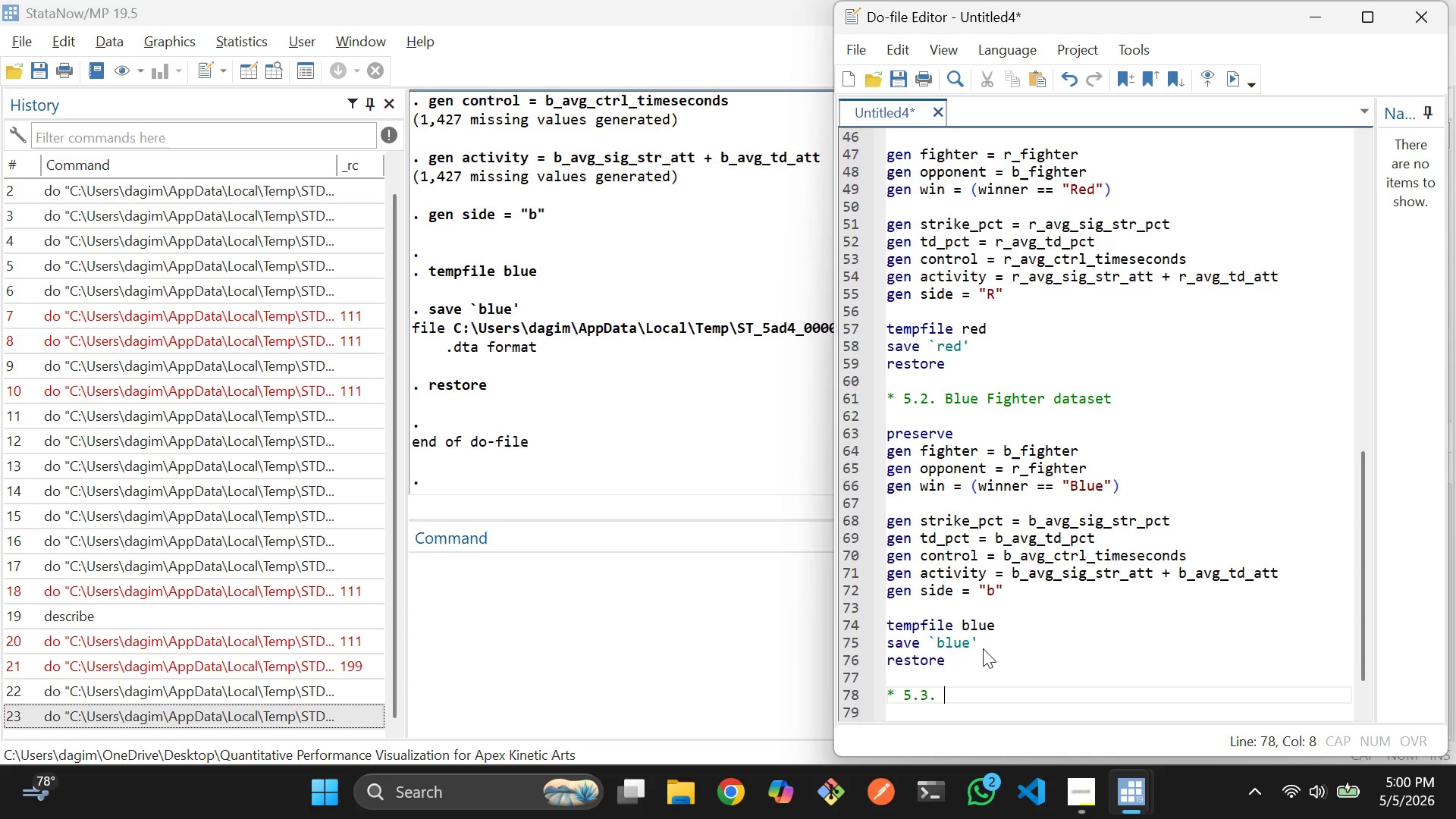 
type(V)
key(Backspace)
type(COmb)
key(Backspace)
key(Backspace)
key(Backspace)
type(ombine the two datasets)
 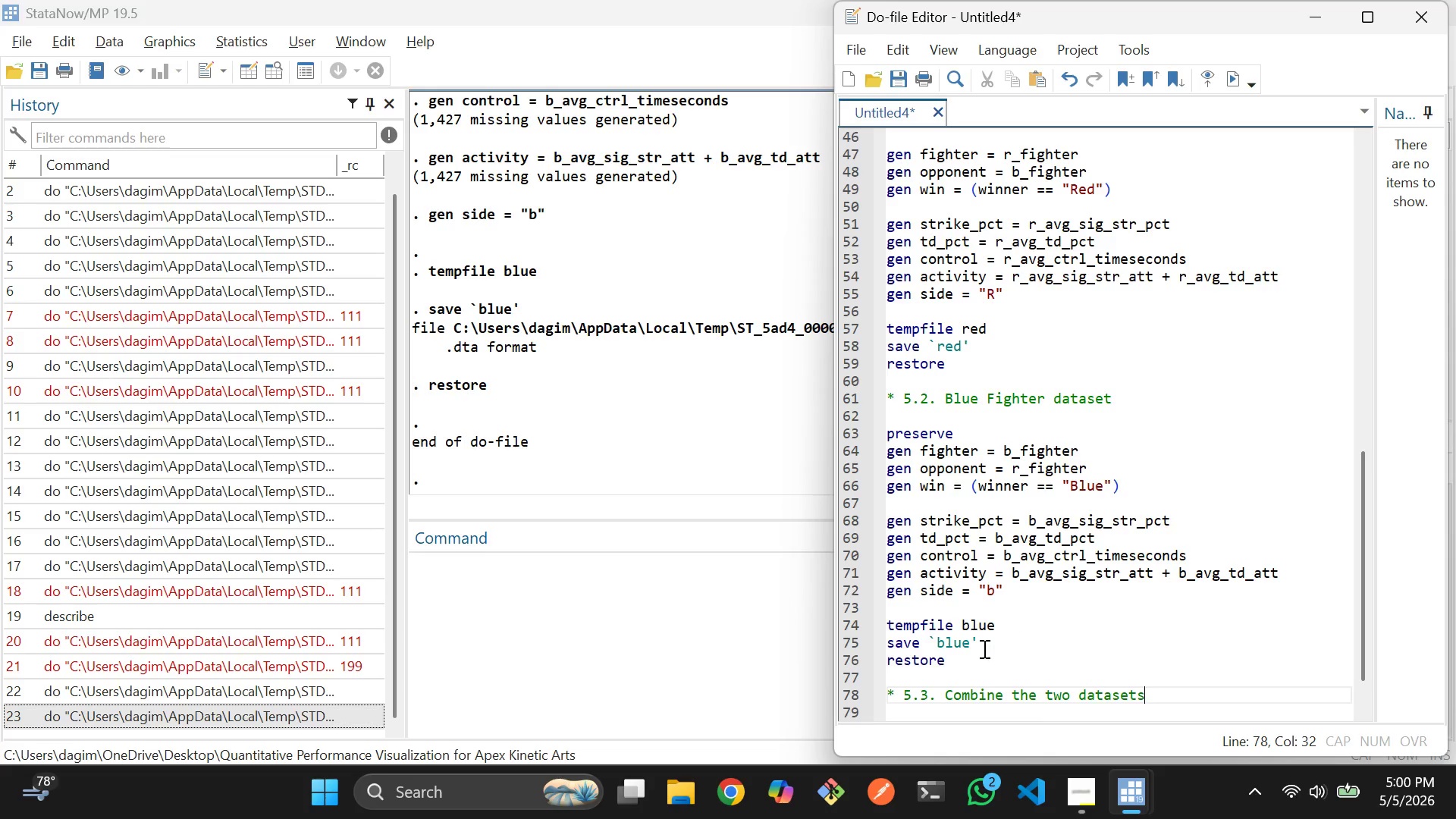 
key(Enter)
 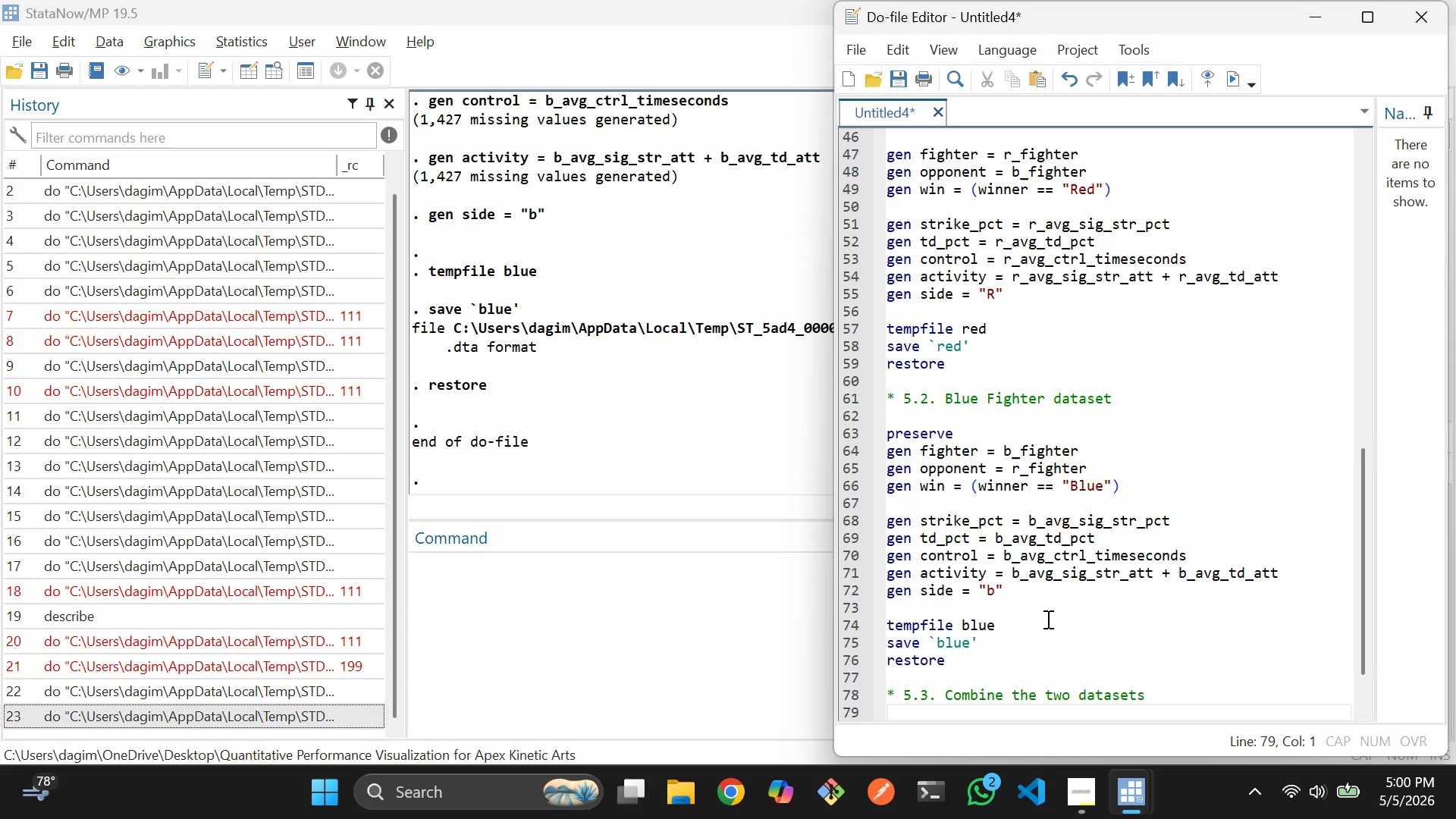 
scroll: coordinate [1055, 604], scroll_direction: down, amount: 2.0
 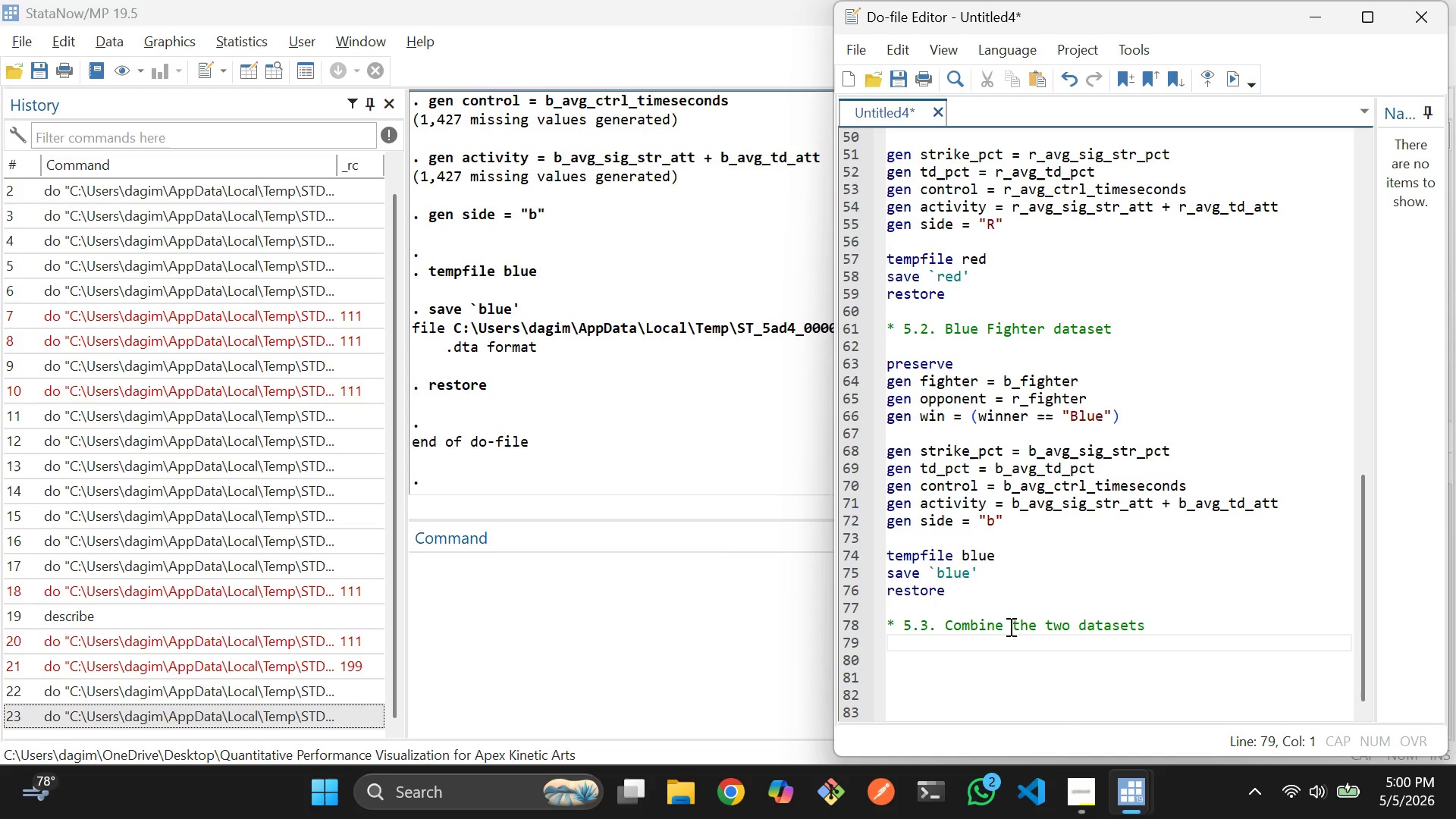 
key(Space)
 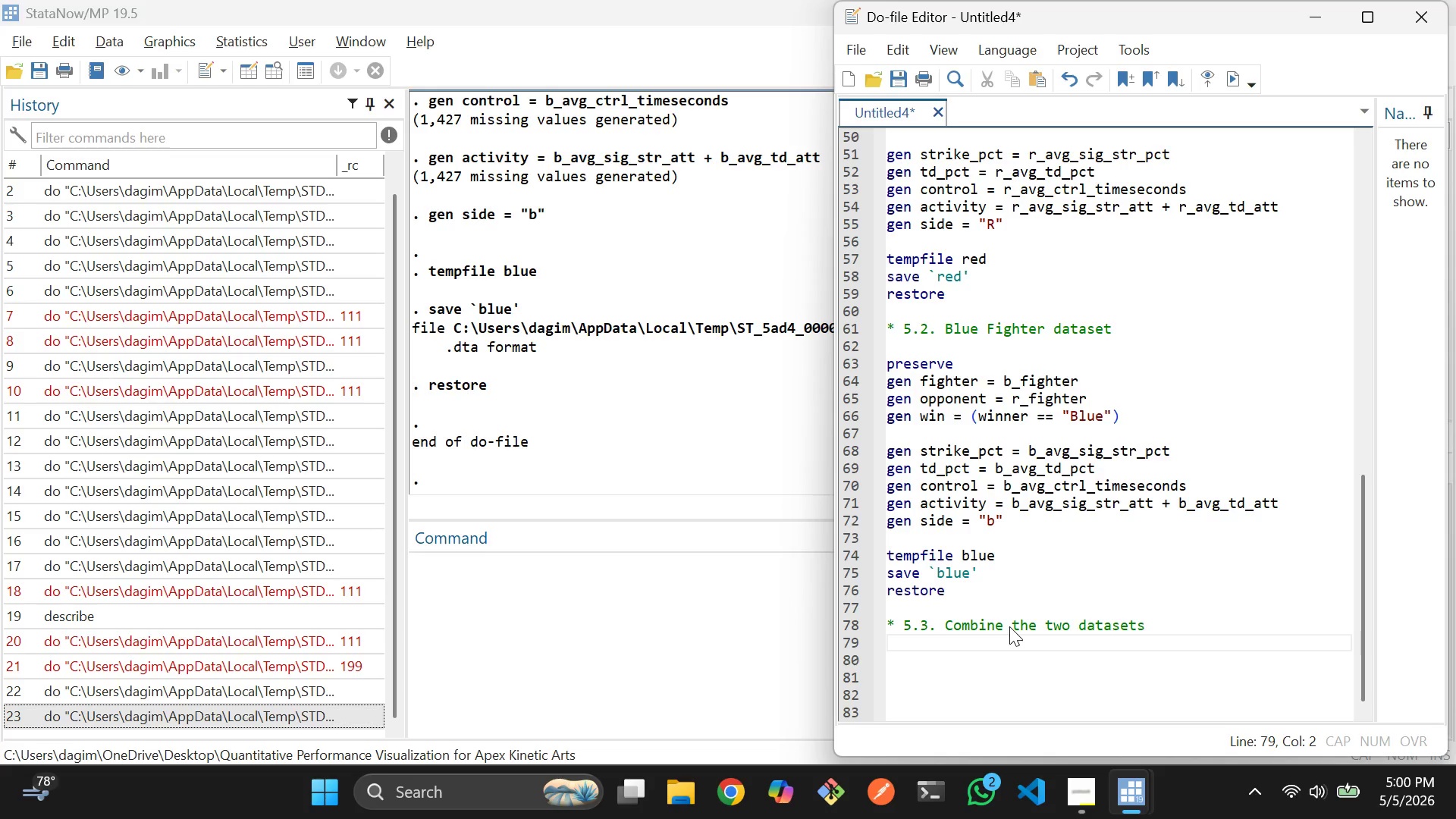 
type(use `red)
 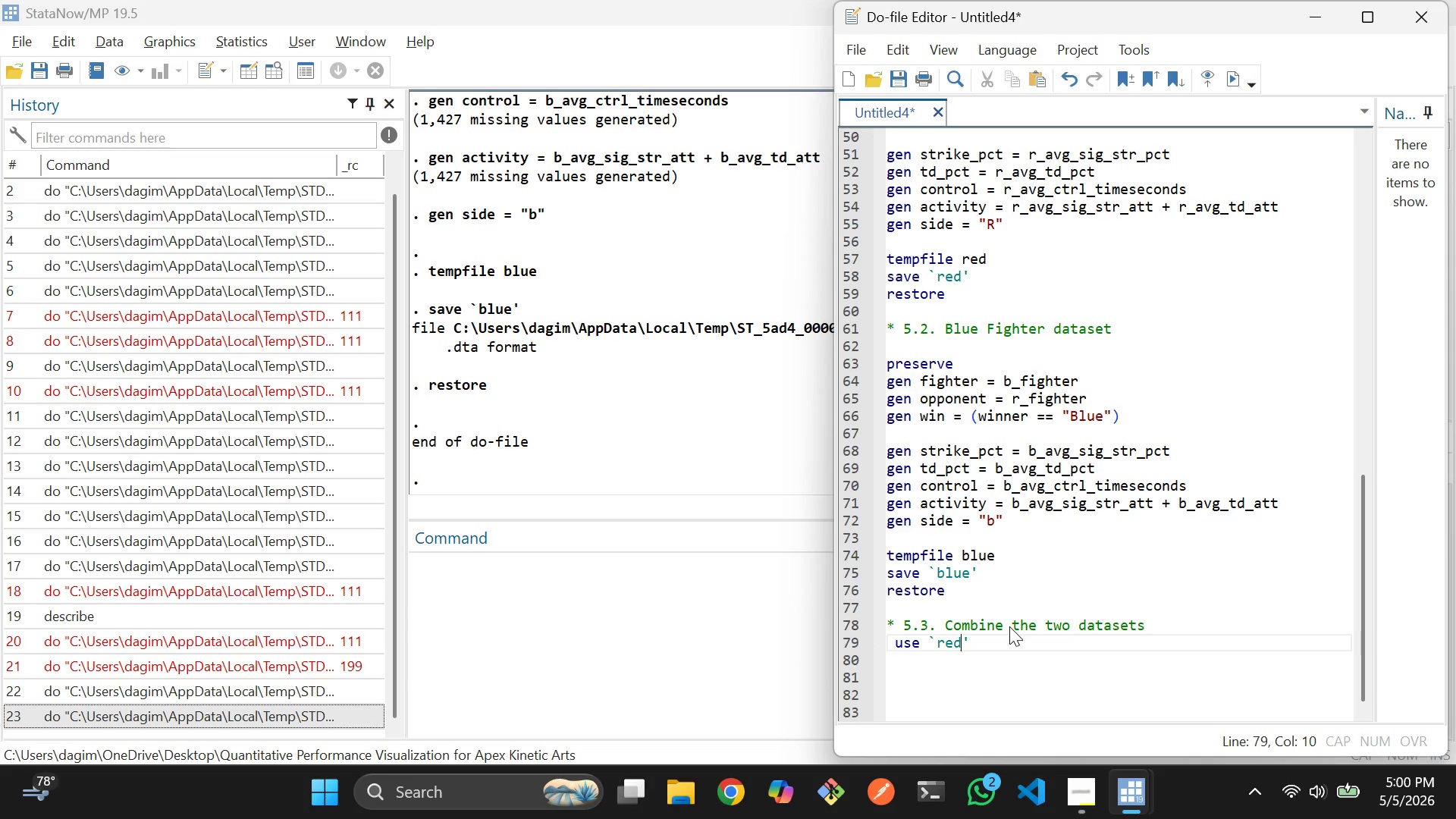 
key(ArrowRight)
 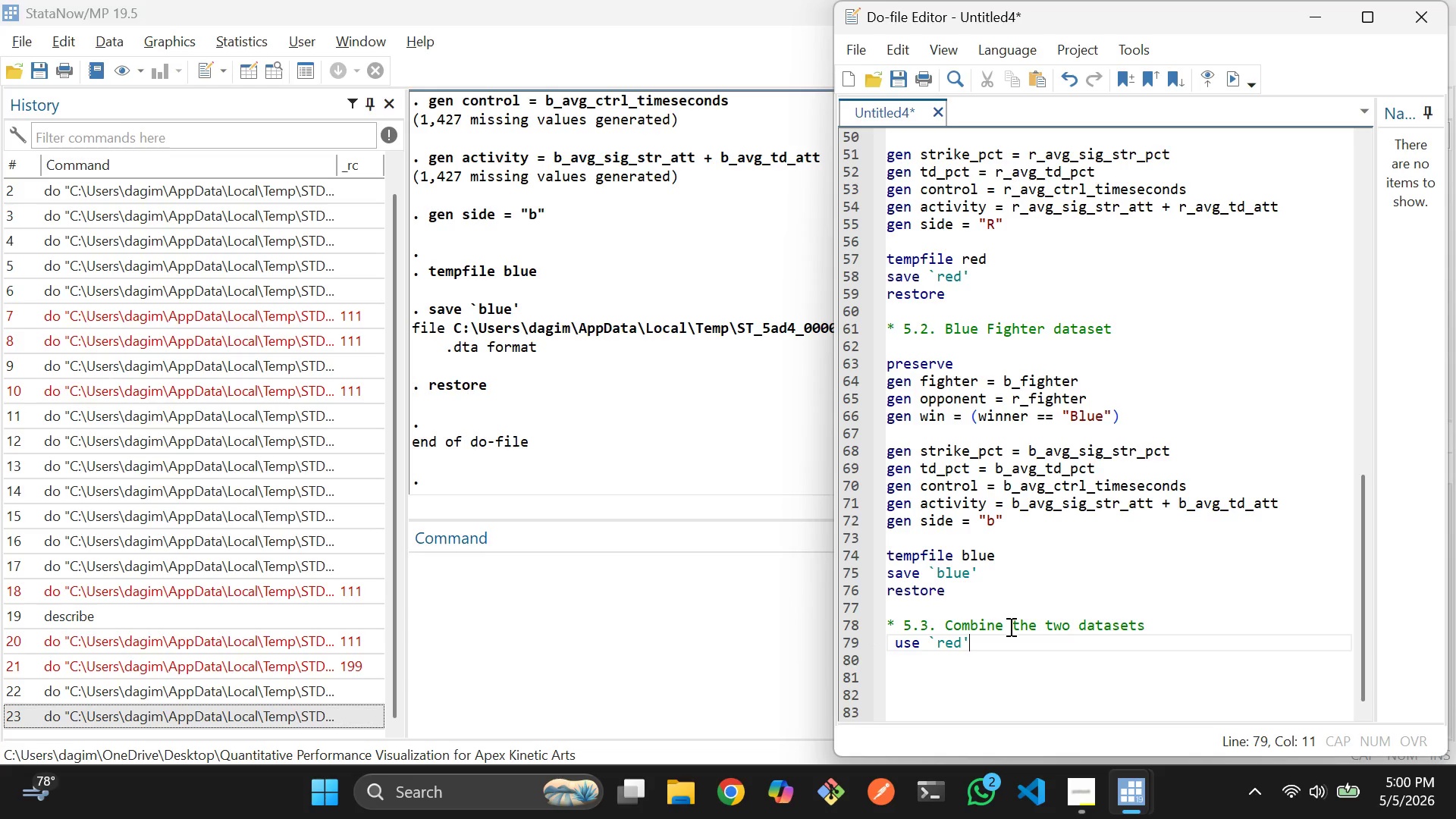 
type(, clear)
 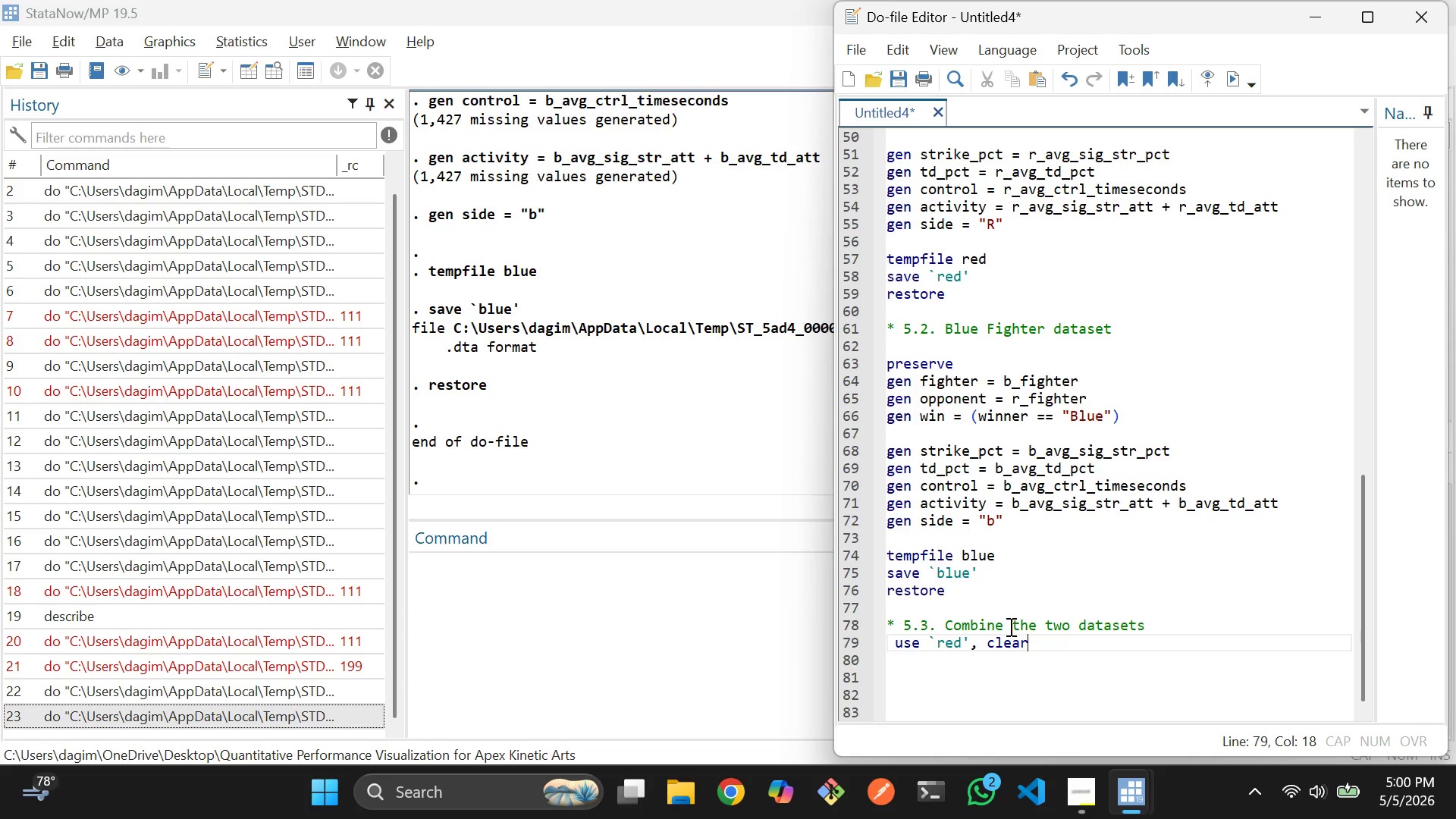 
key(Enter)
 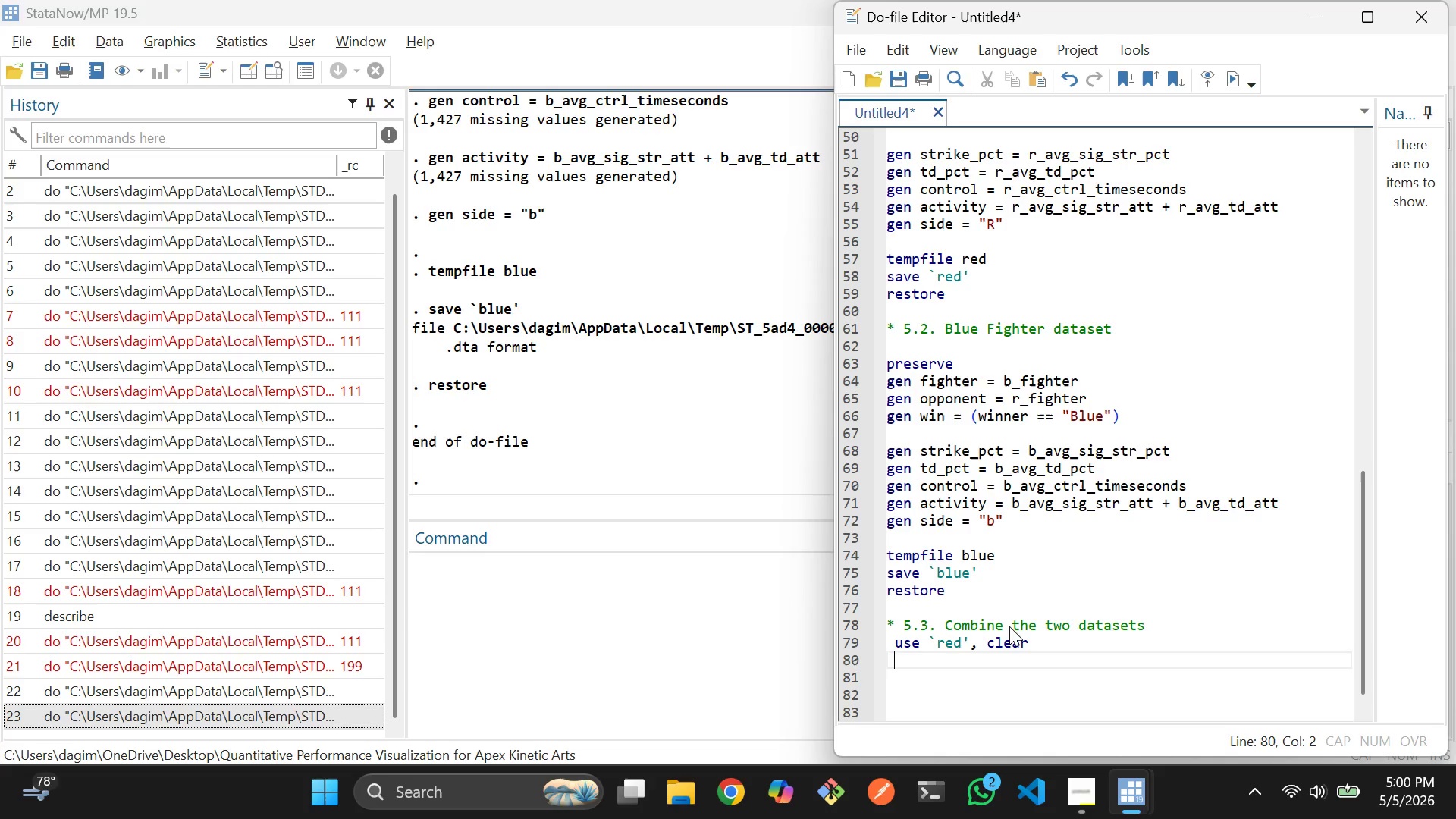 
type(app)
key(Tab)
type( using `blue)
 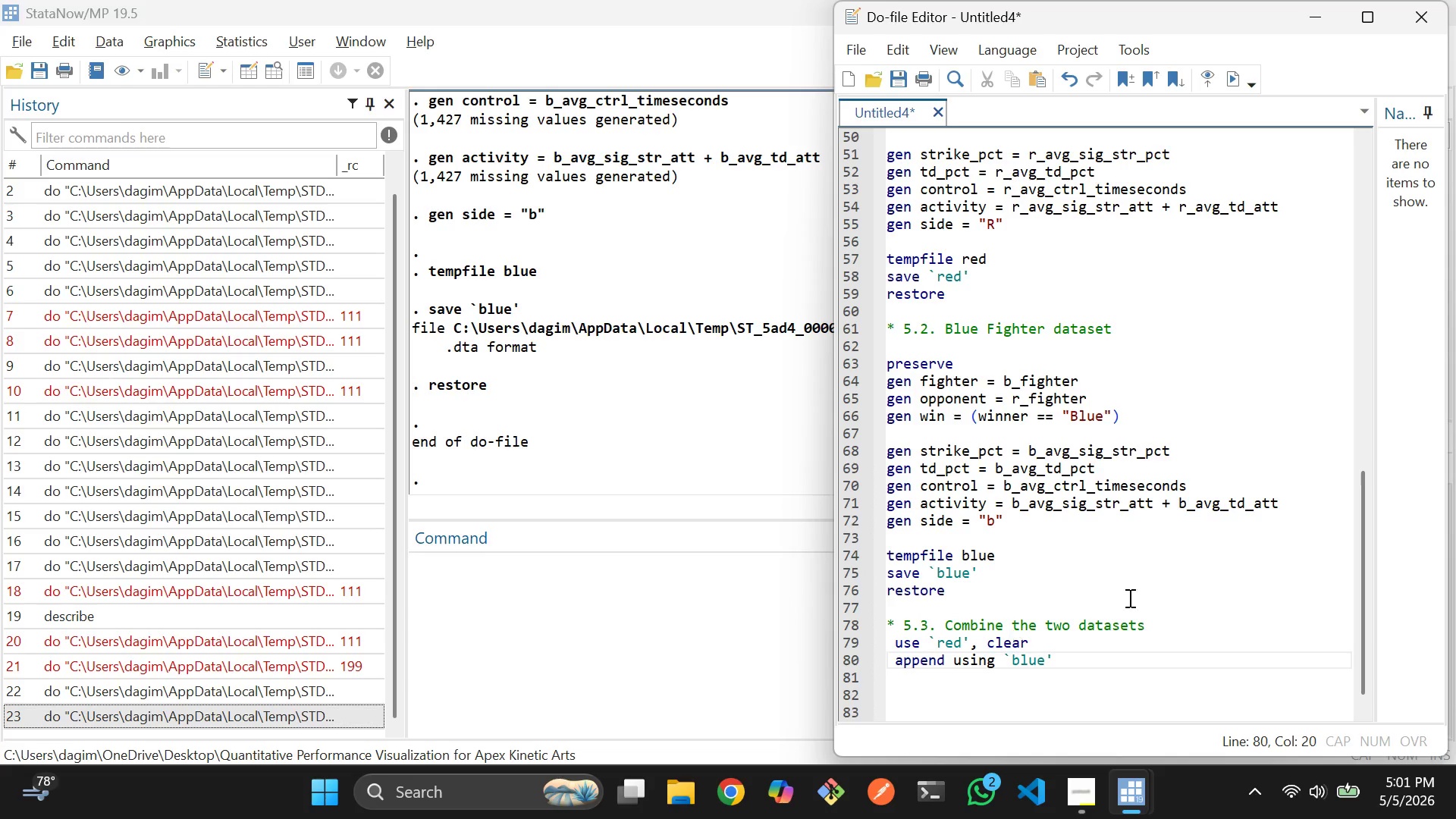 
left_click_drag(start_coordinate=[1088, 657], to_coordinate=[876, 646])
 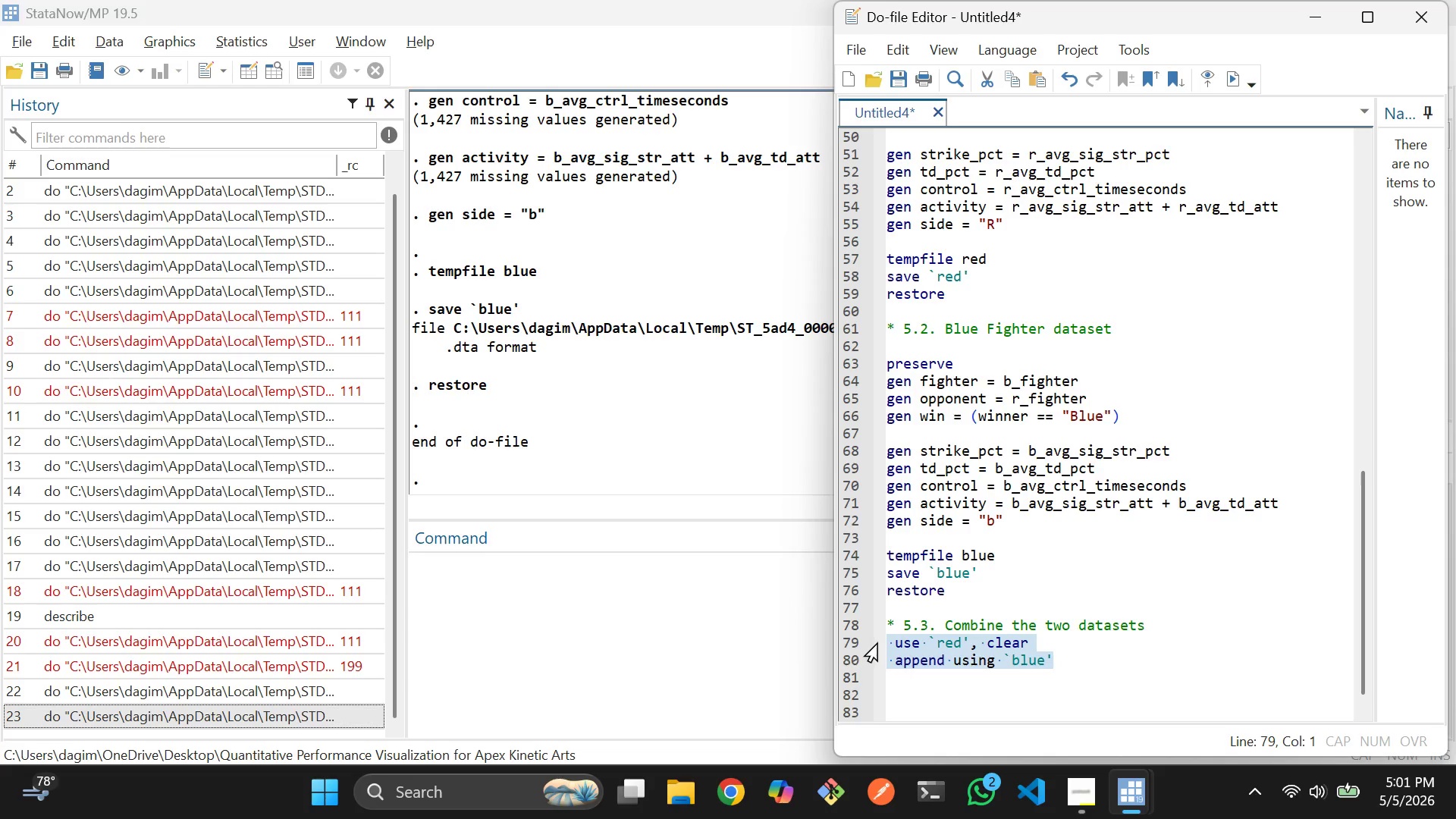 
key(Control+D)
 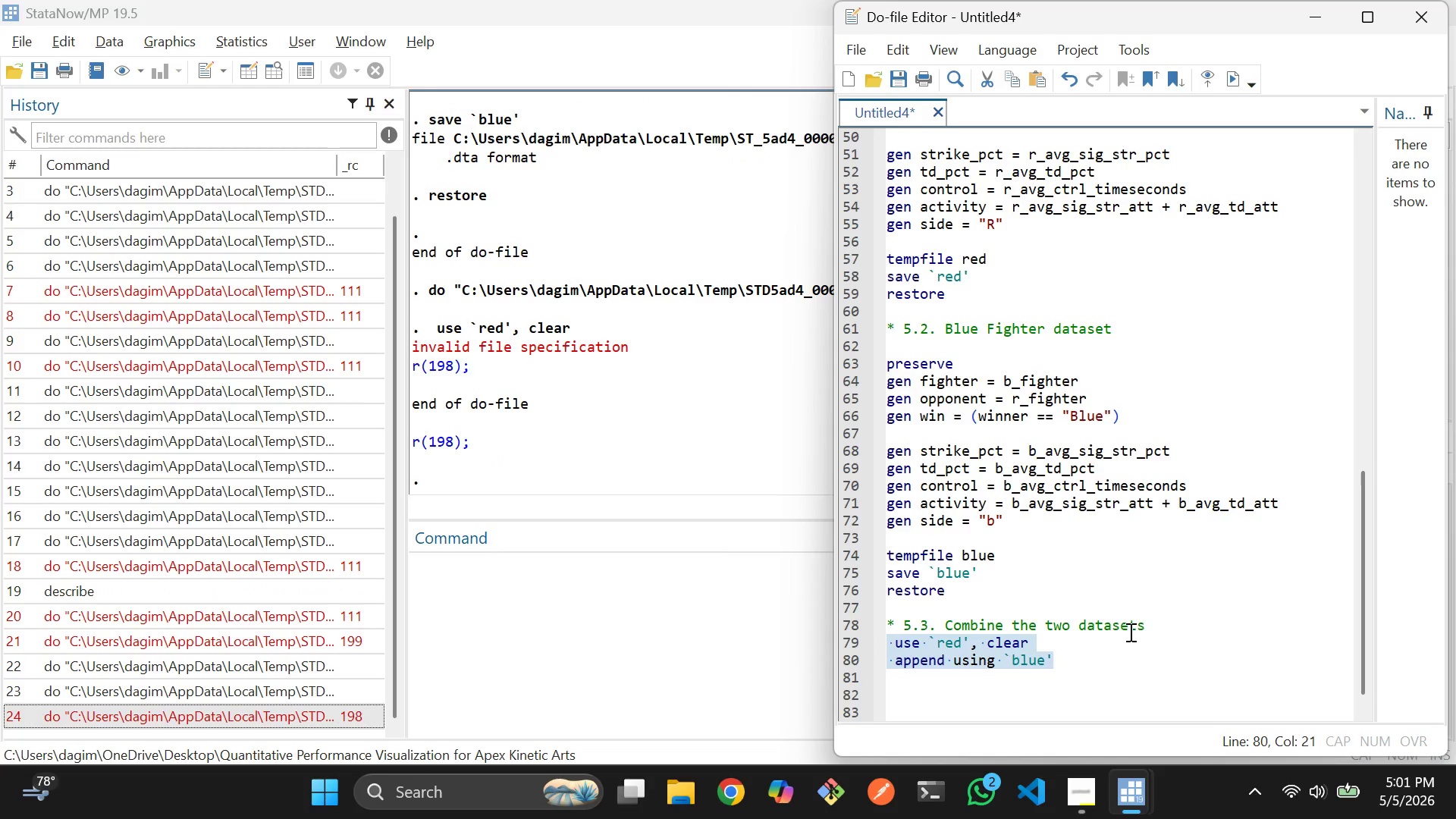 
left_click([1172, 627])
 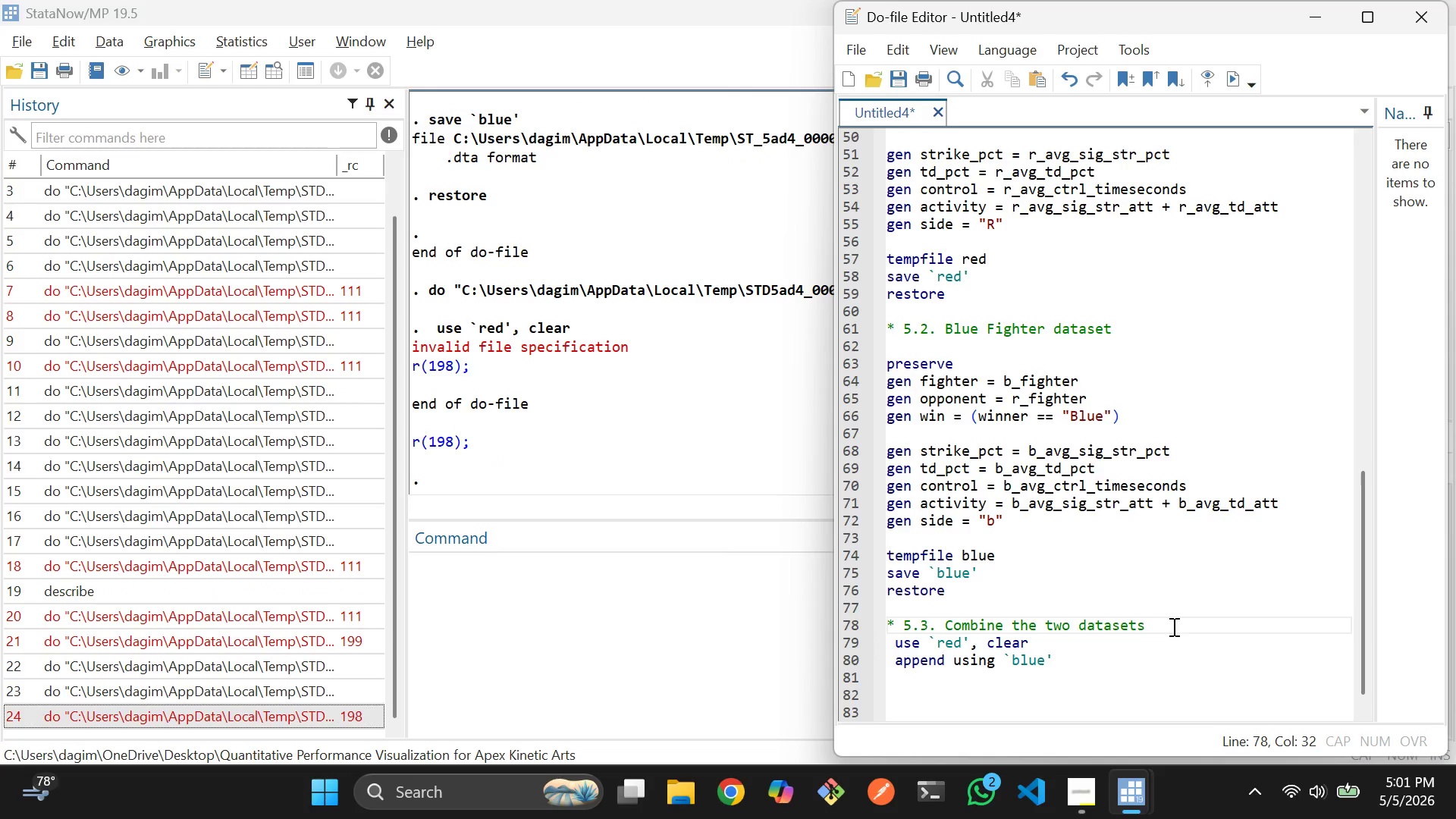 
key(Enter)
 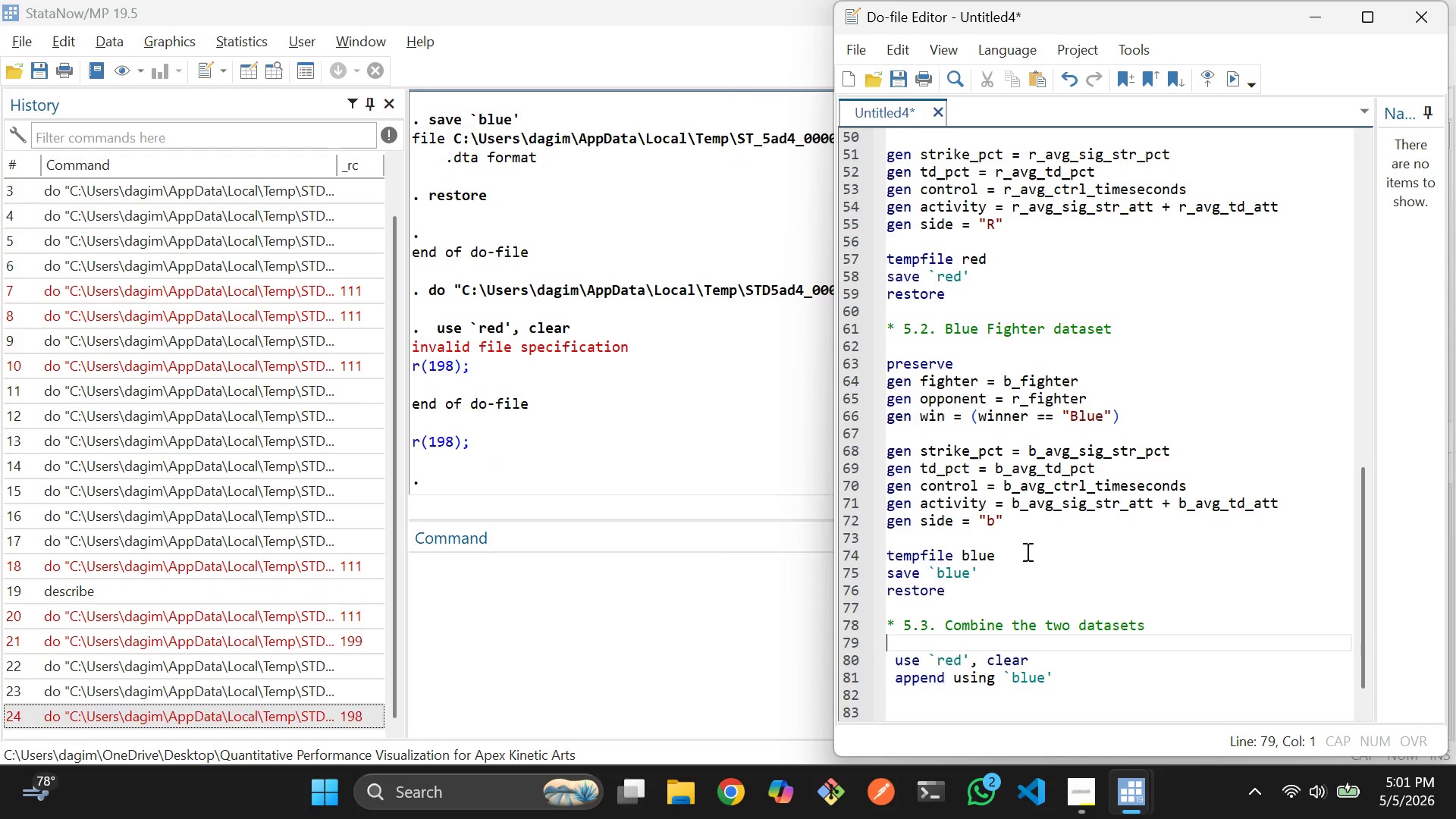 
wait(5.88)
 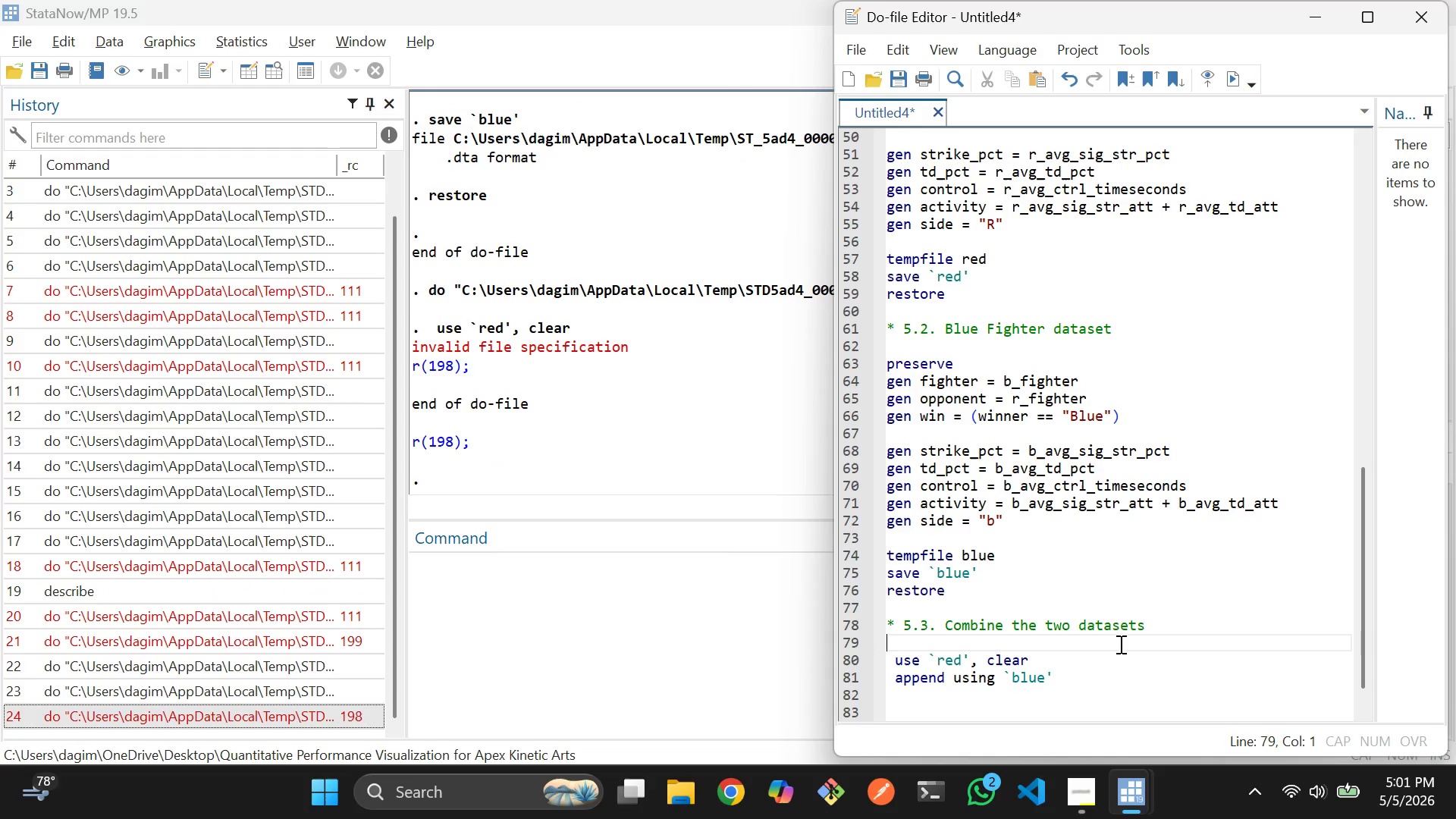 
left_click([1028, 646])
 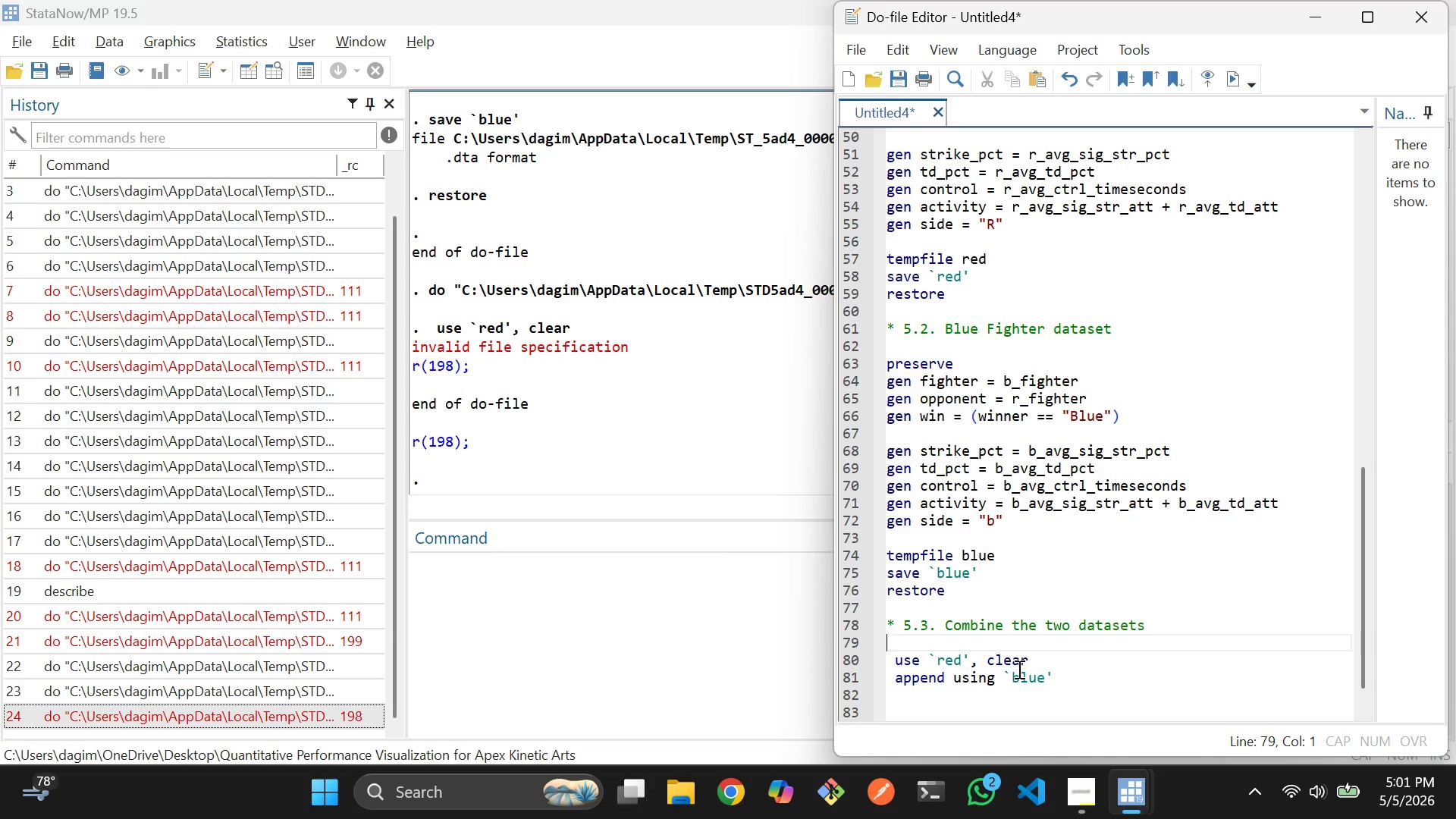 
left_click([1018, 669])
 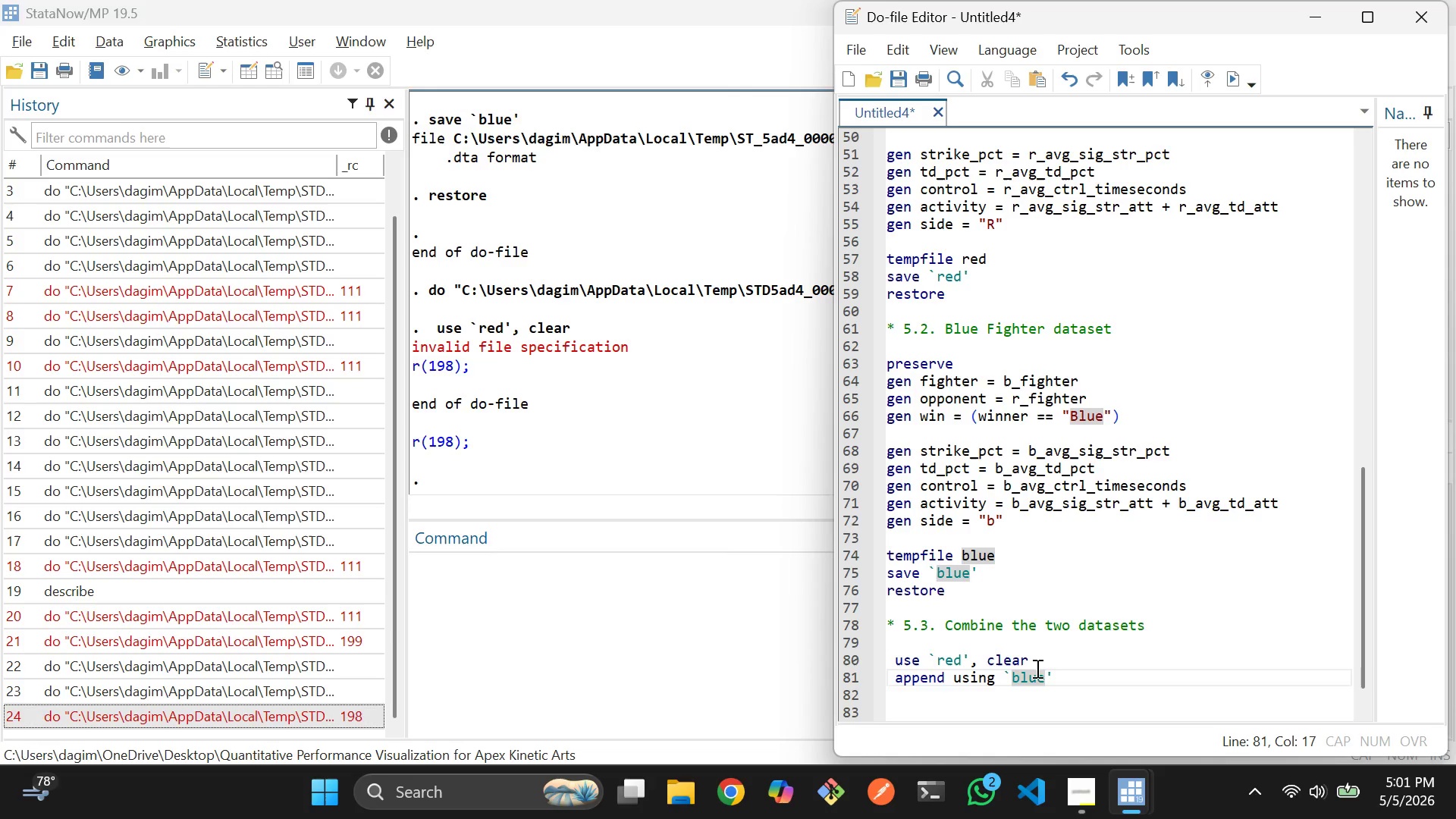 
left_click([1037, 668])
 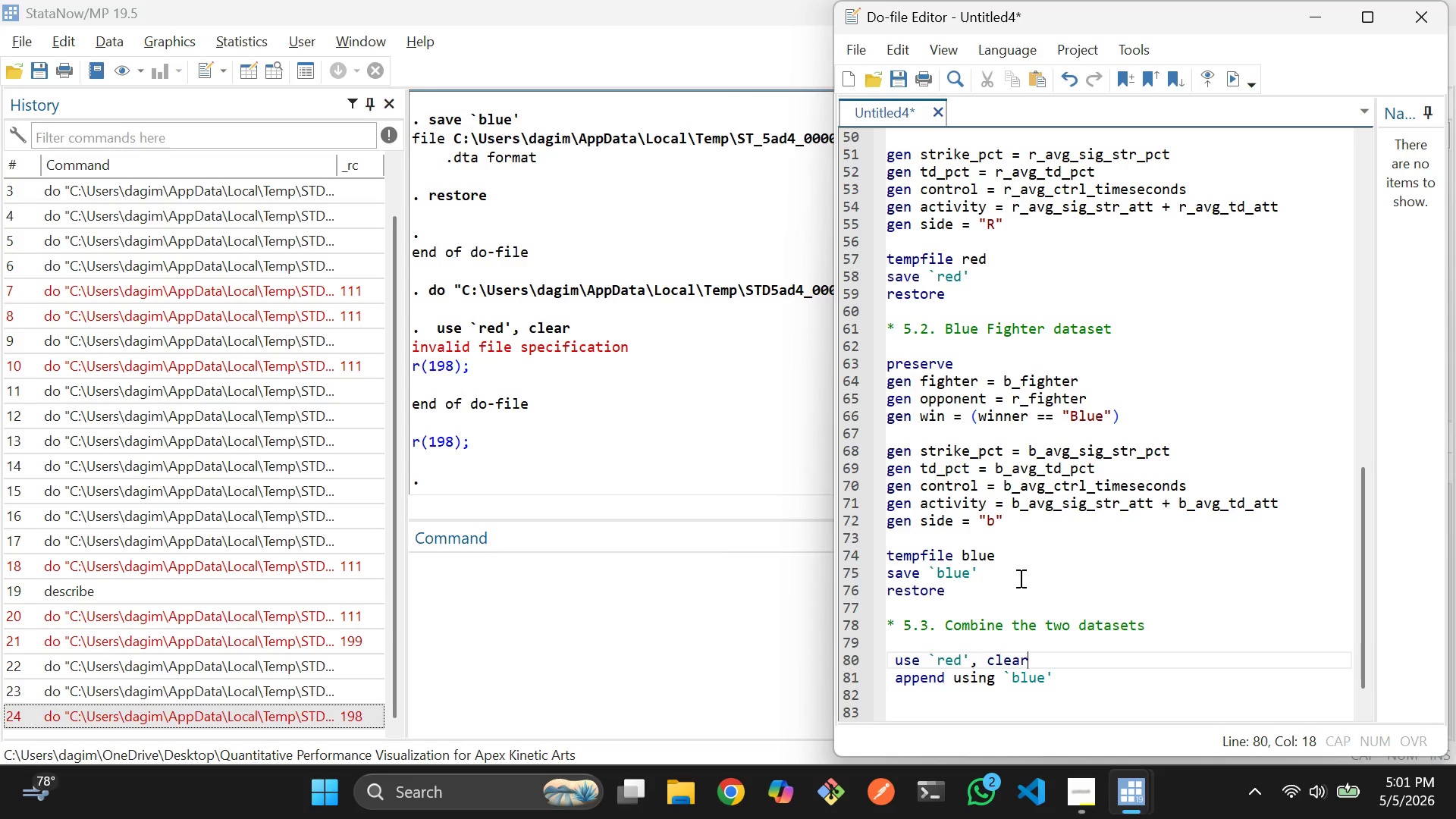 
wait(9.72)
 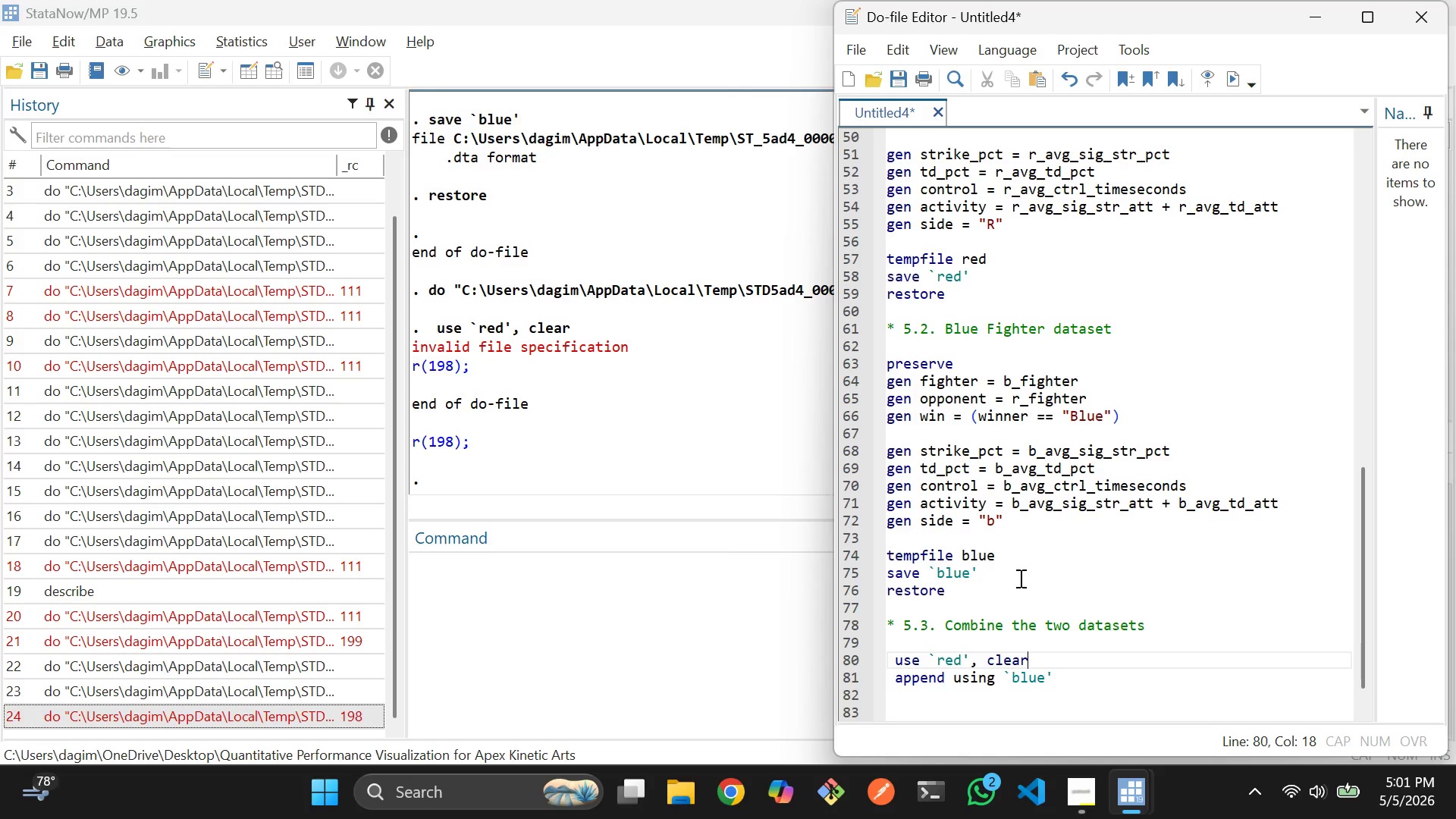 
scroll: coordinate [1043, 628], scroll_direction: none, amount: 0.0
 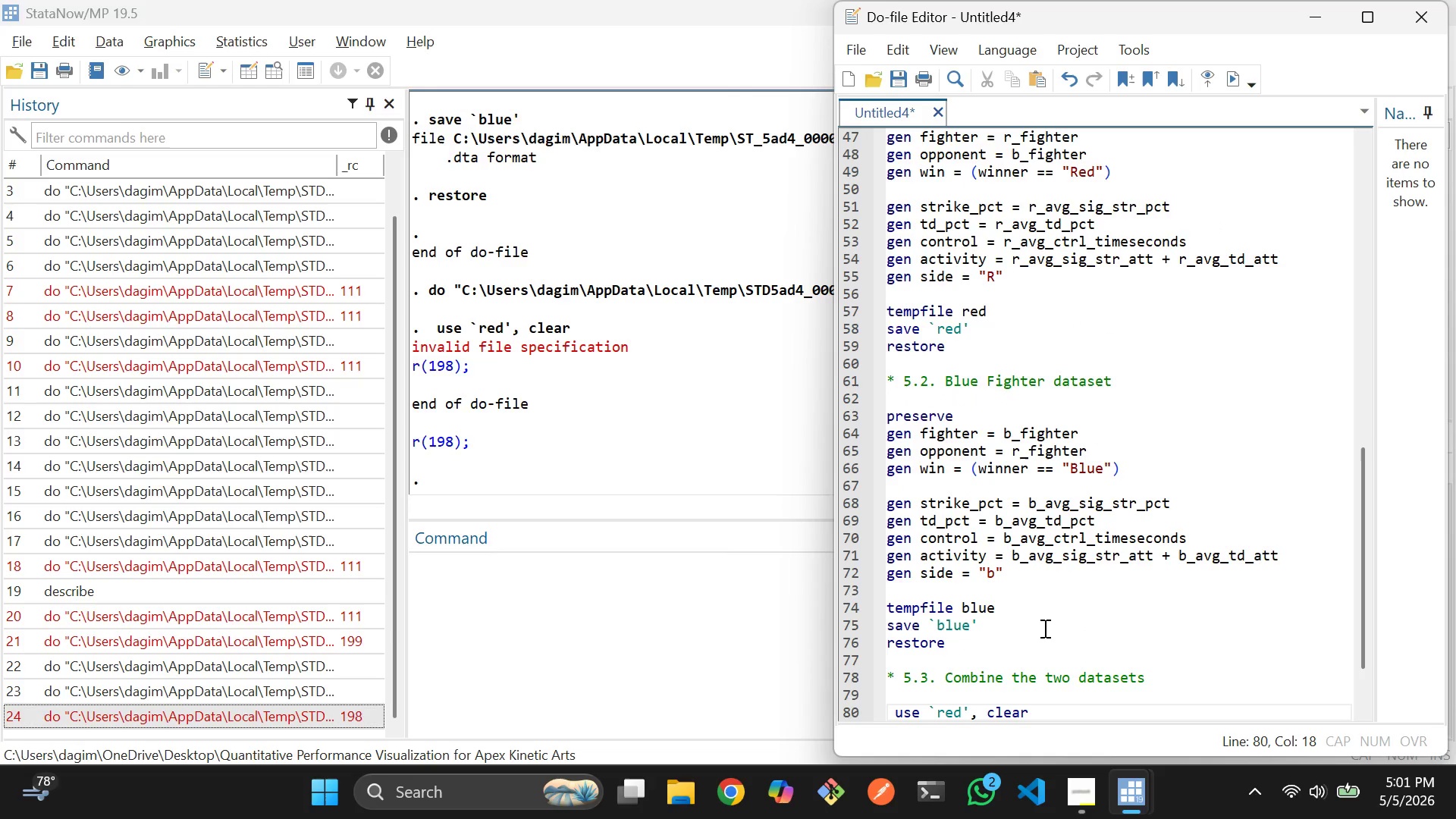 
scroll: coordinate [1043, 622], scroll_direction: up, amount: 3.0
 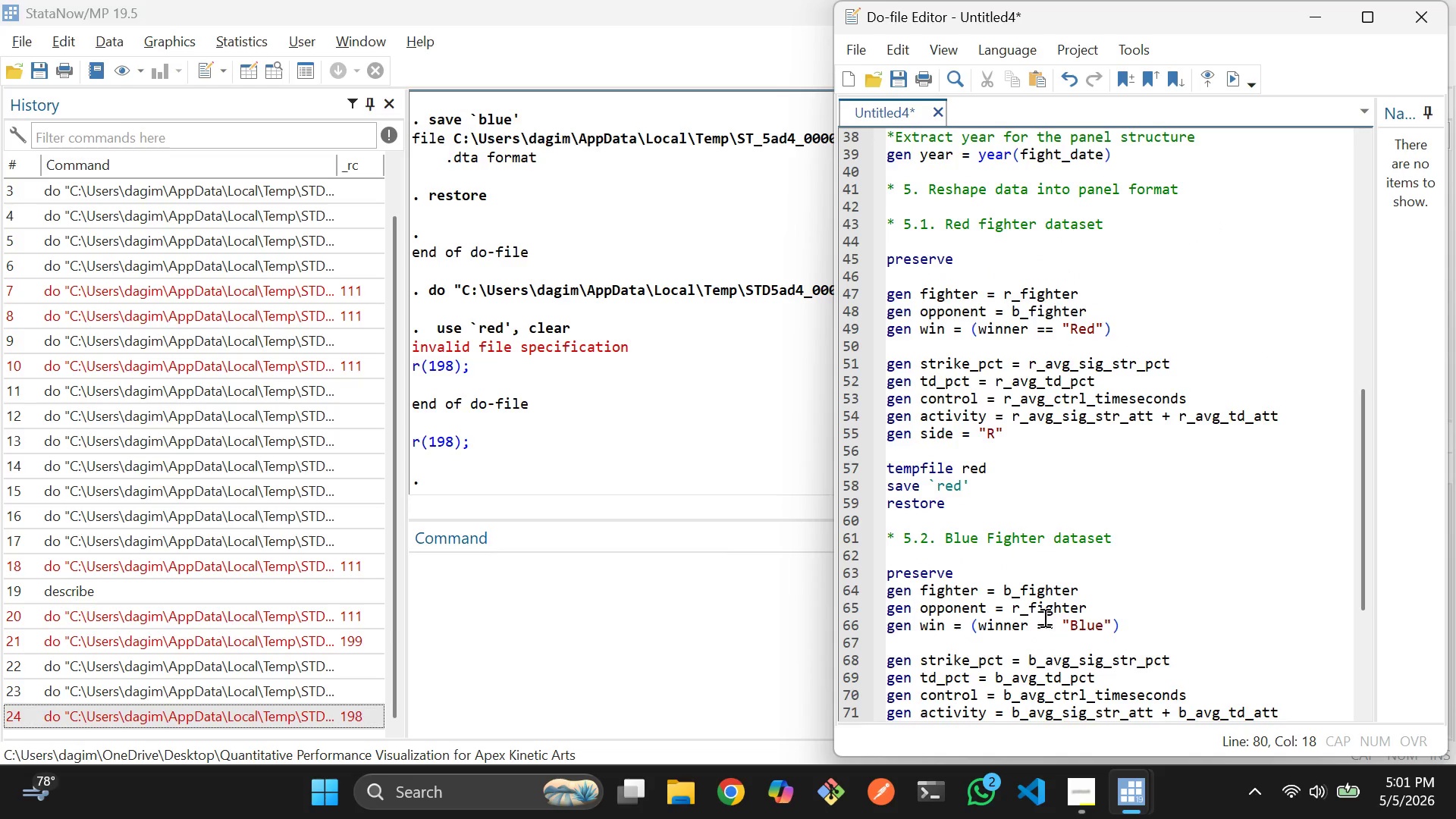 
scroll: coordinate [720, 435], scroll_direction: down, amount: 7.0
 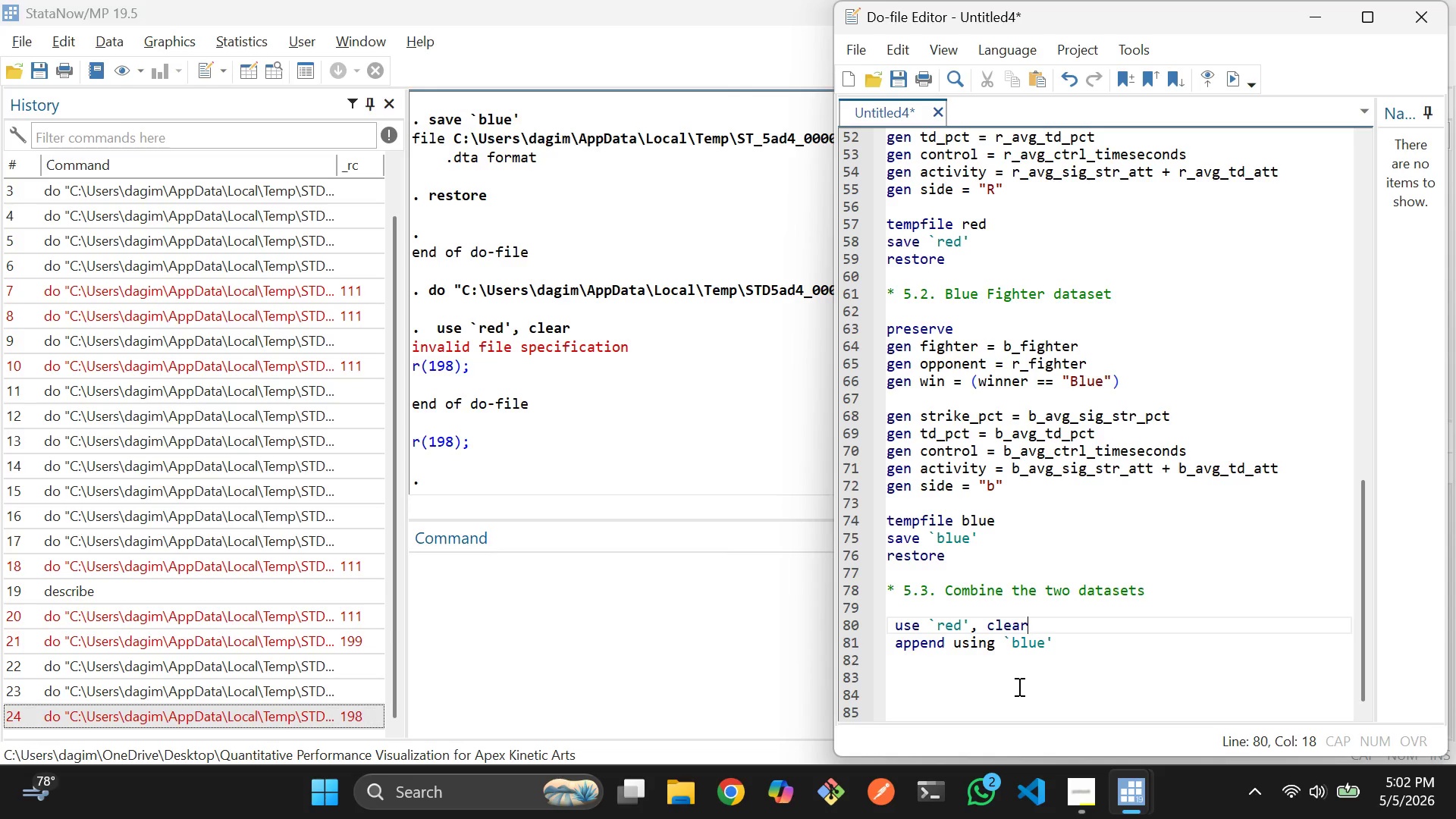 
wait(47.61)
 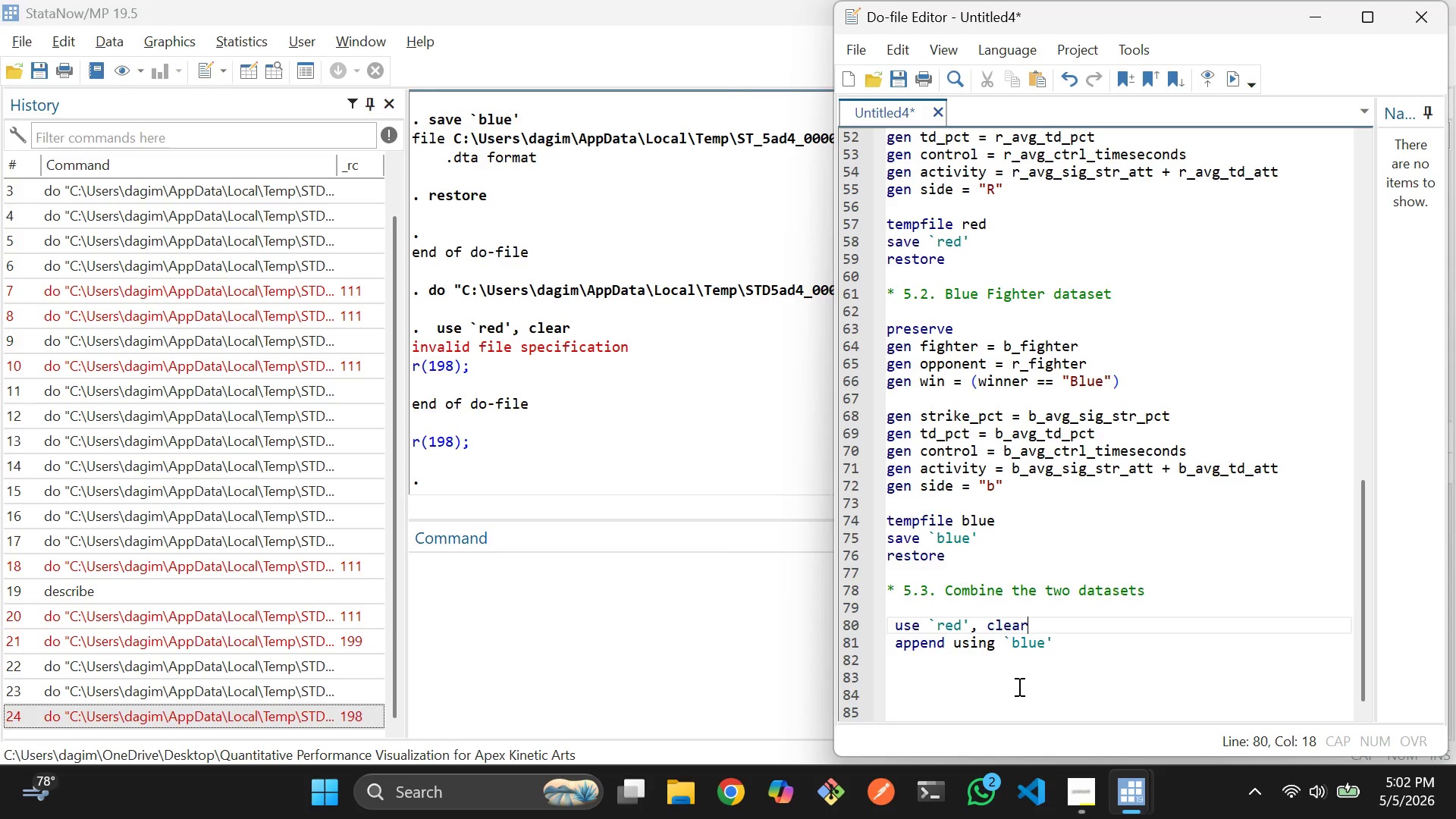 
left_click([978, 243])
 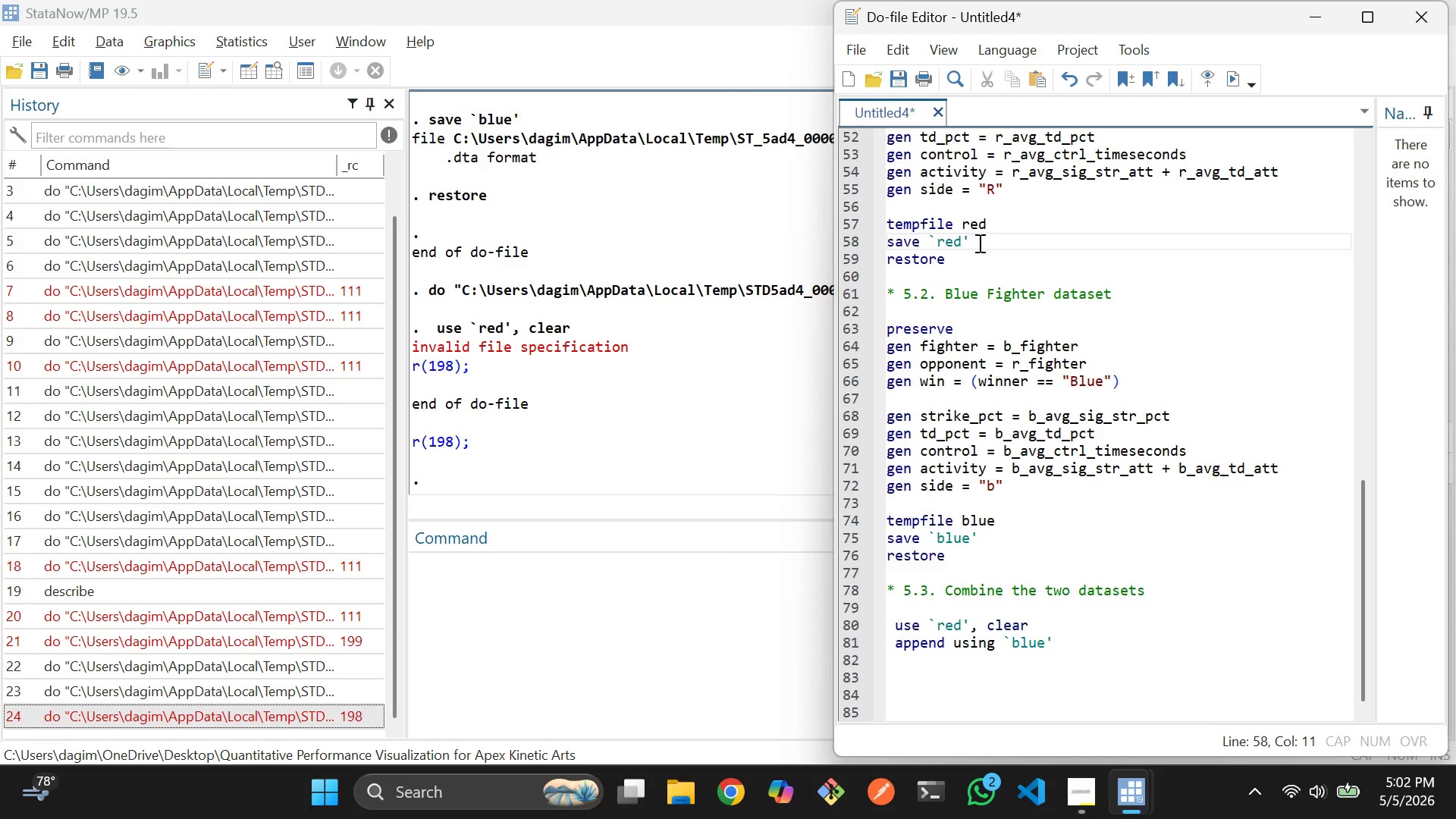 
type(, replace)
 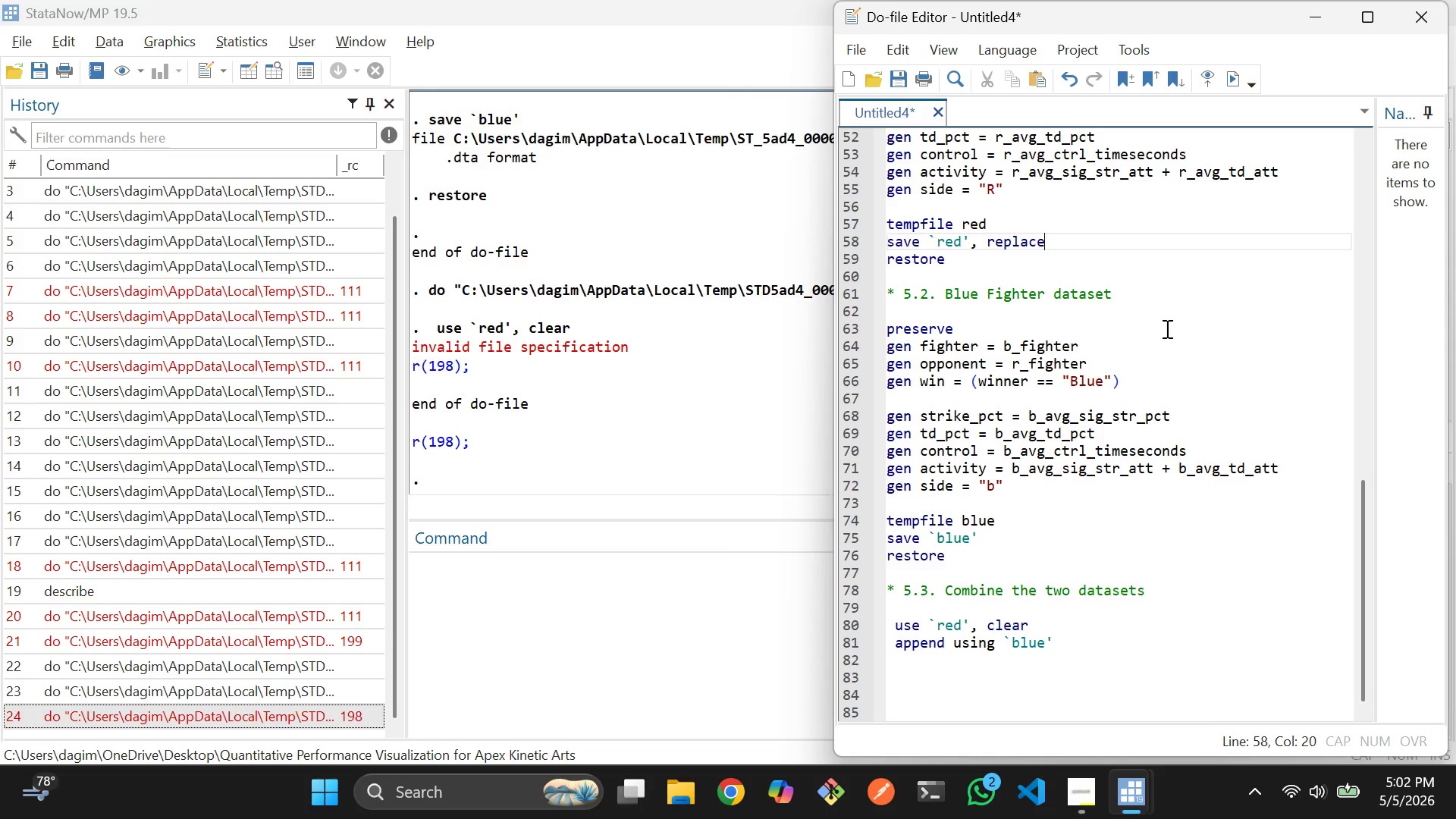 
scroll: coordinate [1166, 328], scroll_direction: none, amount: 0.0
 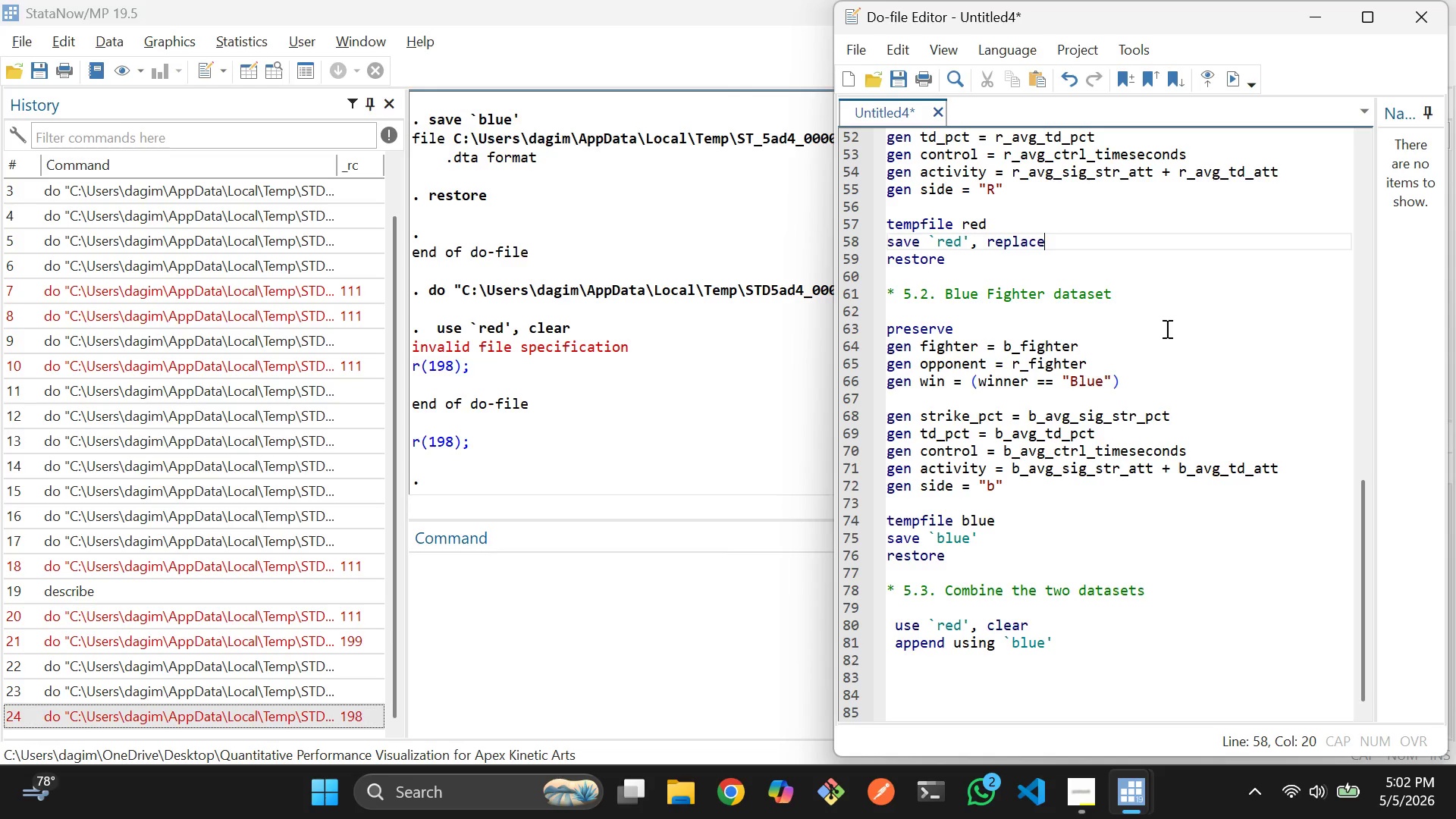 
wait(5.67)
 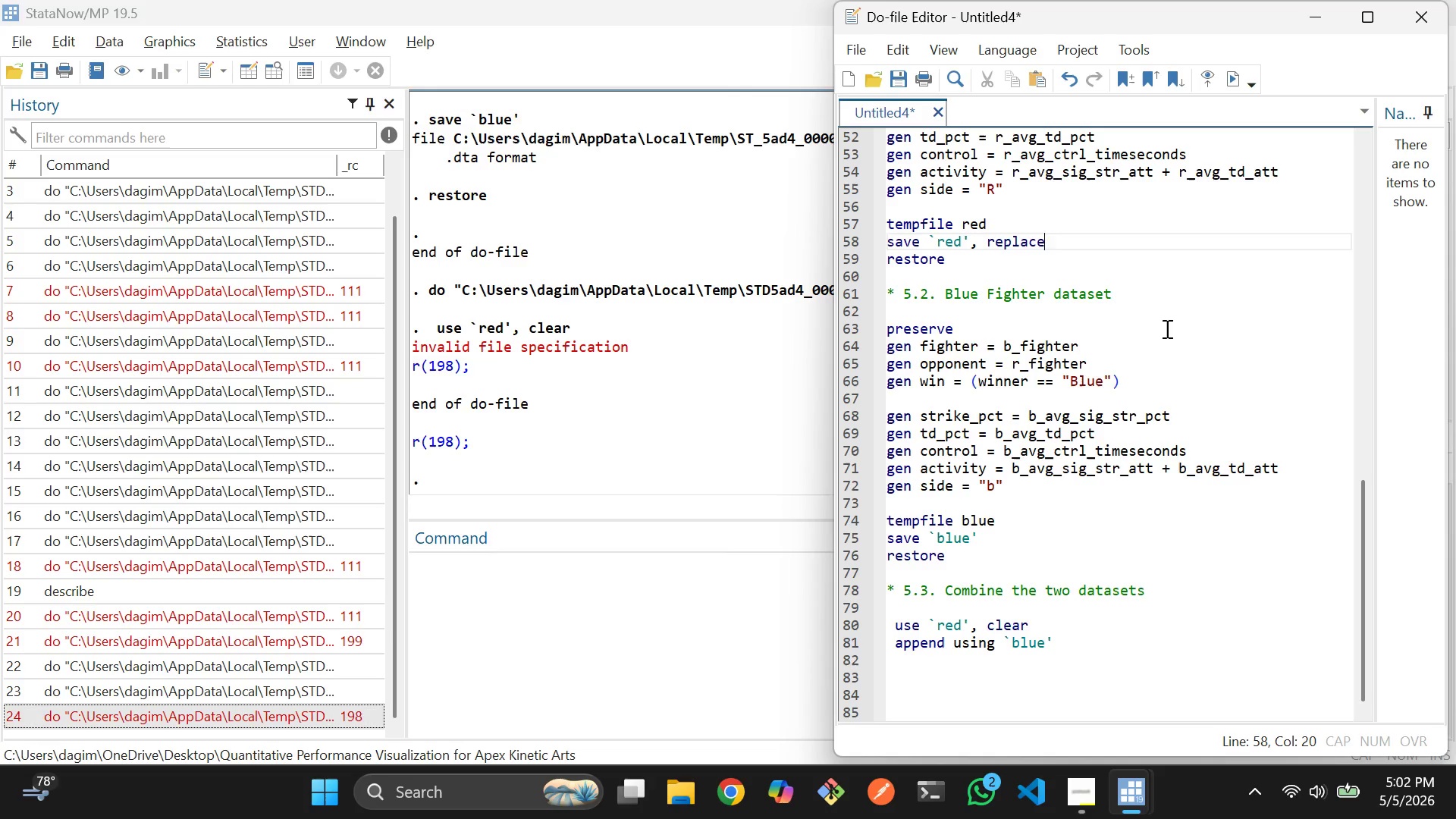 
left_click([1012, 532])
 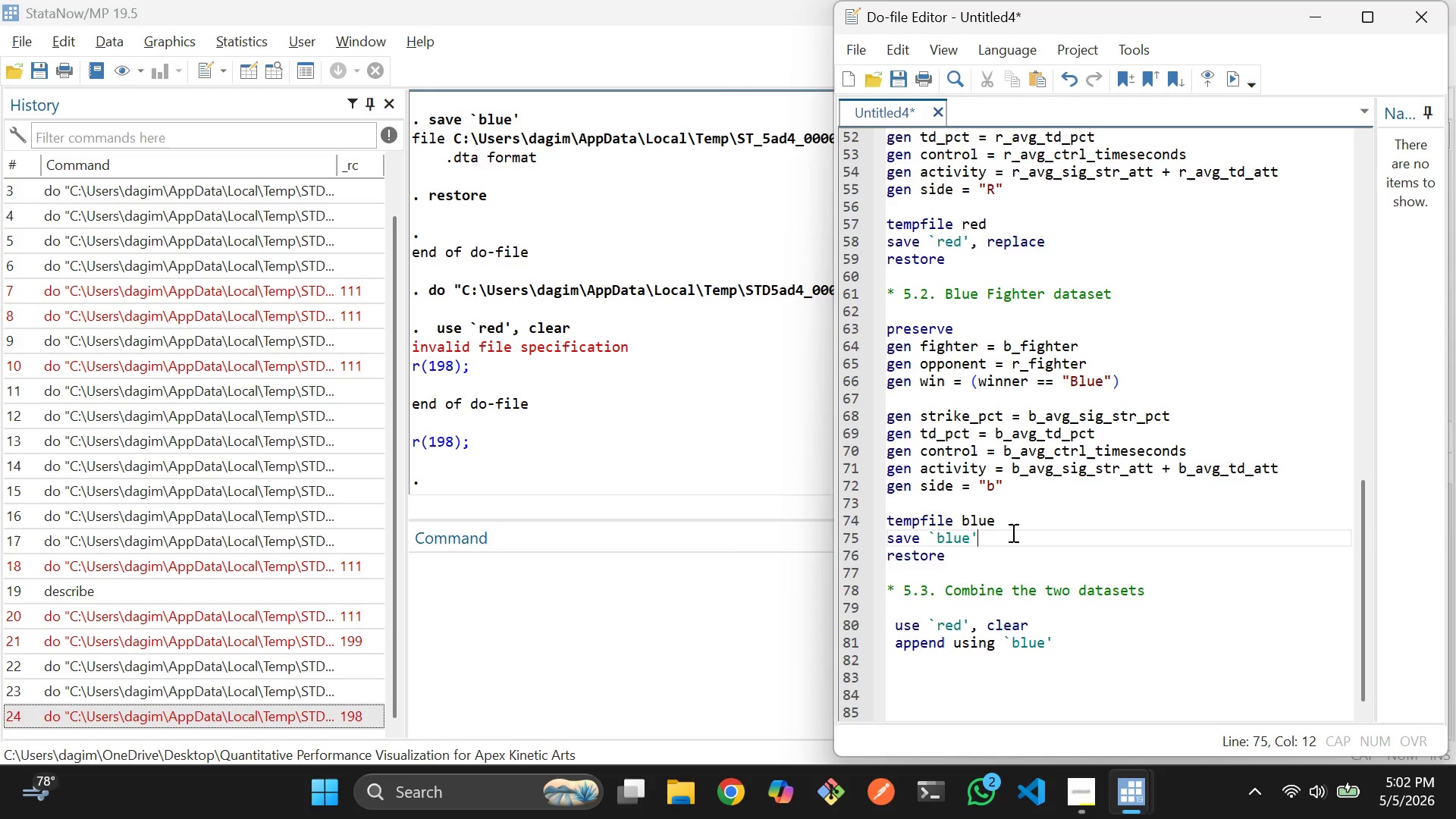 
type(, replace)
 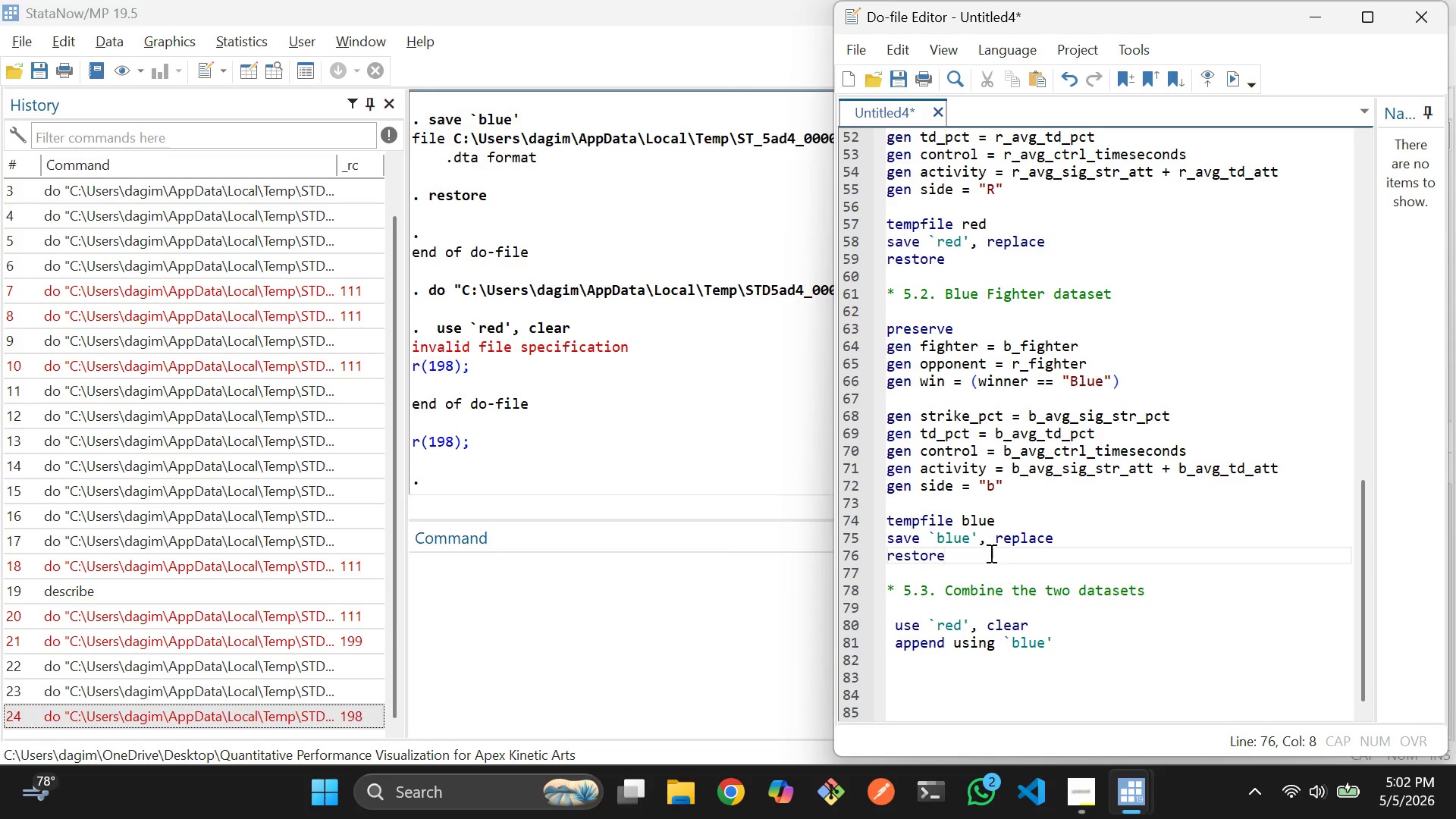 
scroll: coordinate [941, 174], scroll_direction: up, amount: 3.0
 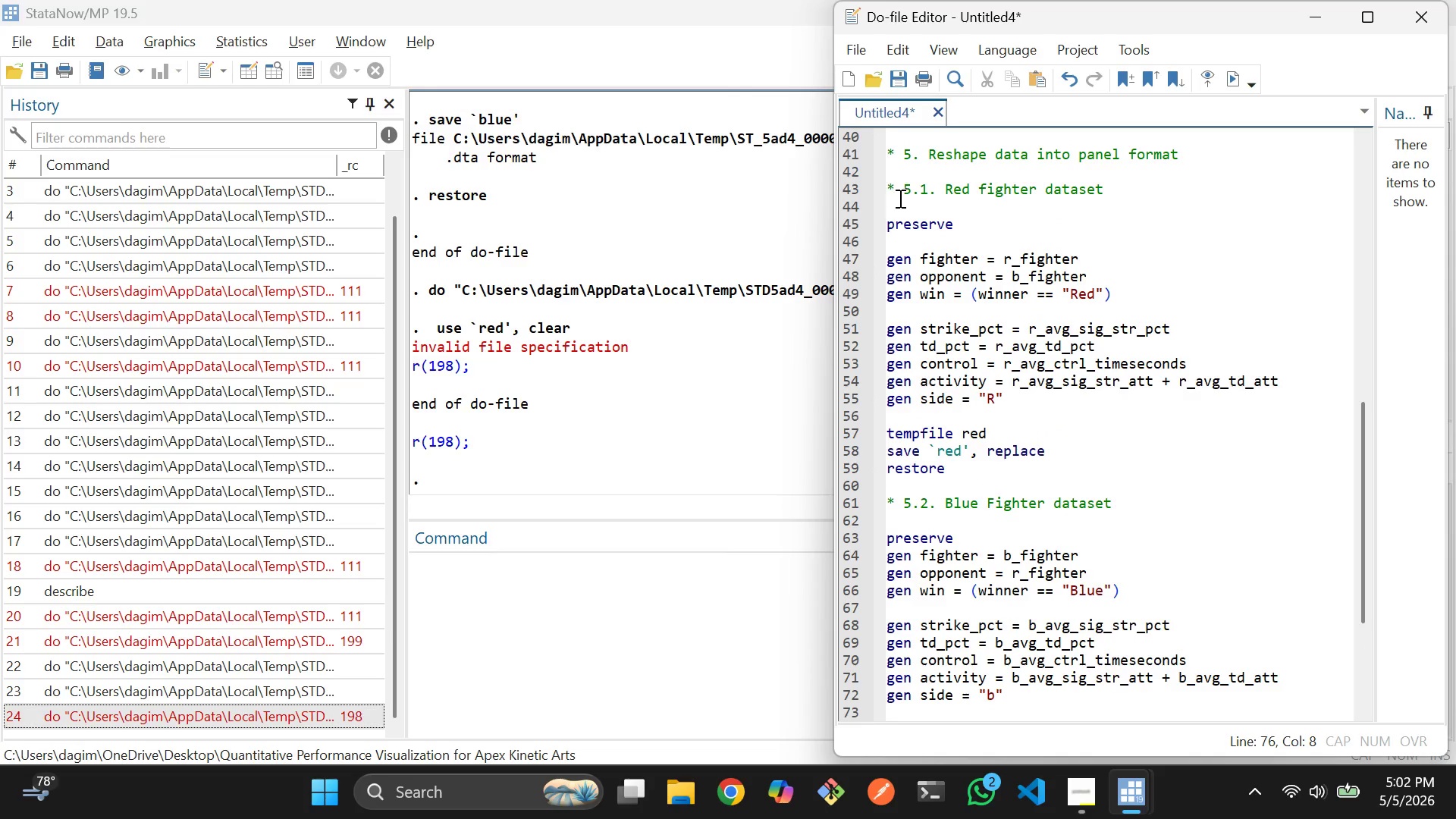 
left_click_drag(start_coordinate=[897, 199], to_coordinate=[1065, 639])
 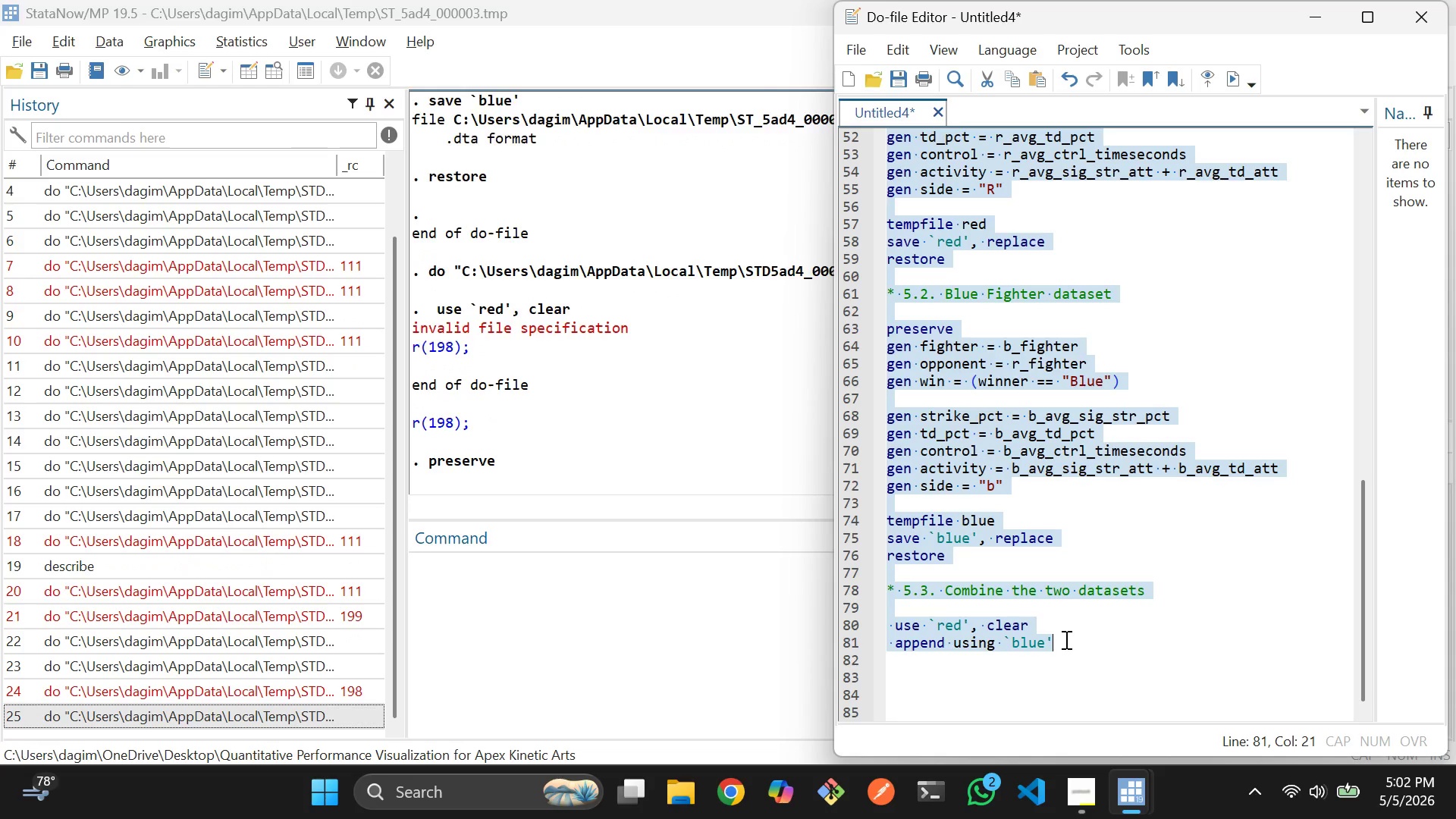 
scroll: coordinate [1070, 624], scroll_direction: down, amount: 4.0
 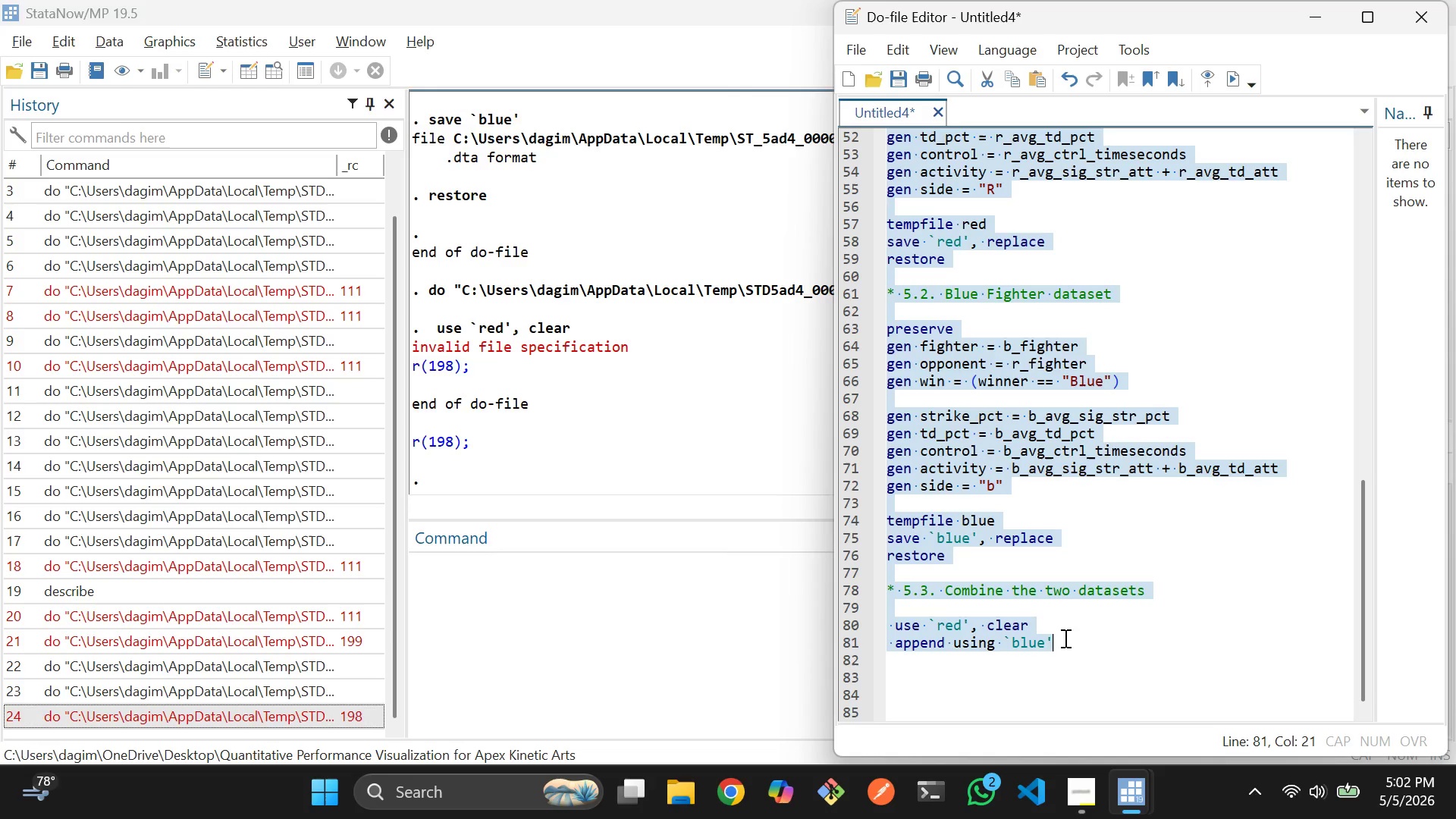 
key(Control+D)
 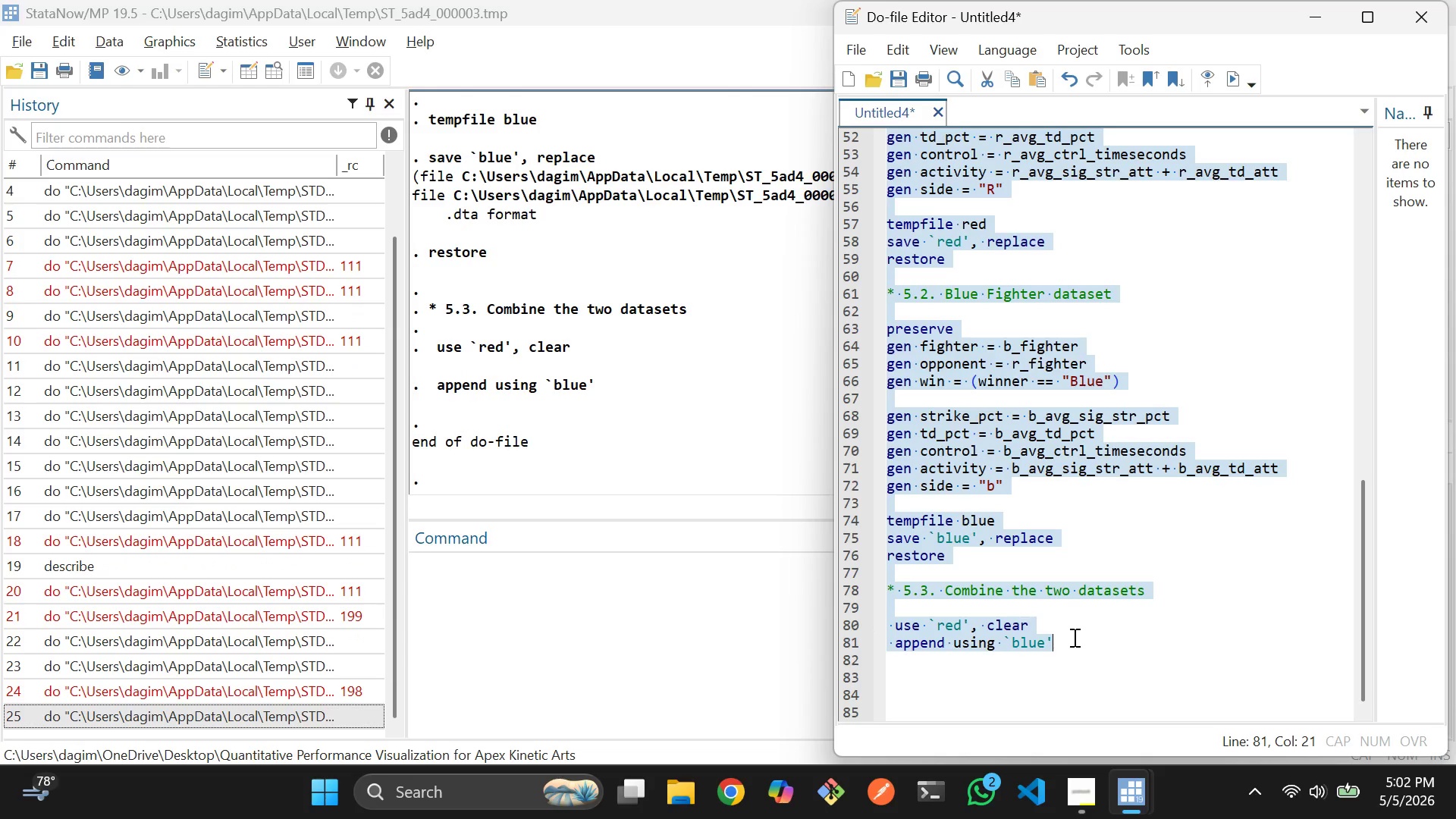 
left_click([1073, 642])
 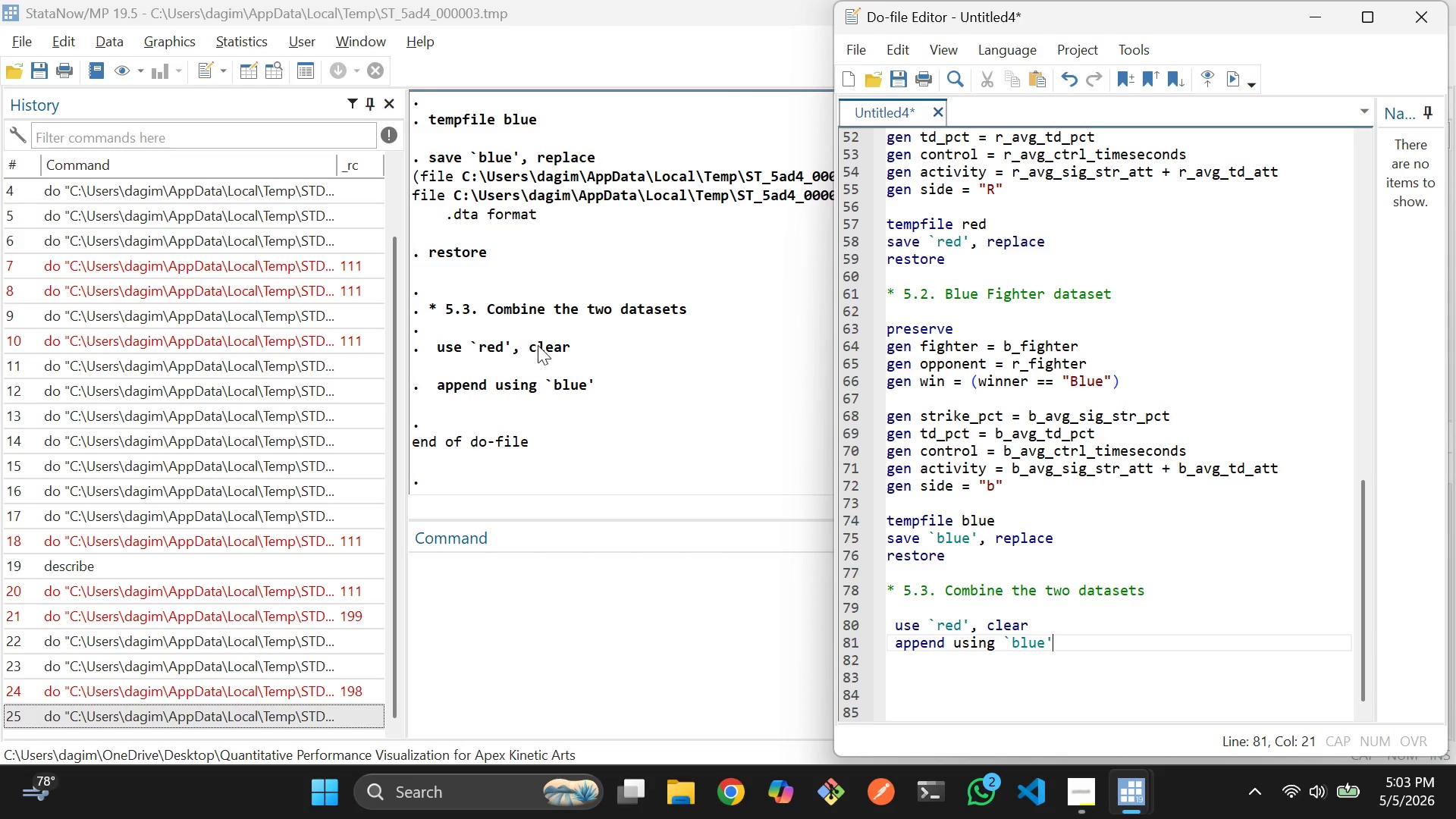 
wait(30.73)
 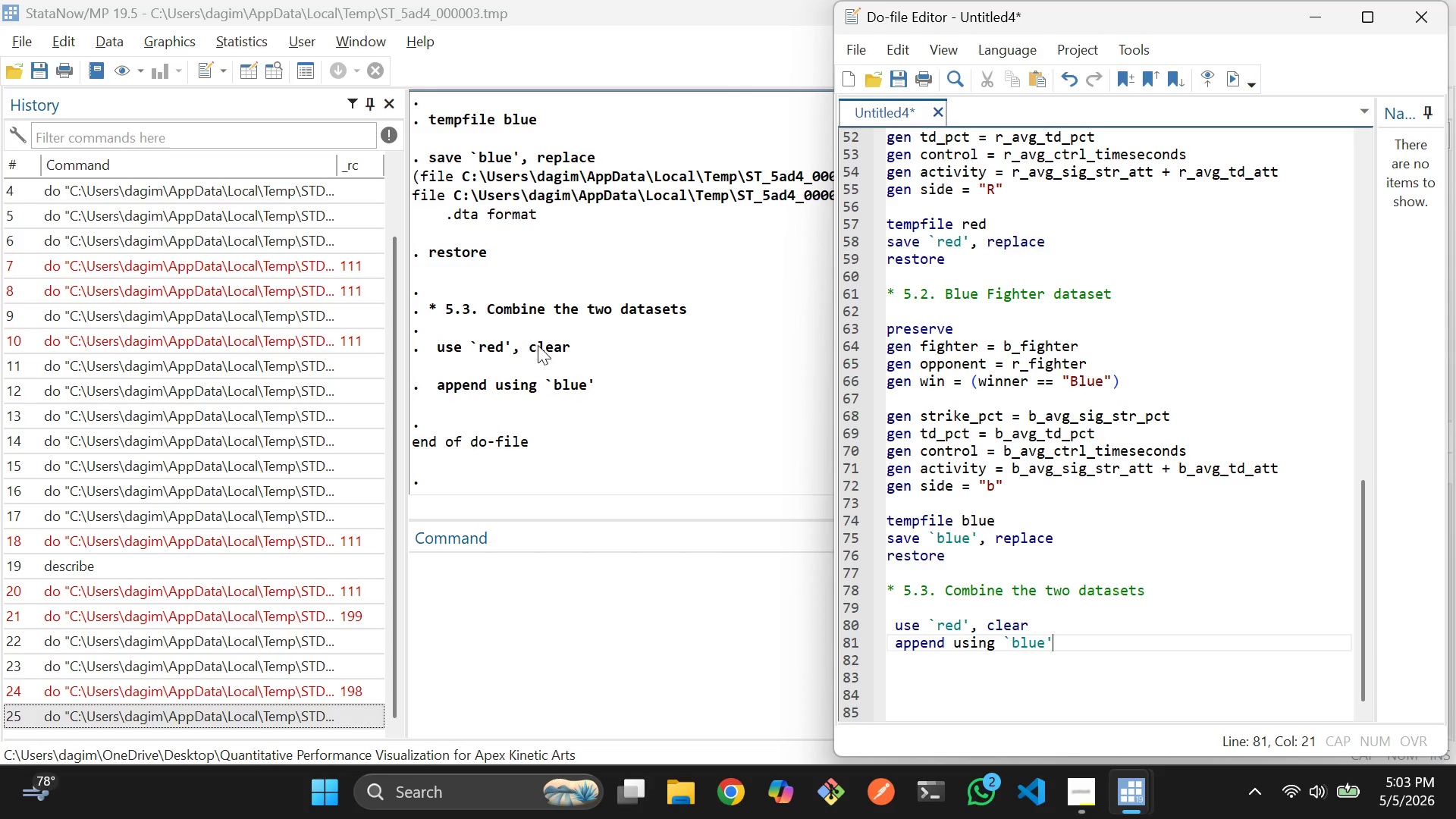 
key(Enter)
 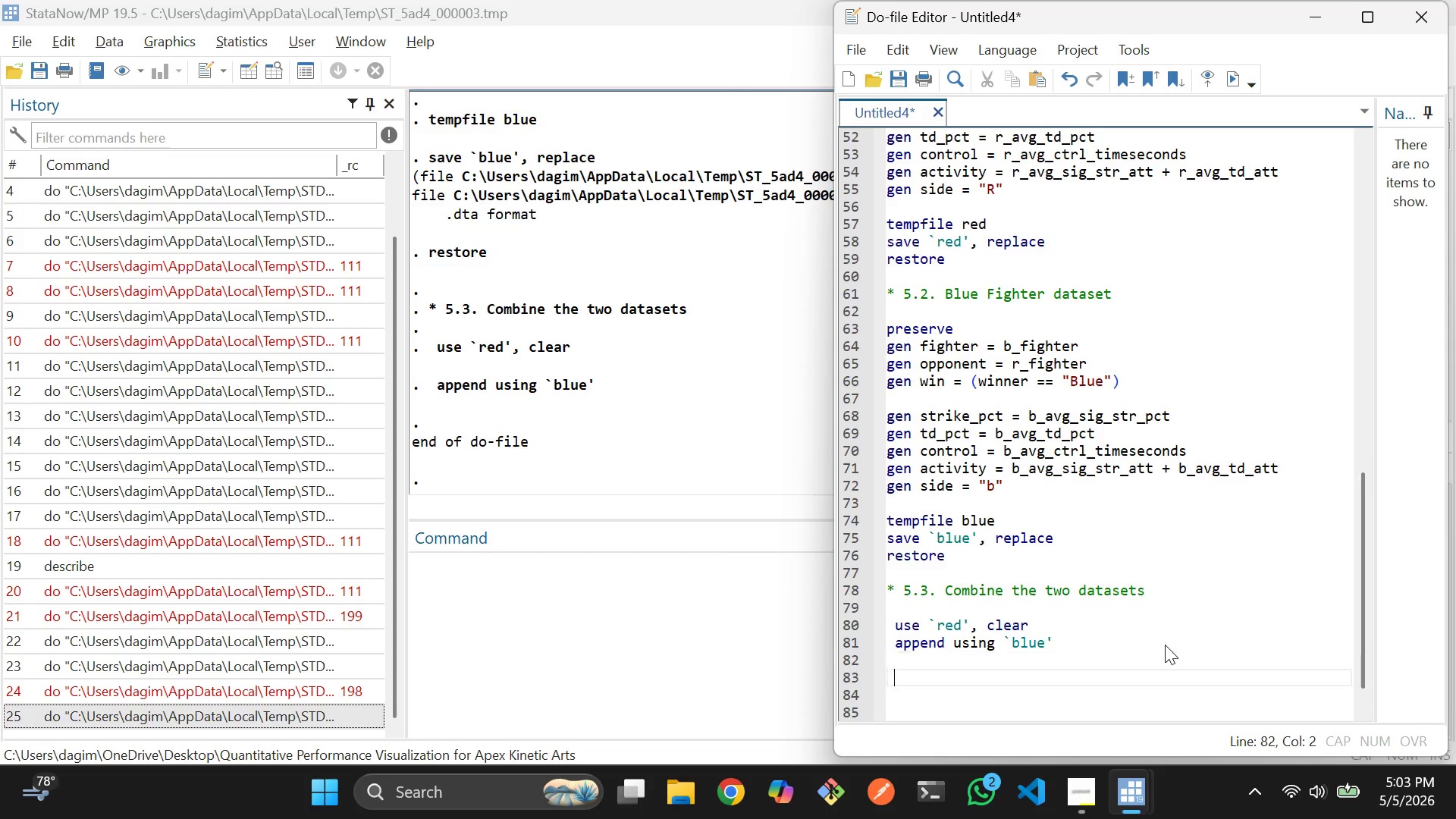 
key(Enter)
 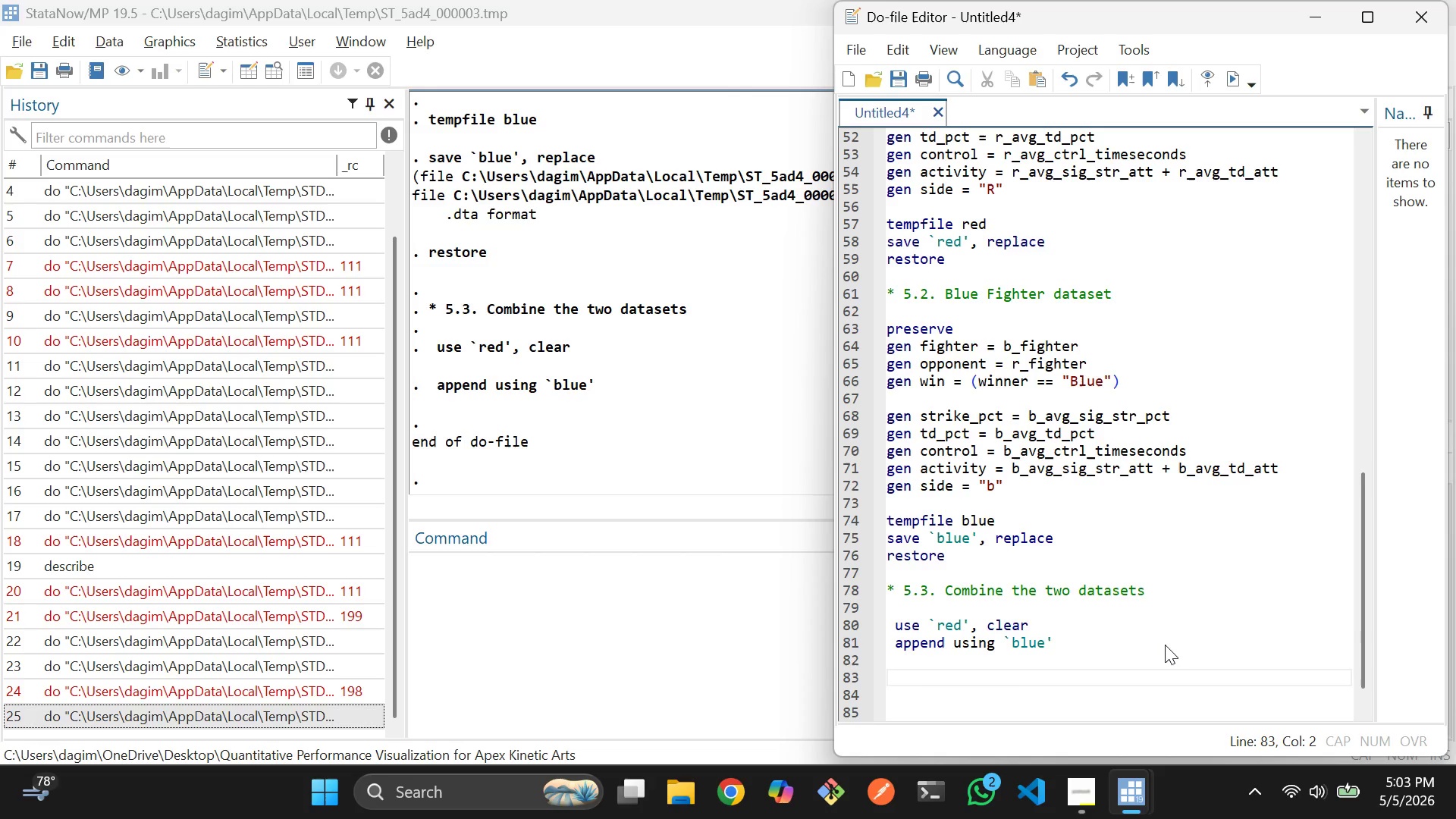 
type(* 6. Encode panel structure)
 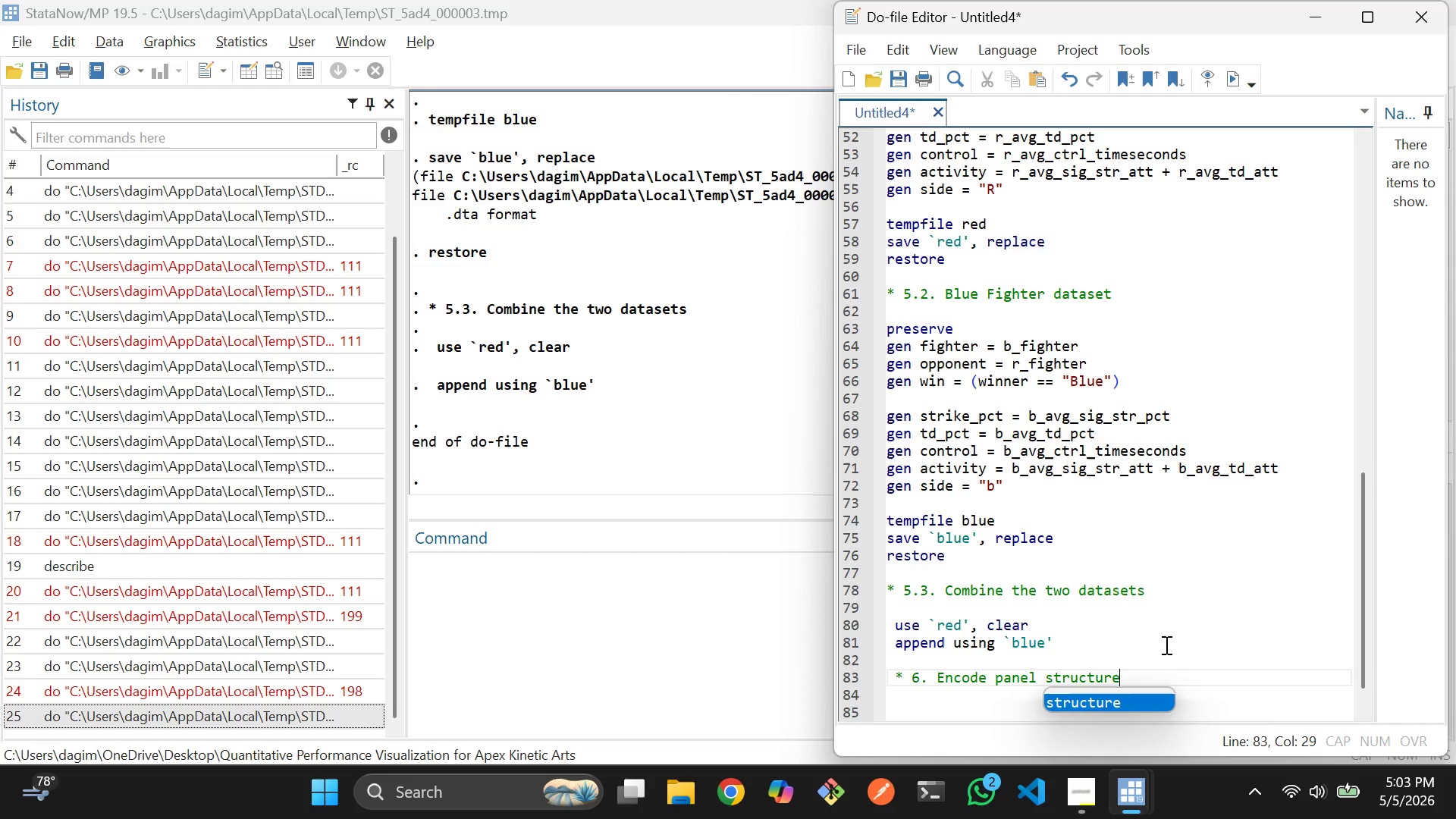 
key(Enter)
 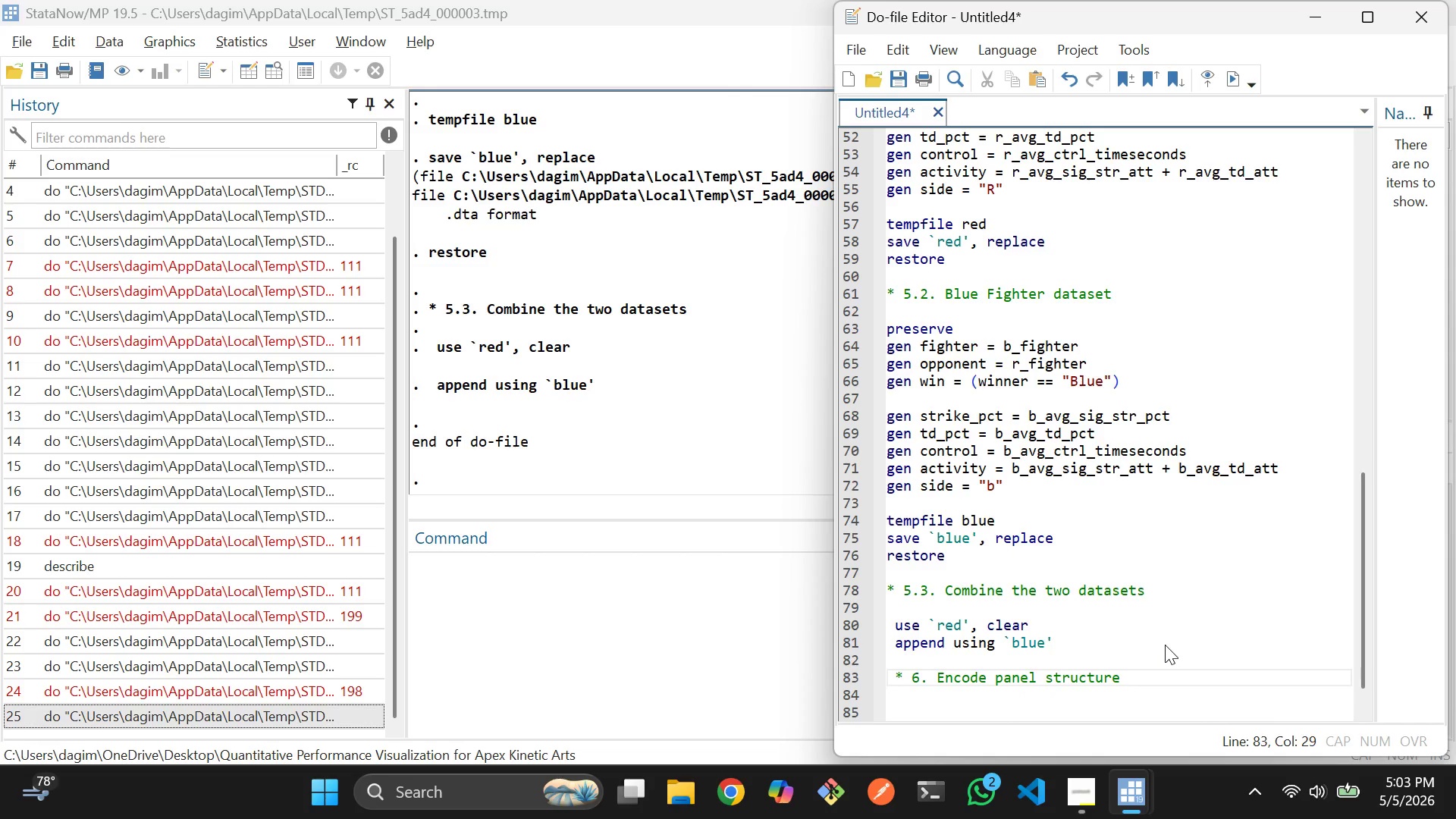 
key(Enter)
 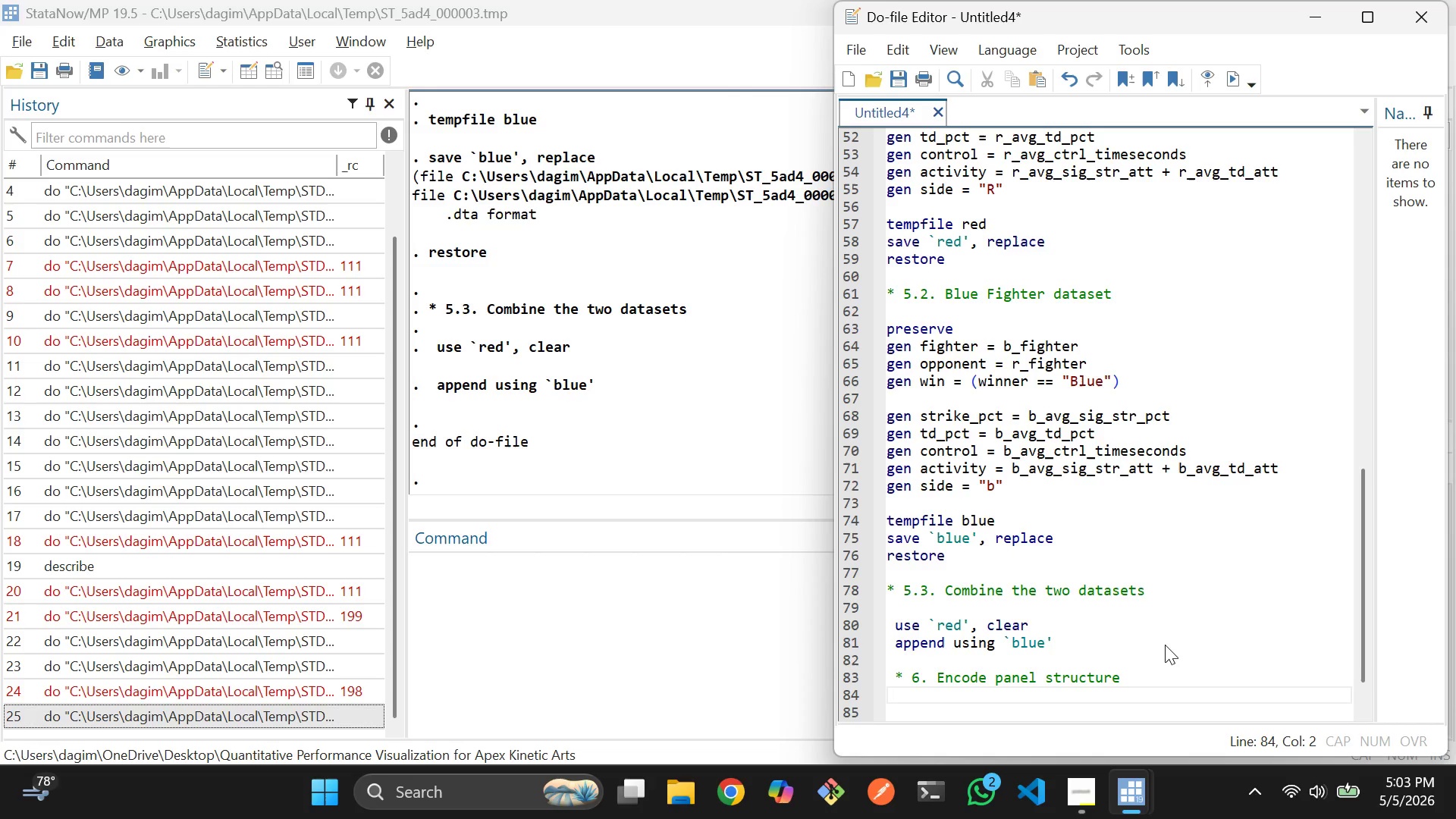 
key(Enter)
 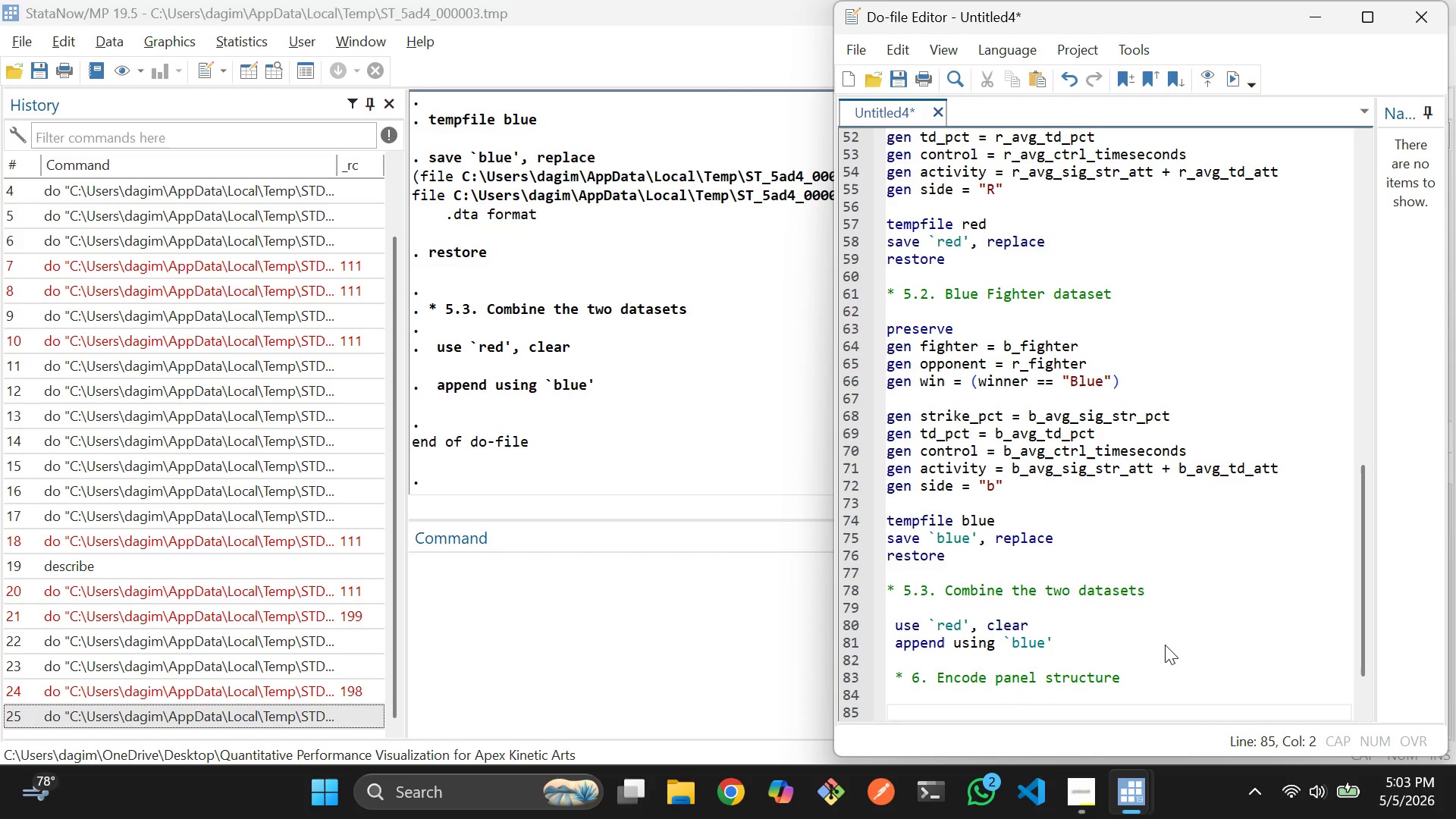 
type(encode fighe)
key(Backspace)
type(t)
 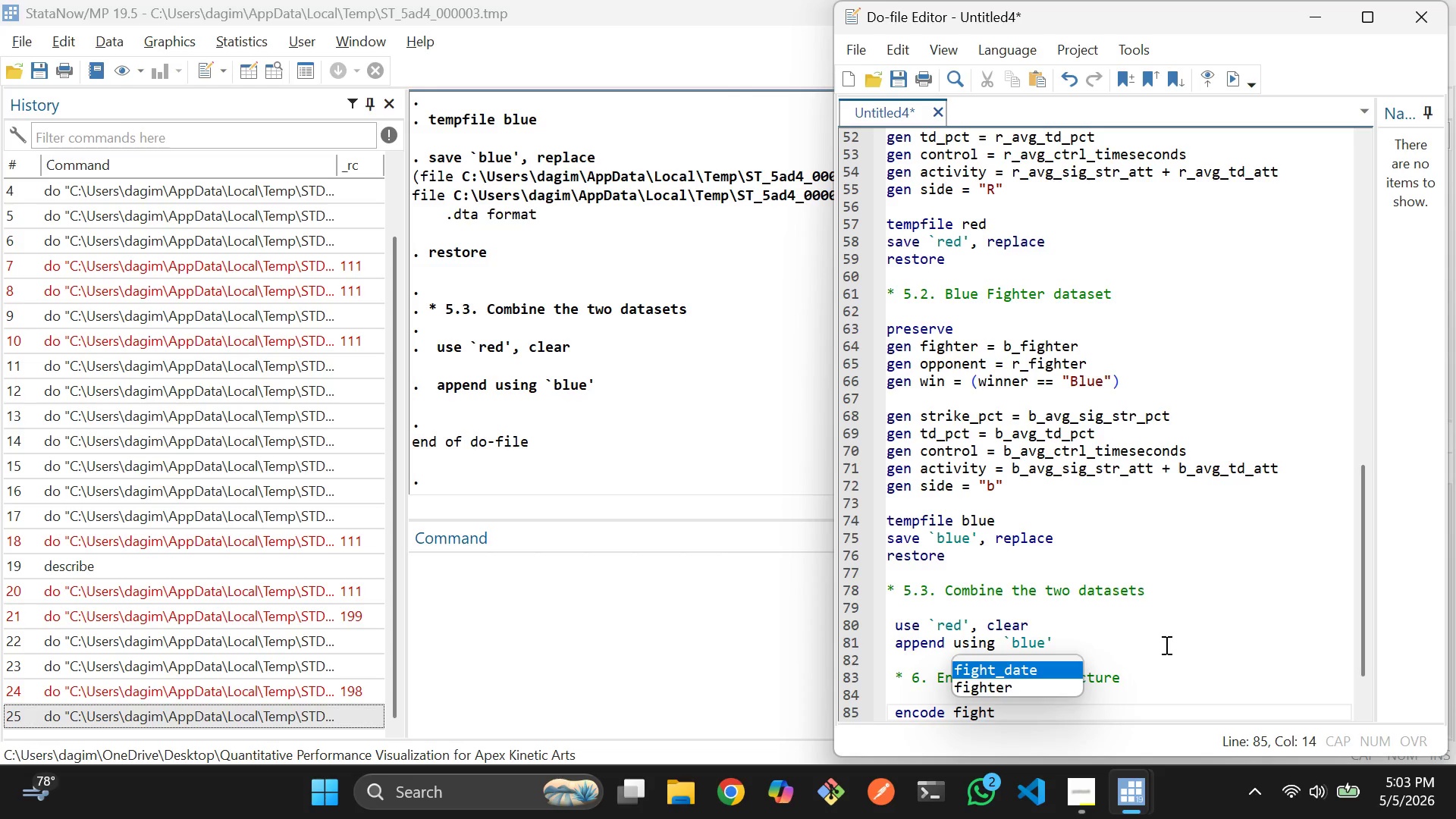 
key(ArrowDown)
 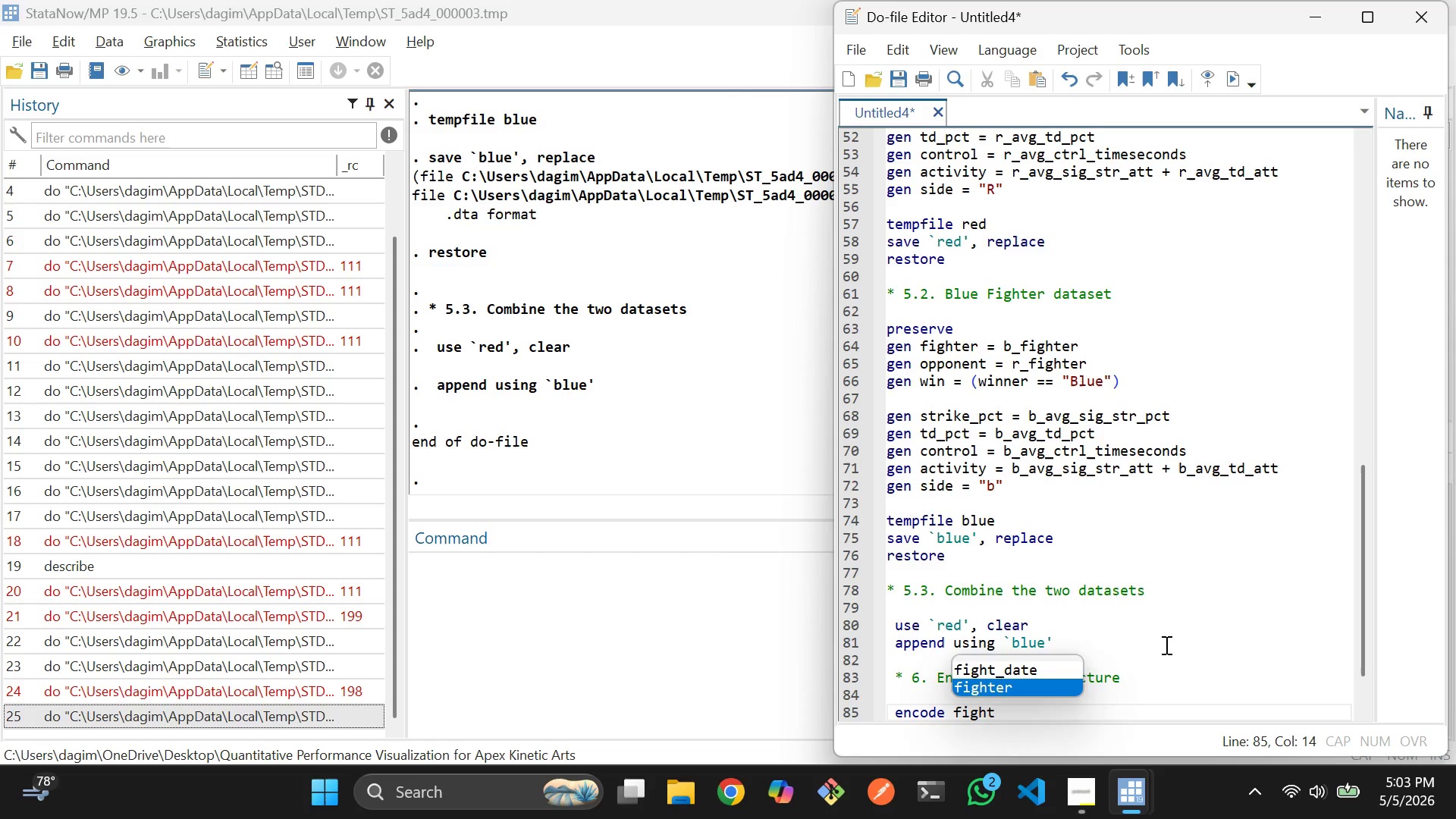 
key(Enter)
 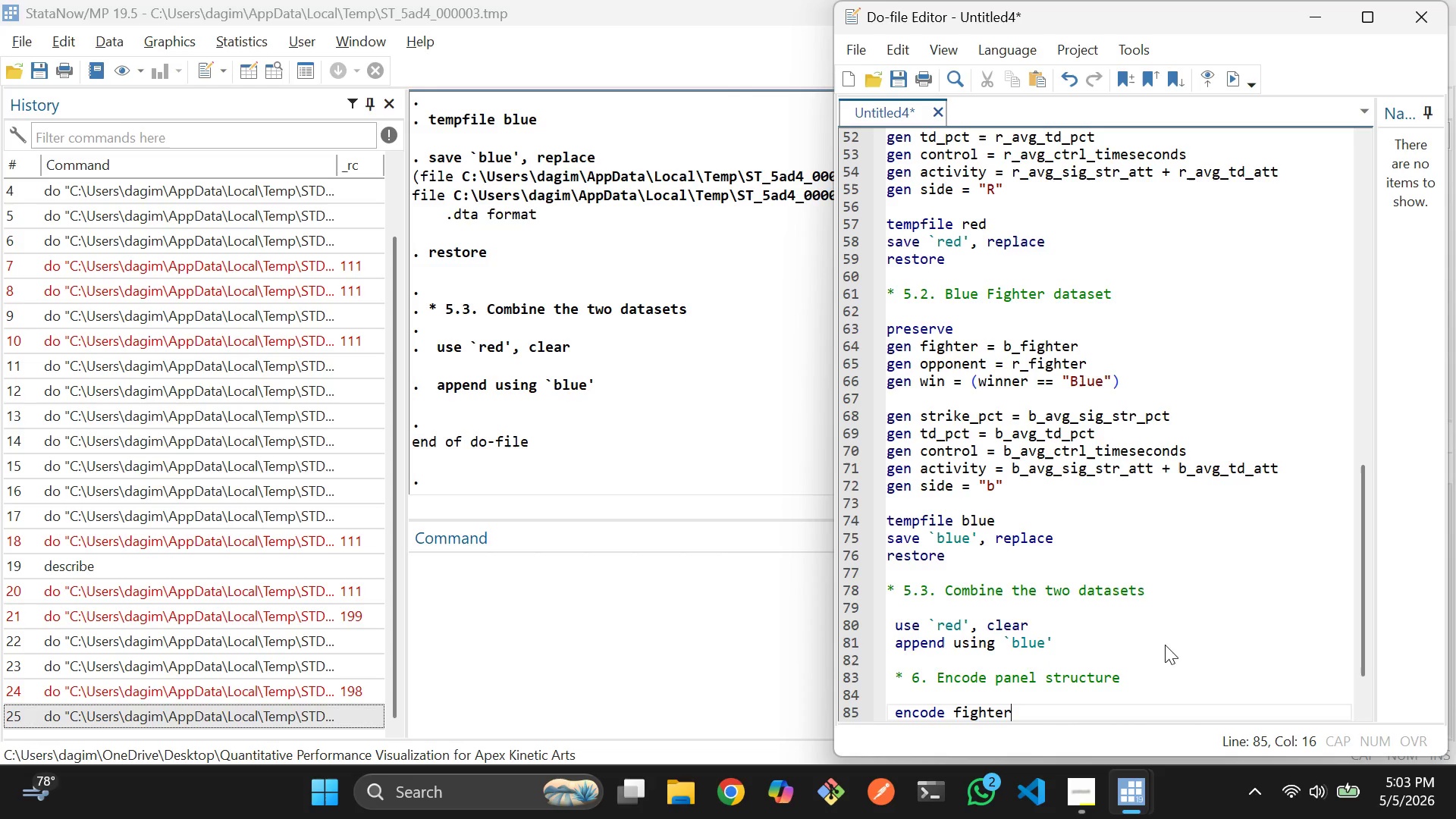 
type(, gen(figh)
 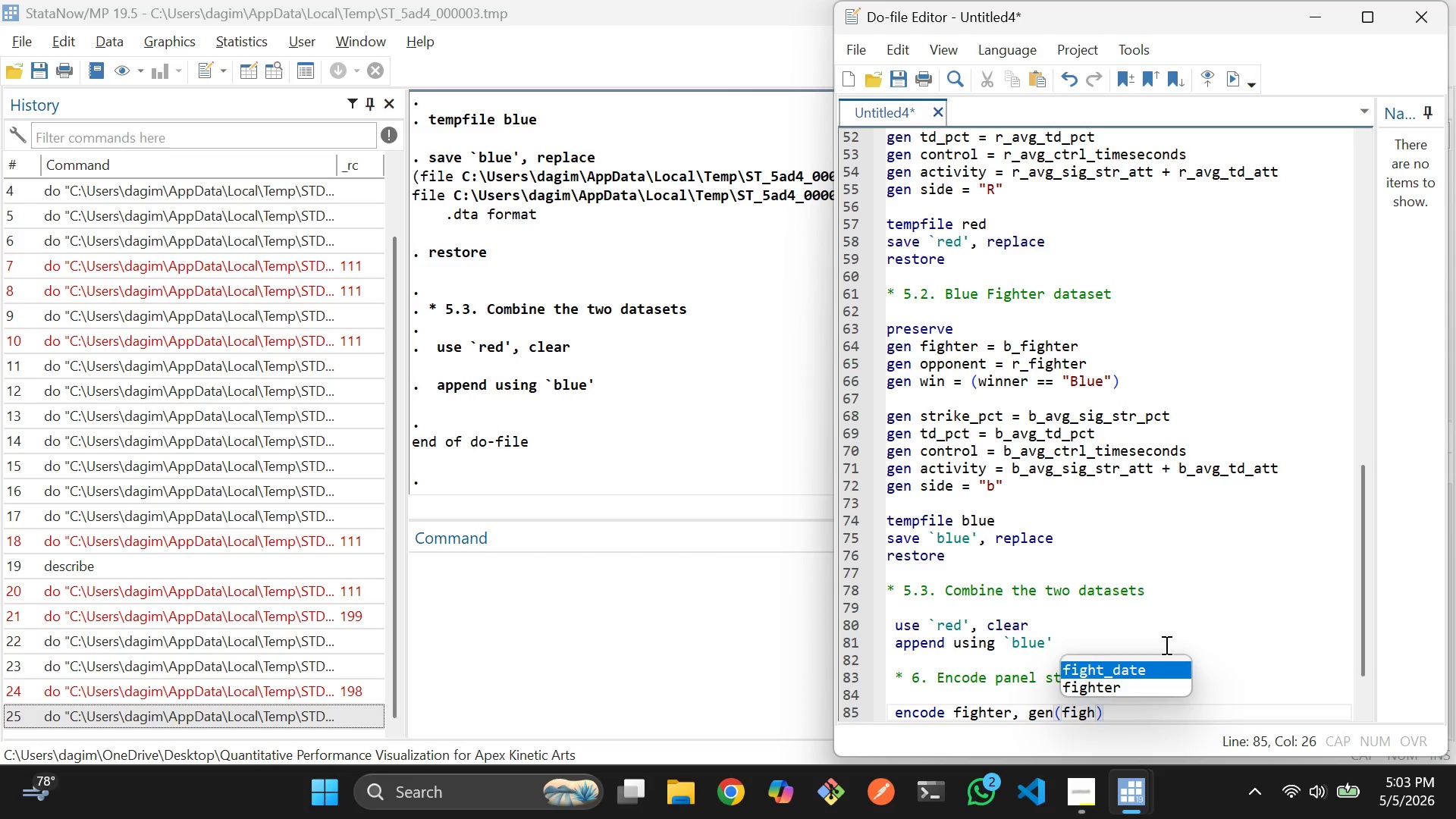 
key(ArrowDown)
 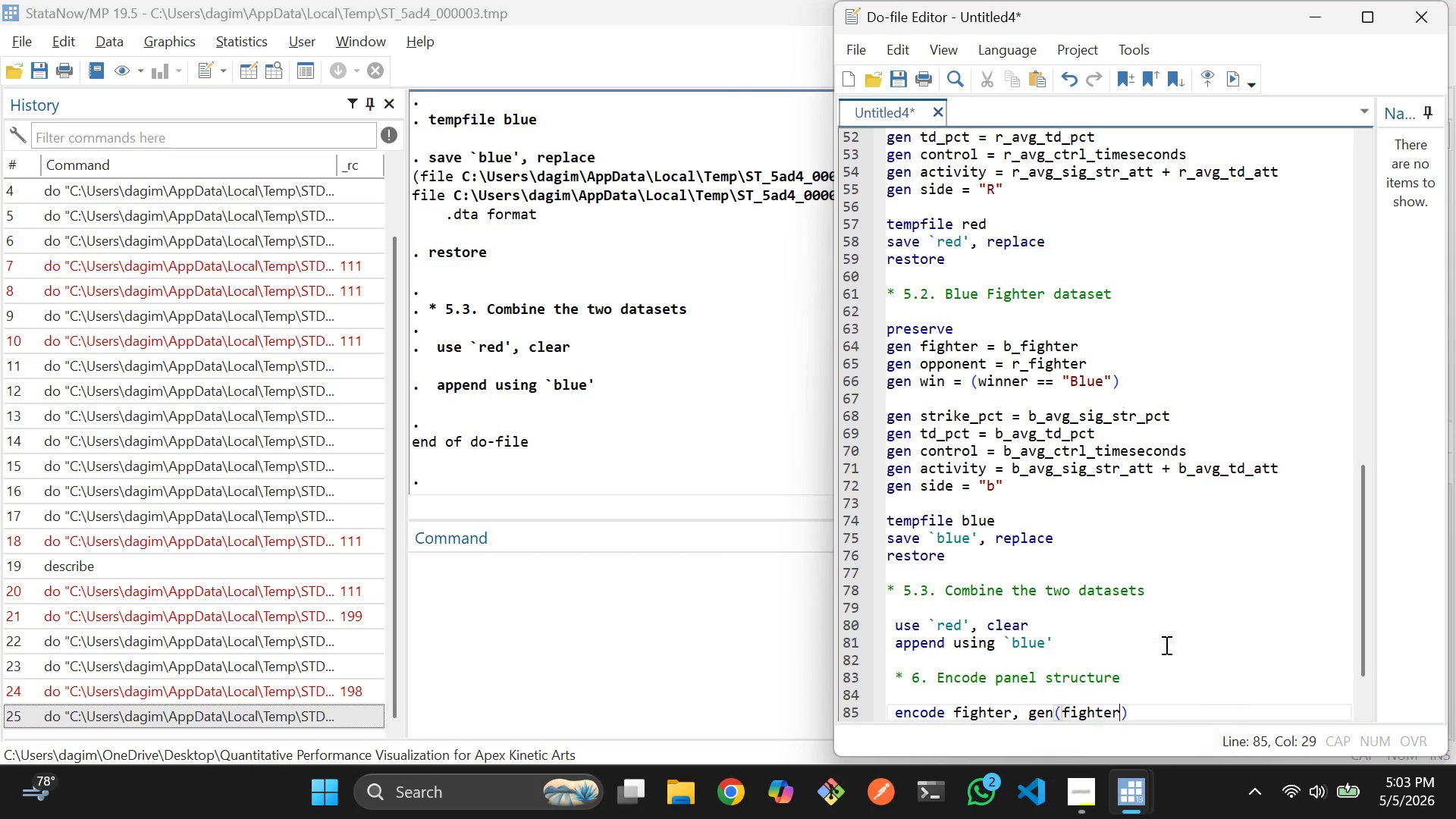 
key(Enter)
 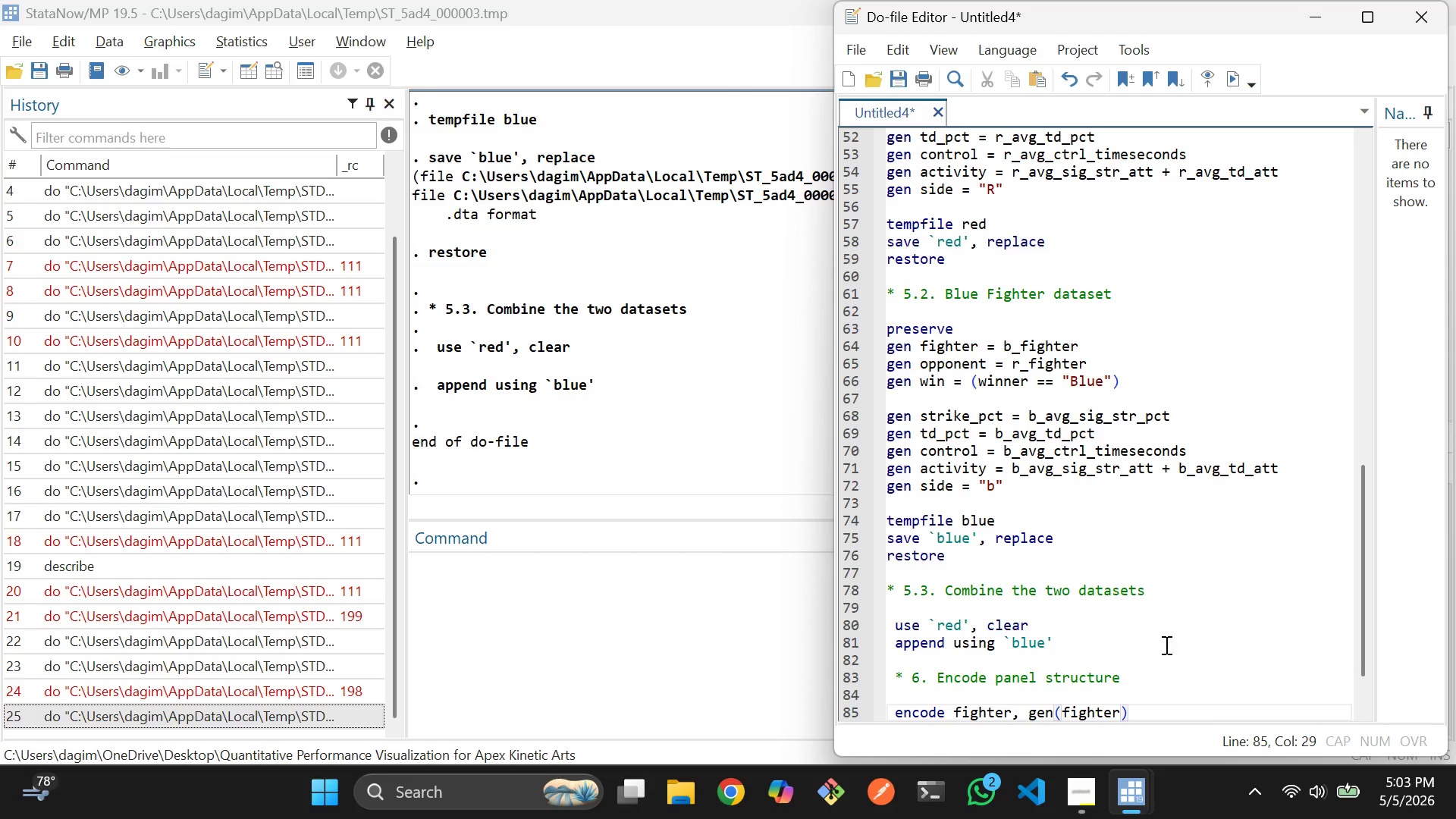 
type(_id)
 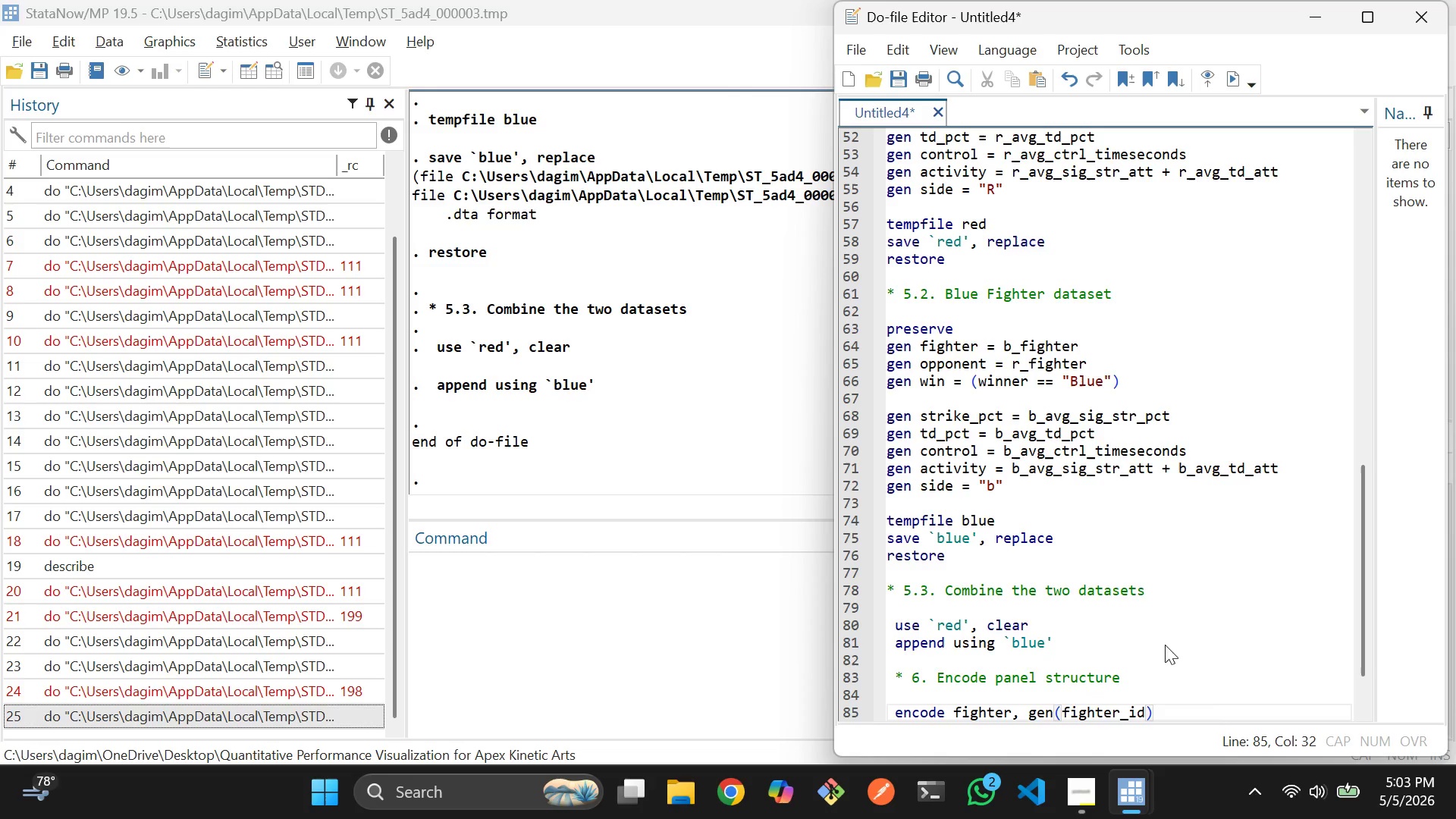 
key(ArrowRight)
 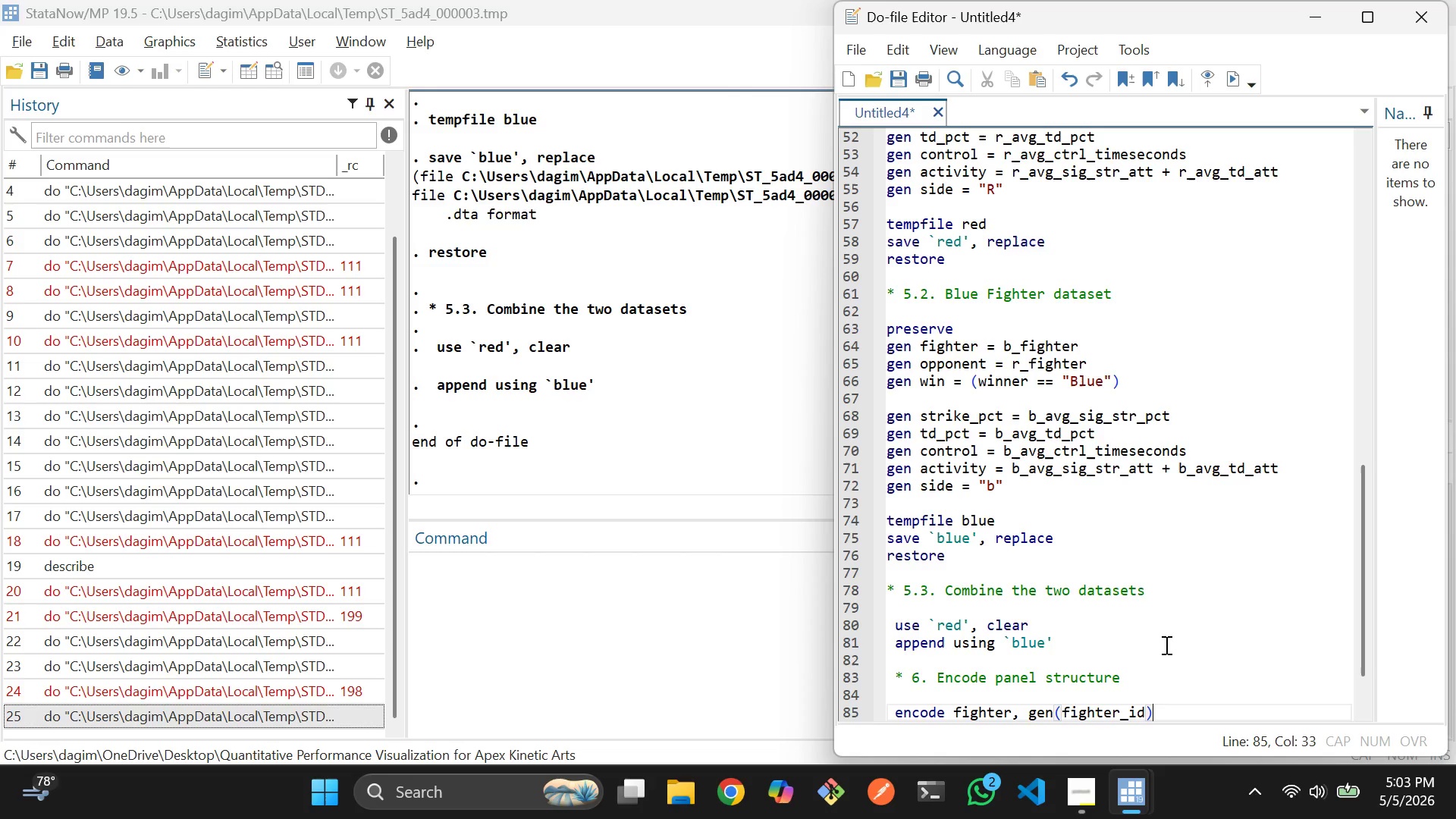 
type( xte)
key(Backspace)
type(set fighter)
 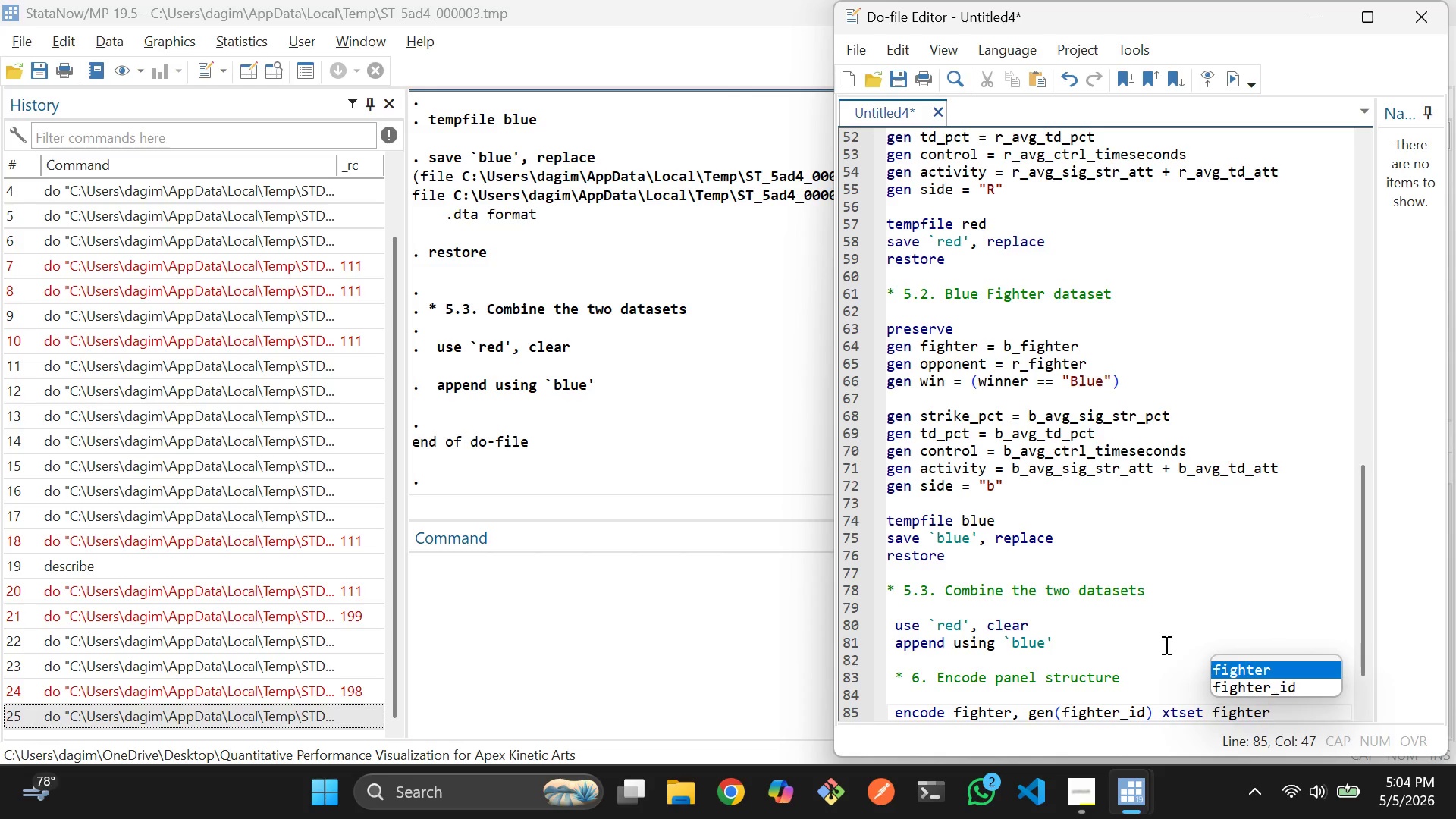 
key(ArrowDown)
 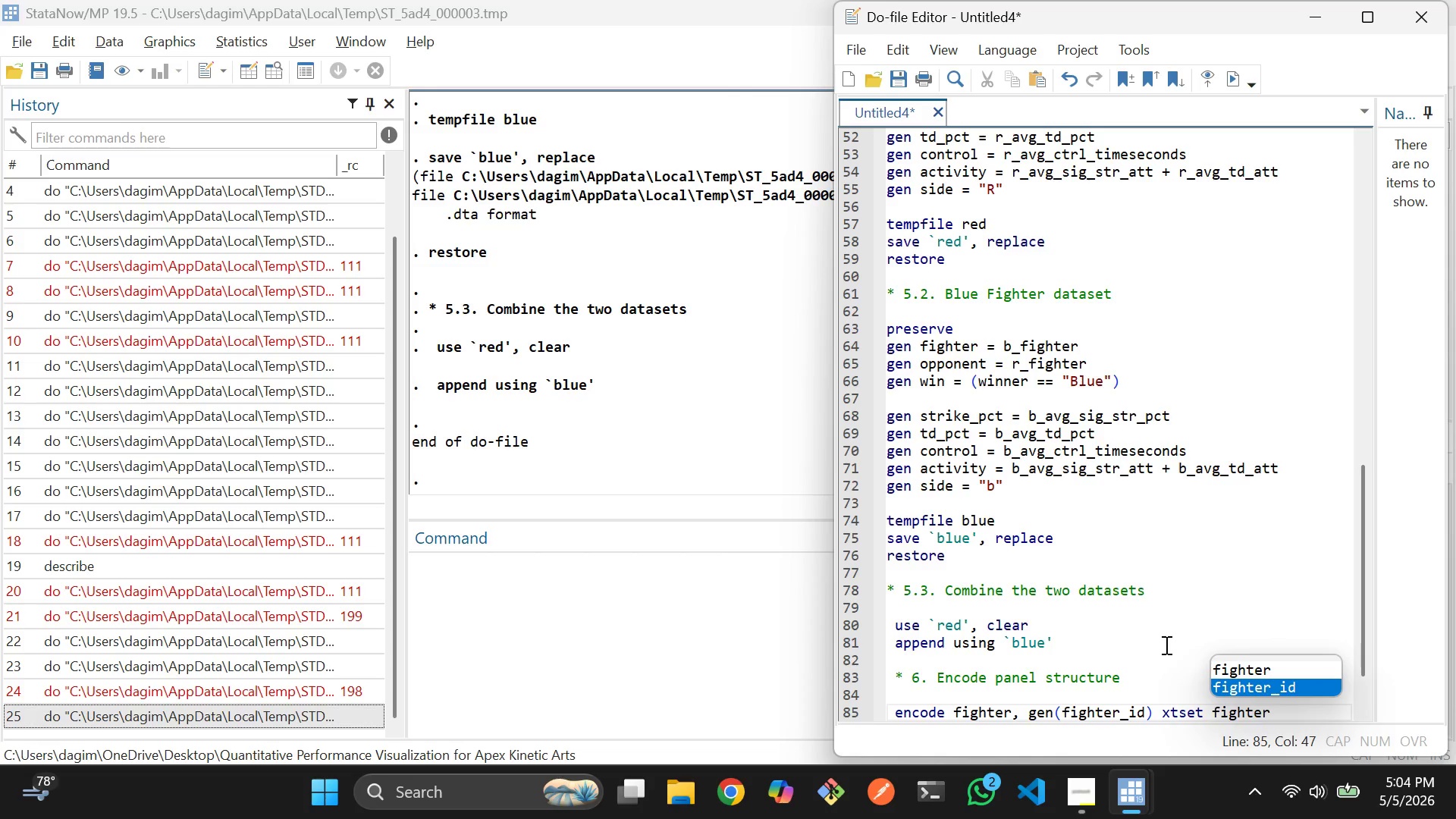 
key(Enter)
 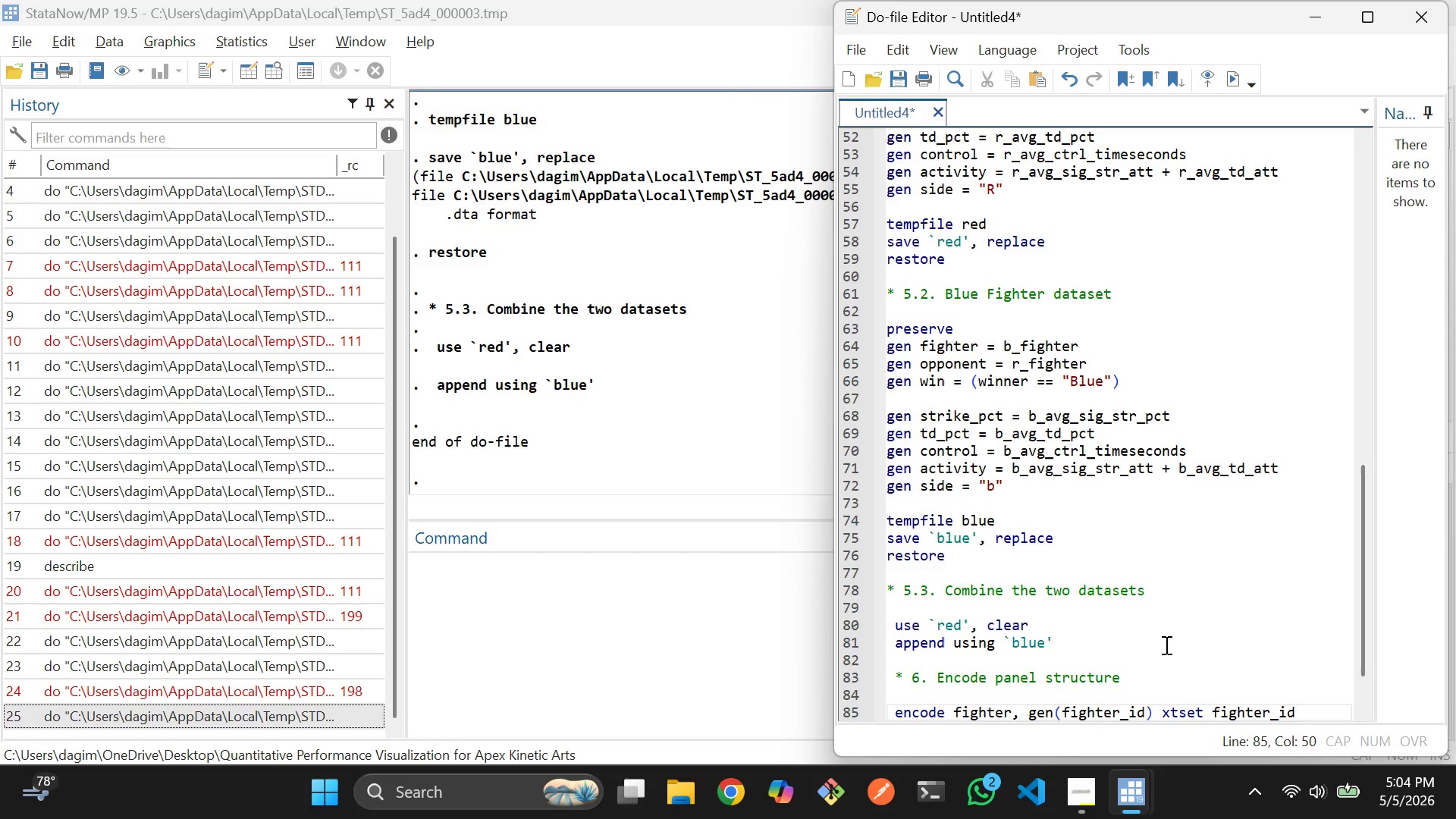 
type( year)
 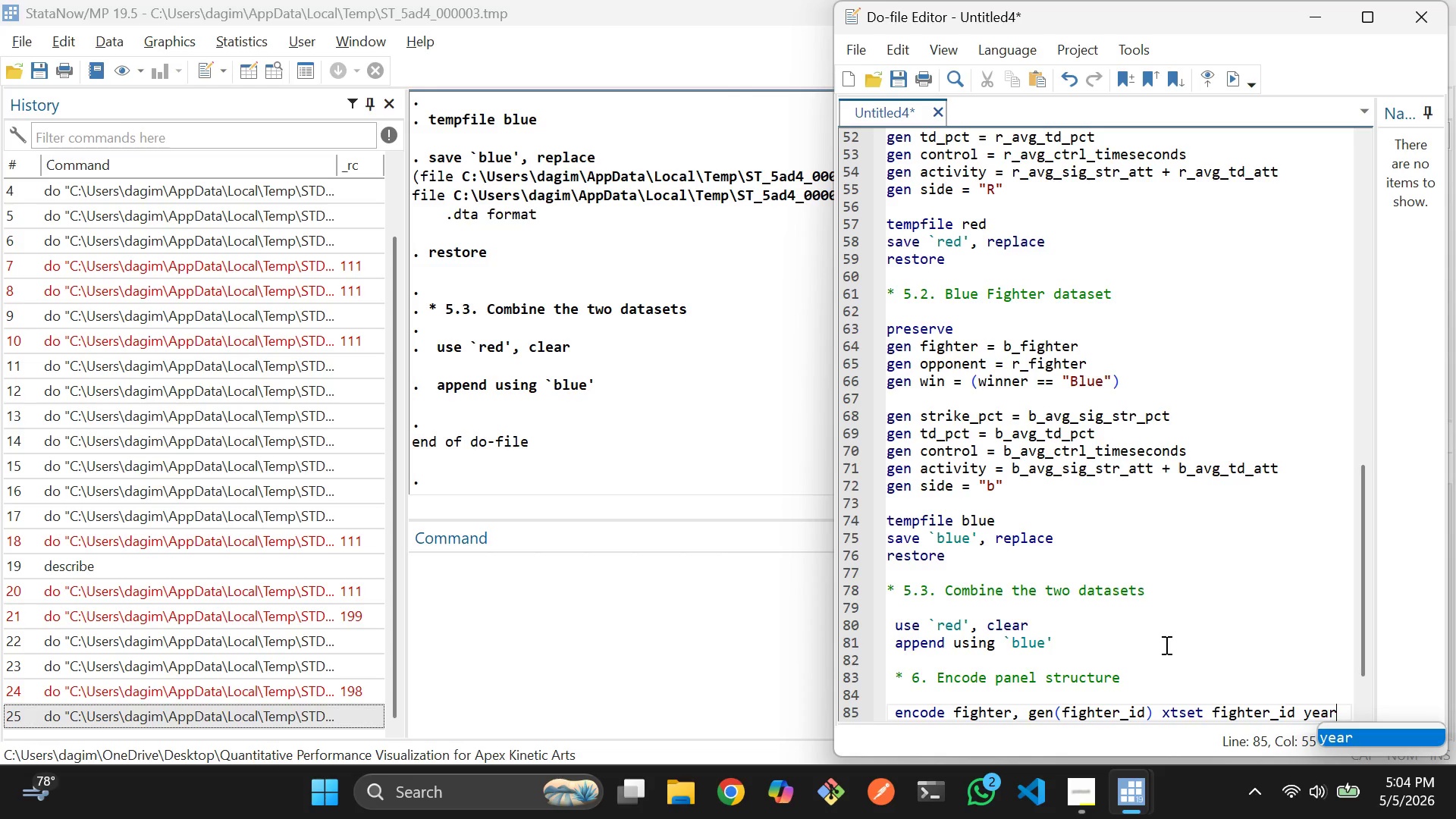 
key(Enter)
 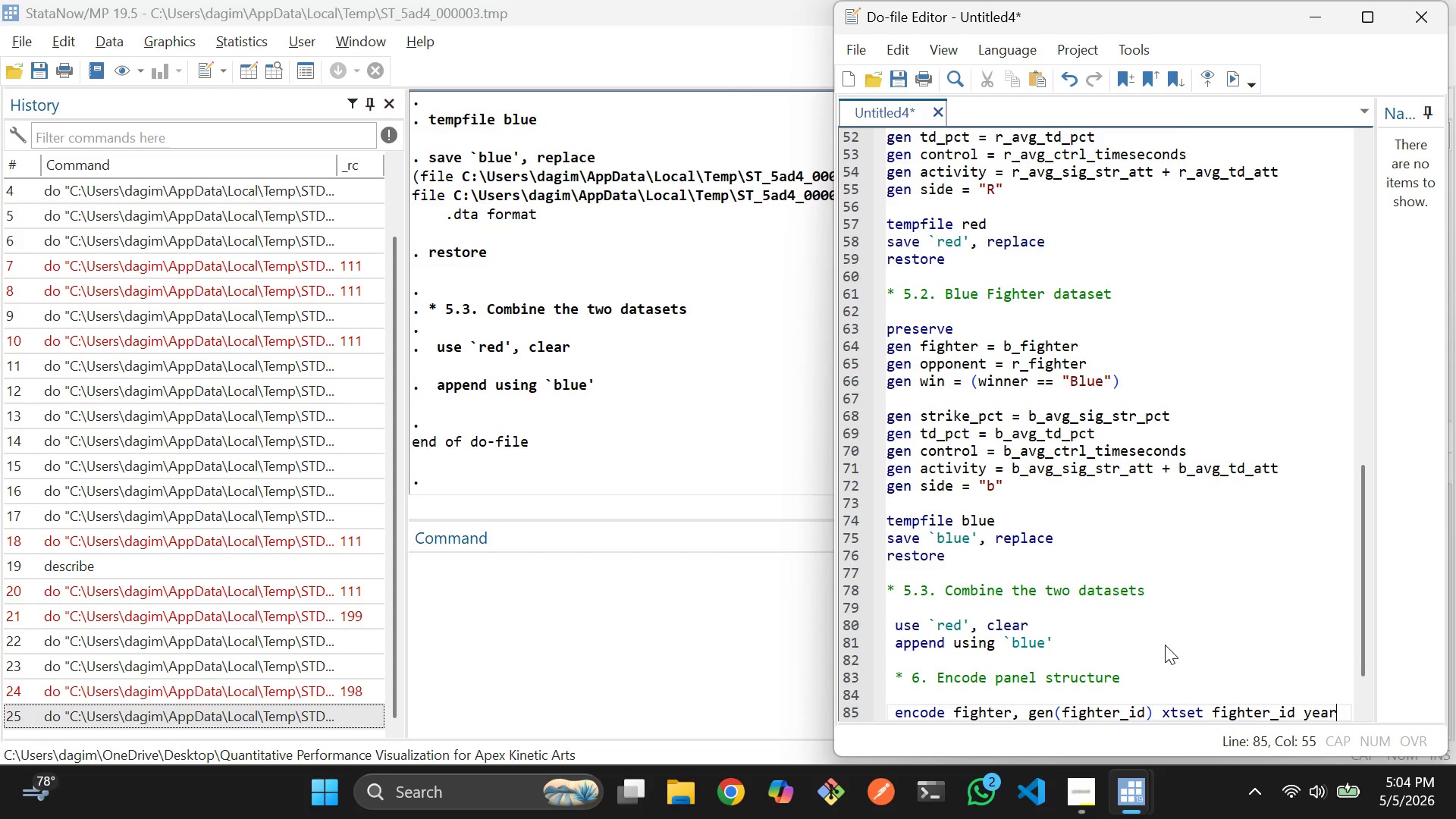 
key(Enter)
 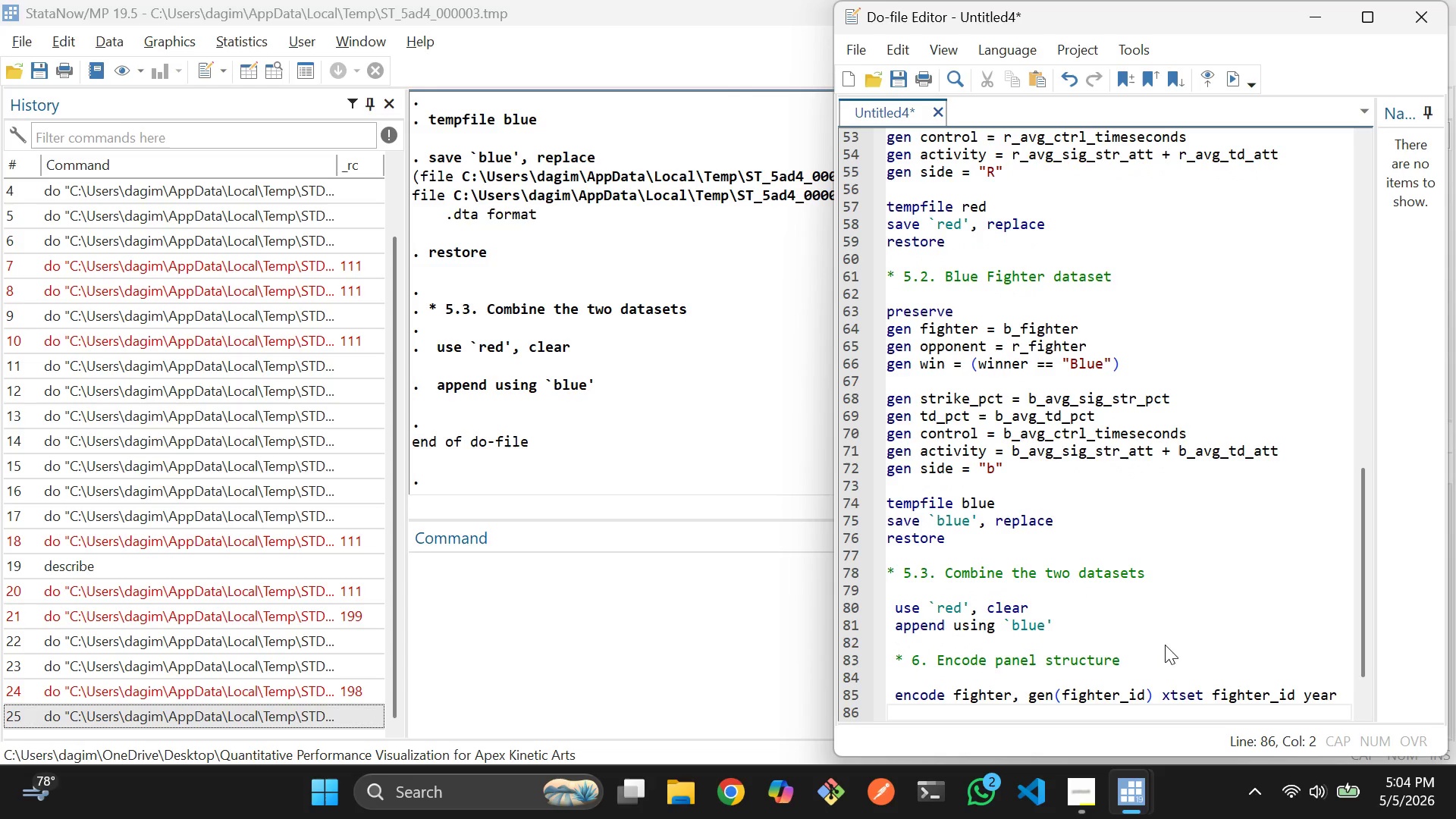 
key(Enter)
 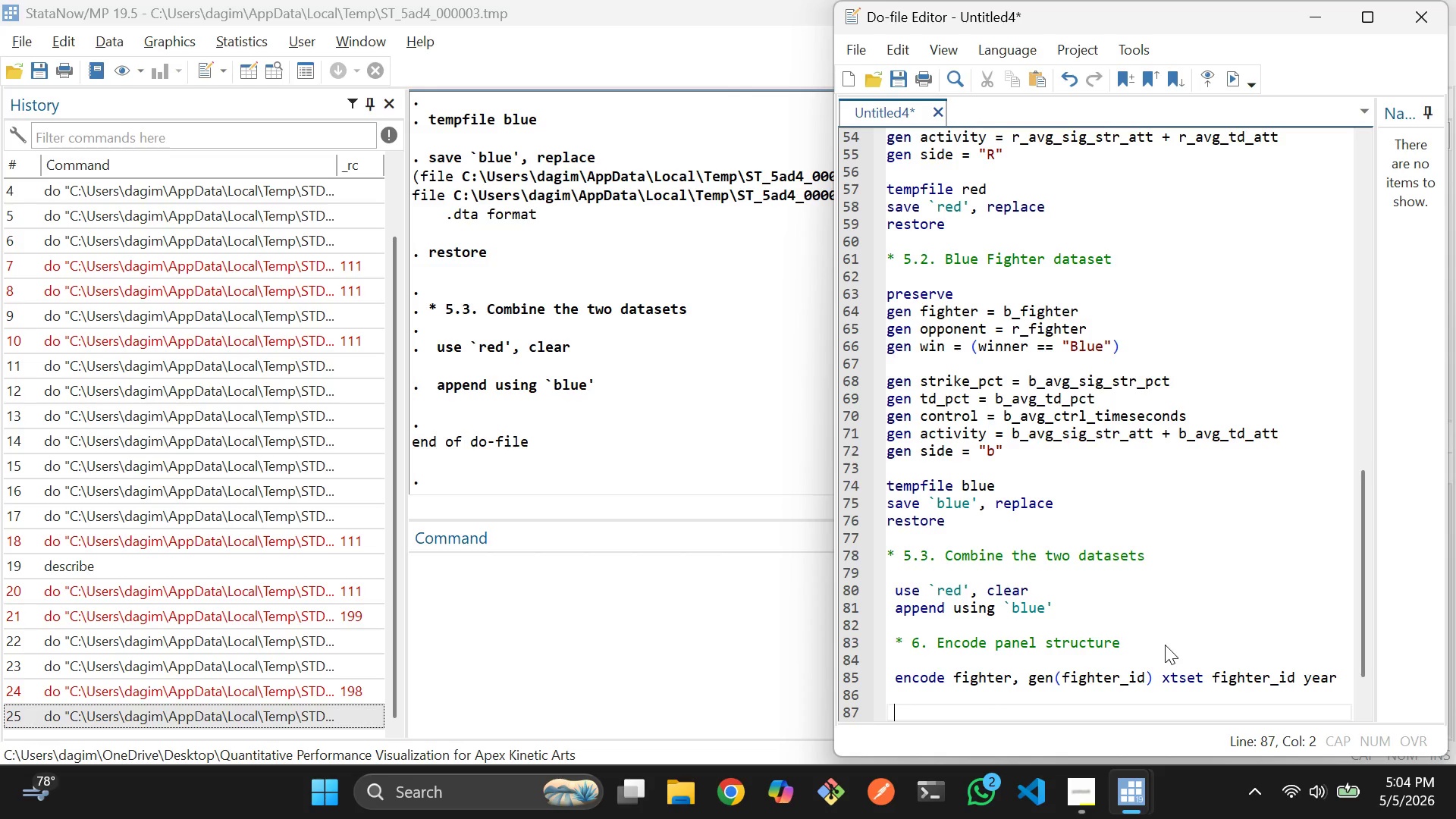 
type(* &)
key(Backspace)
type(7 )
key(Backspace)
type(. Create performance index)
 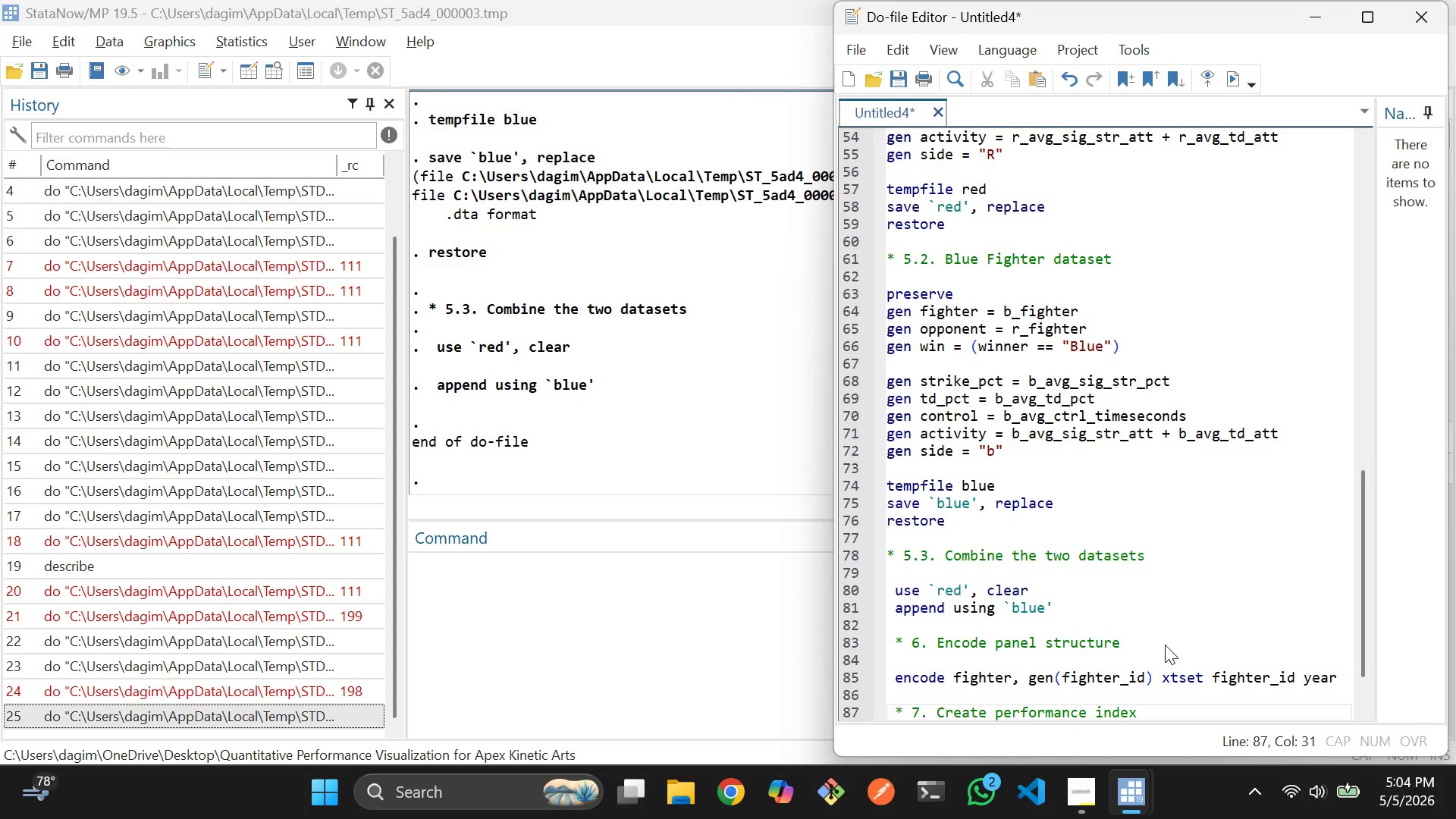 
key(Enter)
 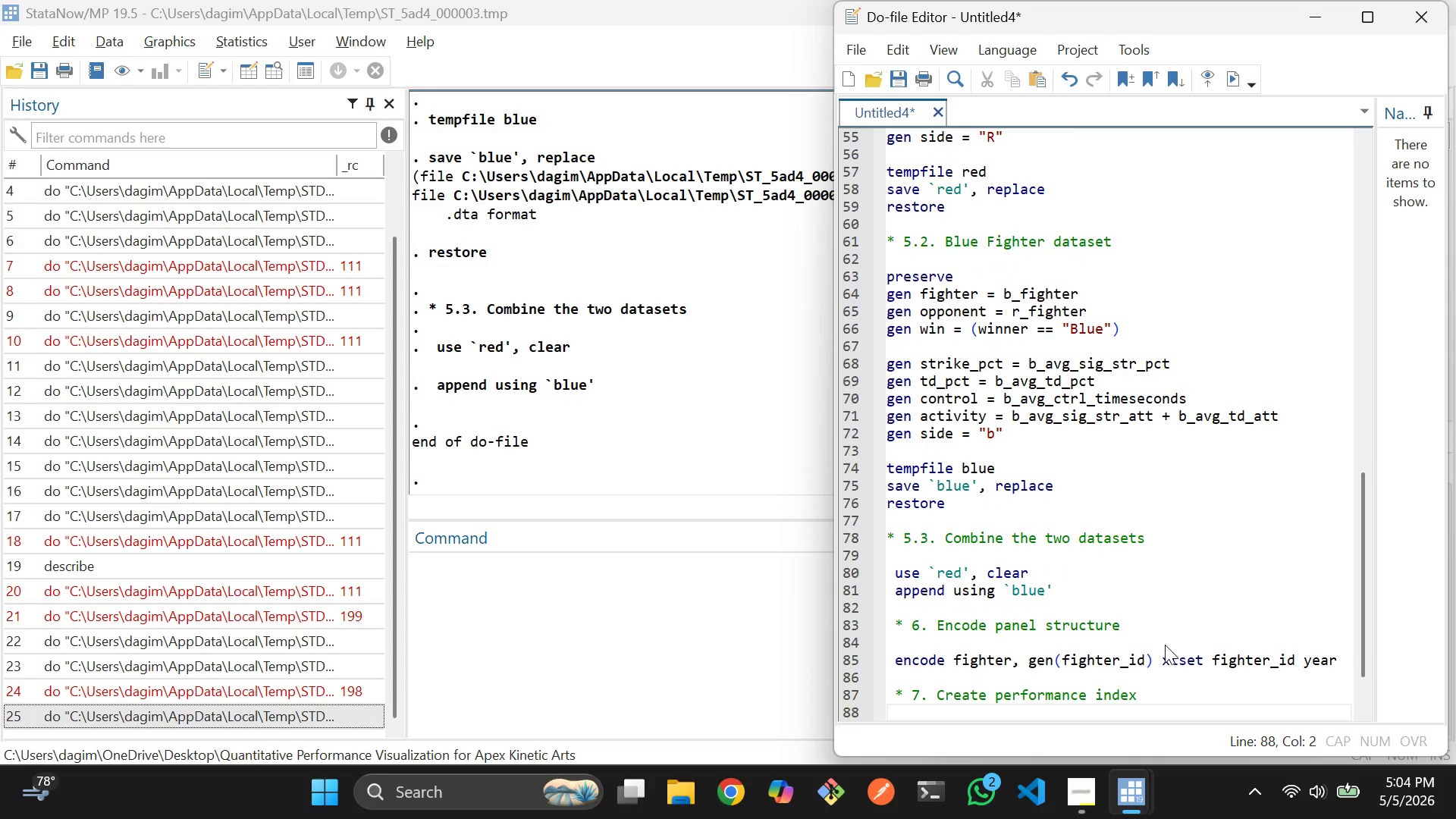 
key(Enter)
 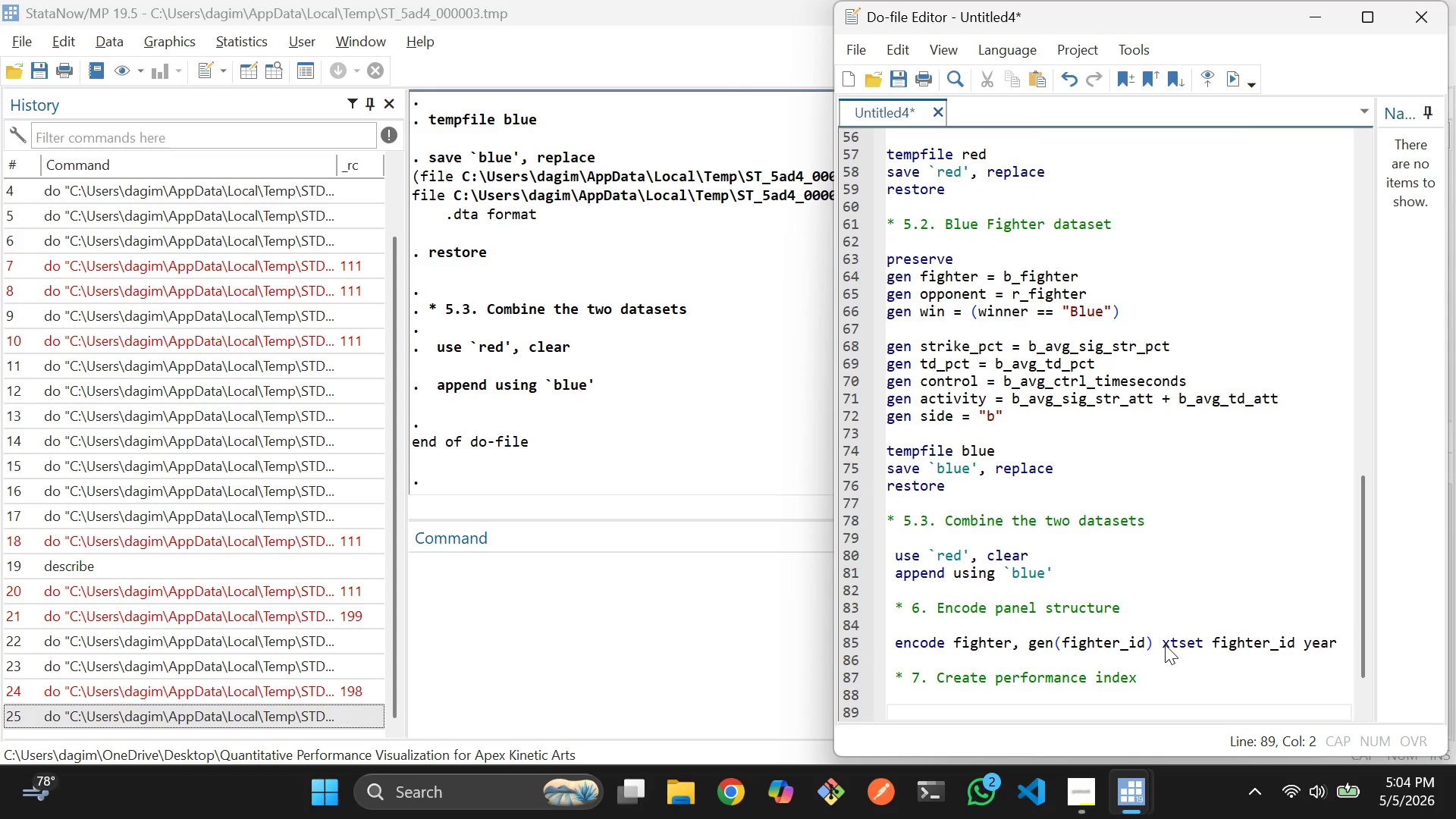 
type(* 7.1 )
key(Backspace)
type(. Standardized components)
 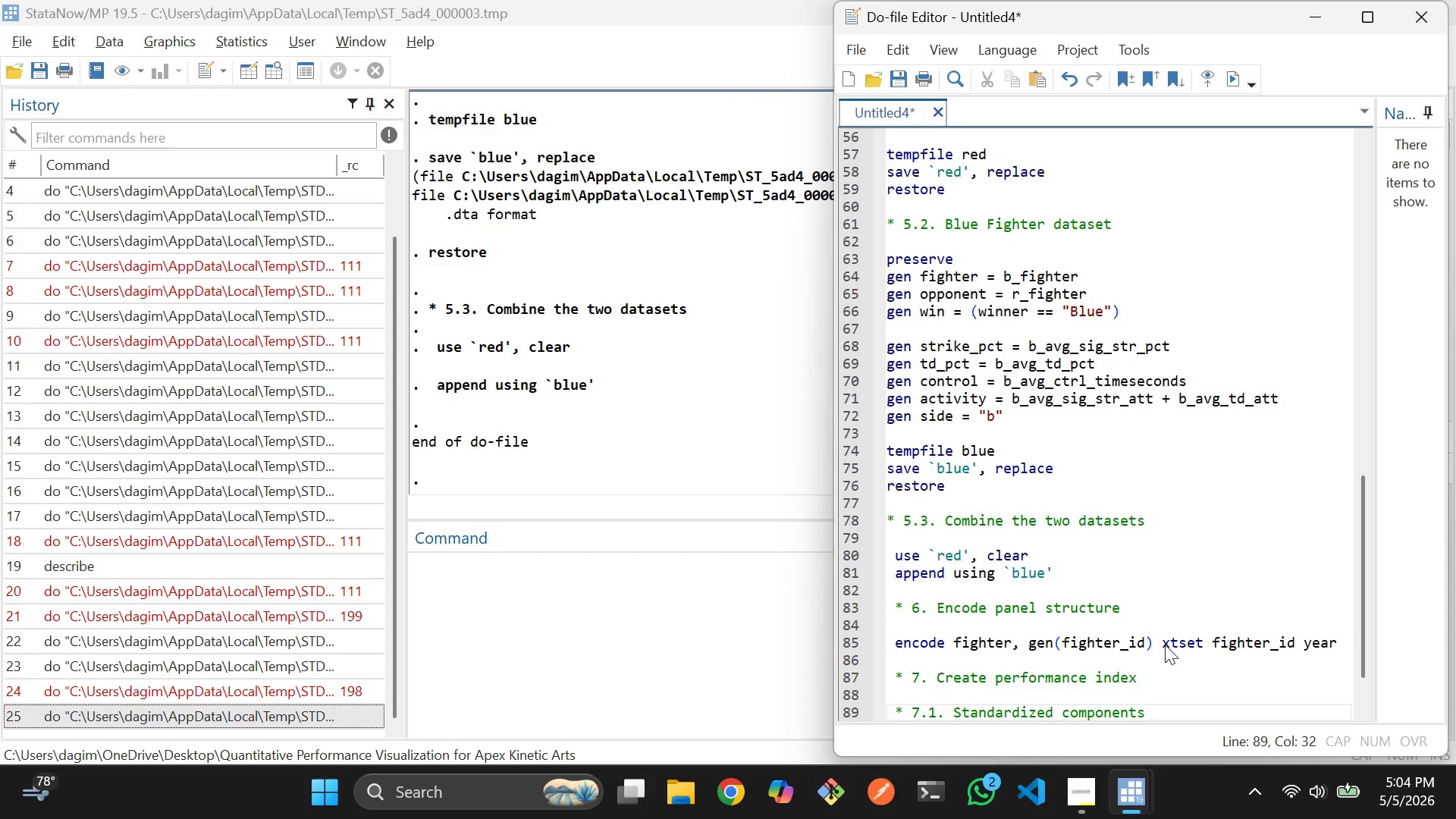 
key(Enter)
 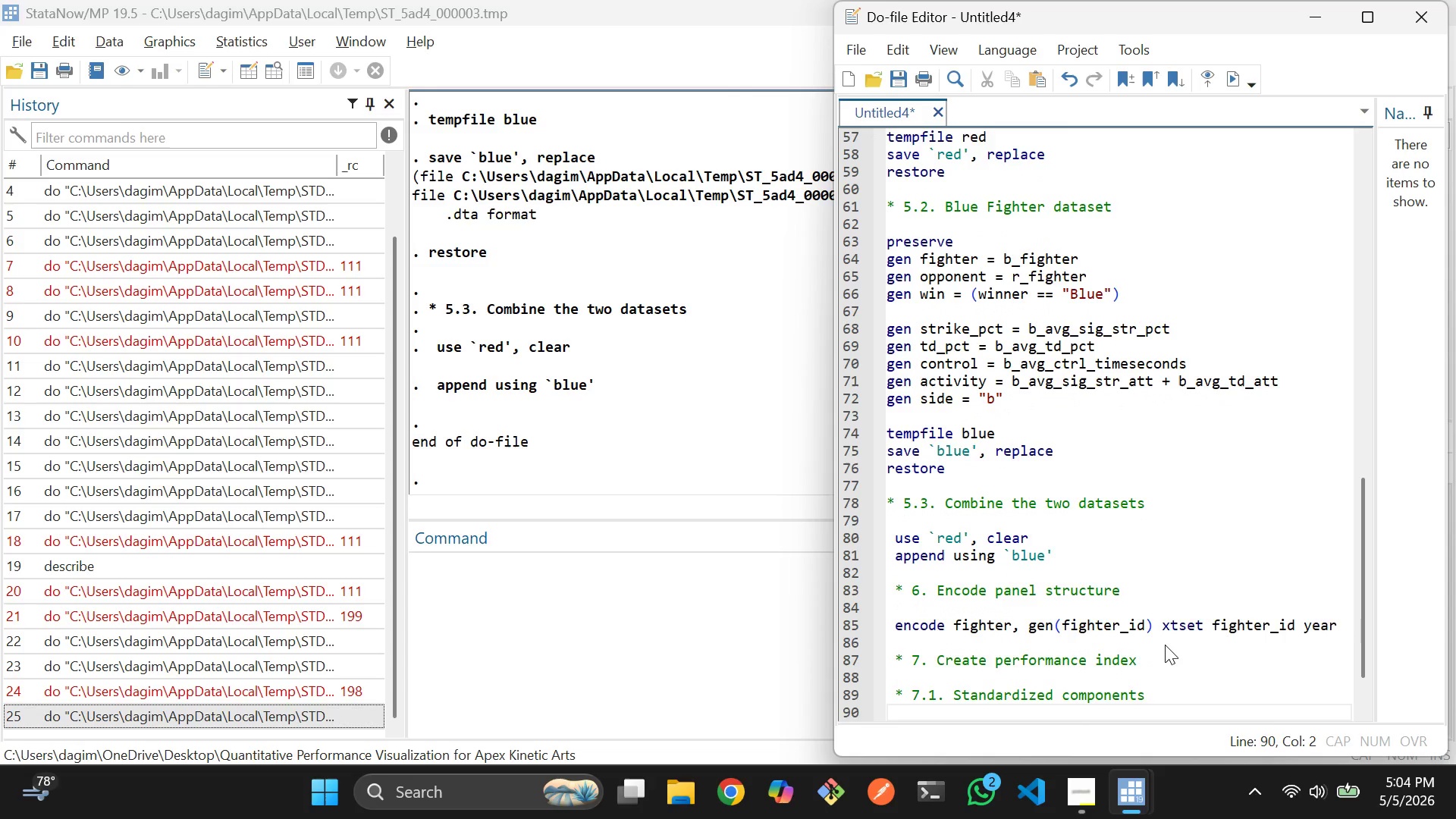 
key(Enter)
 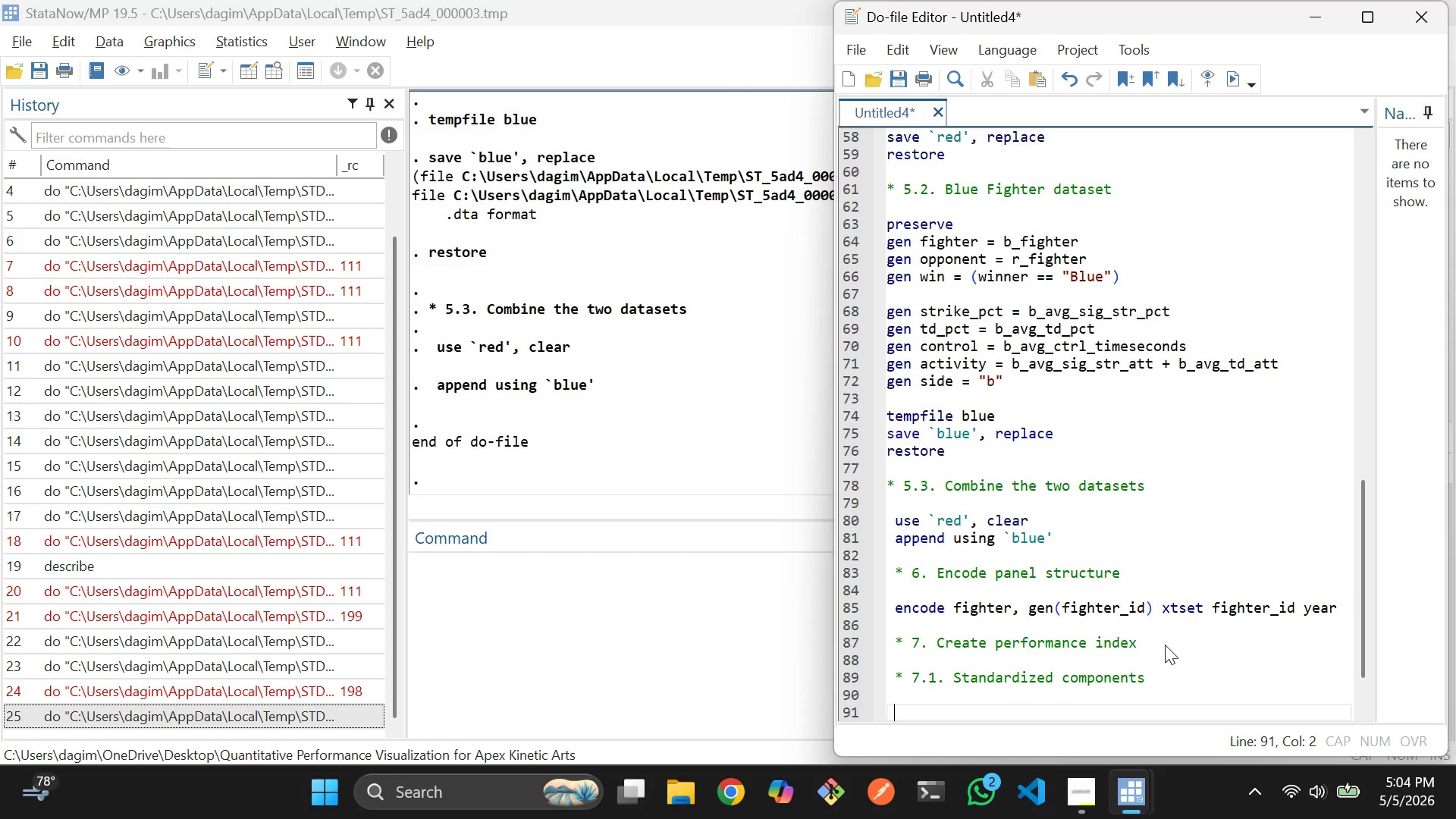 
type(egen_)
key(Backspace)
type( z_strike = stg)
key(Backspace)
type(d(str)
 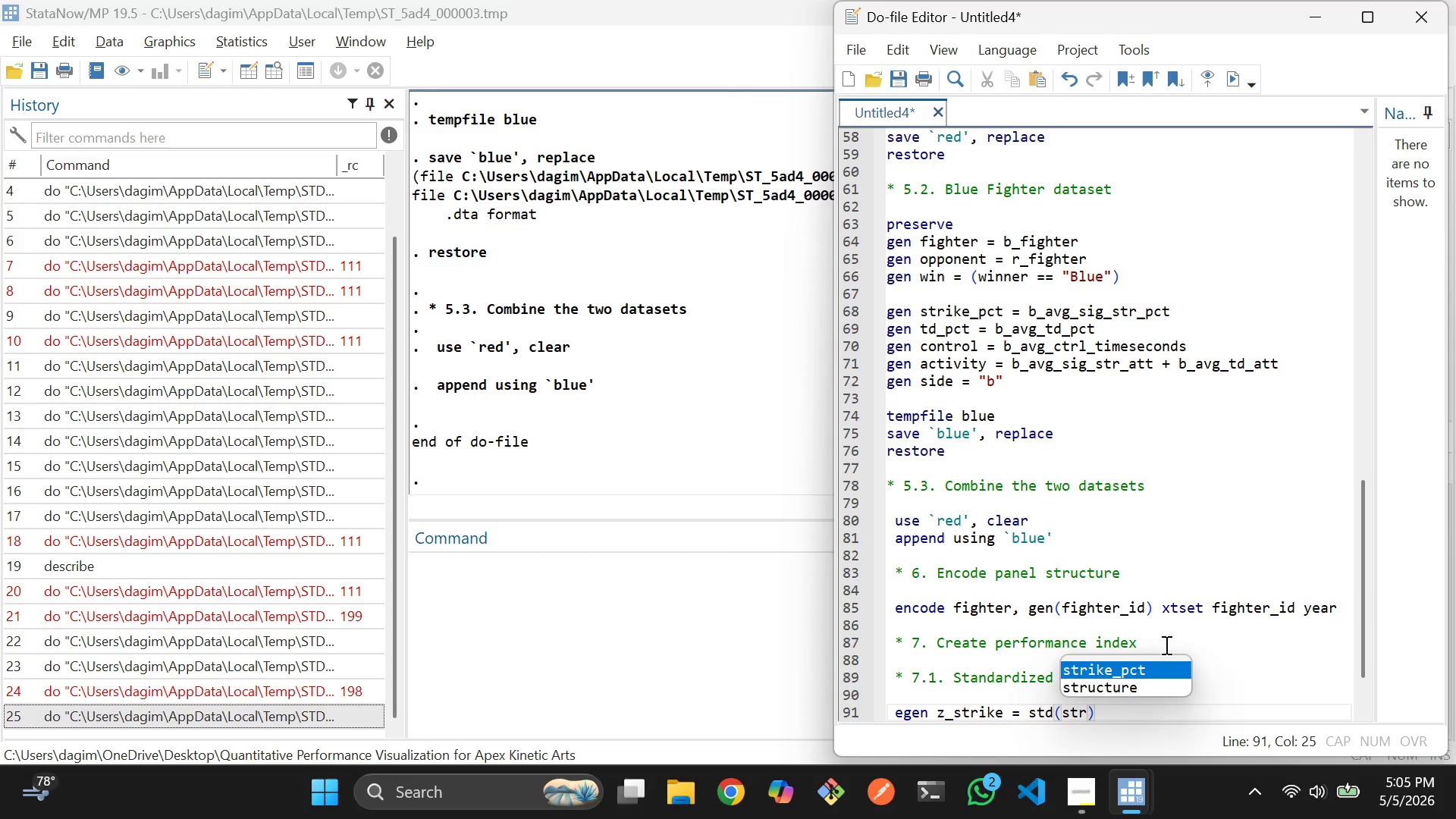 
key(Enter)
 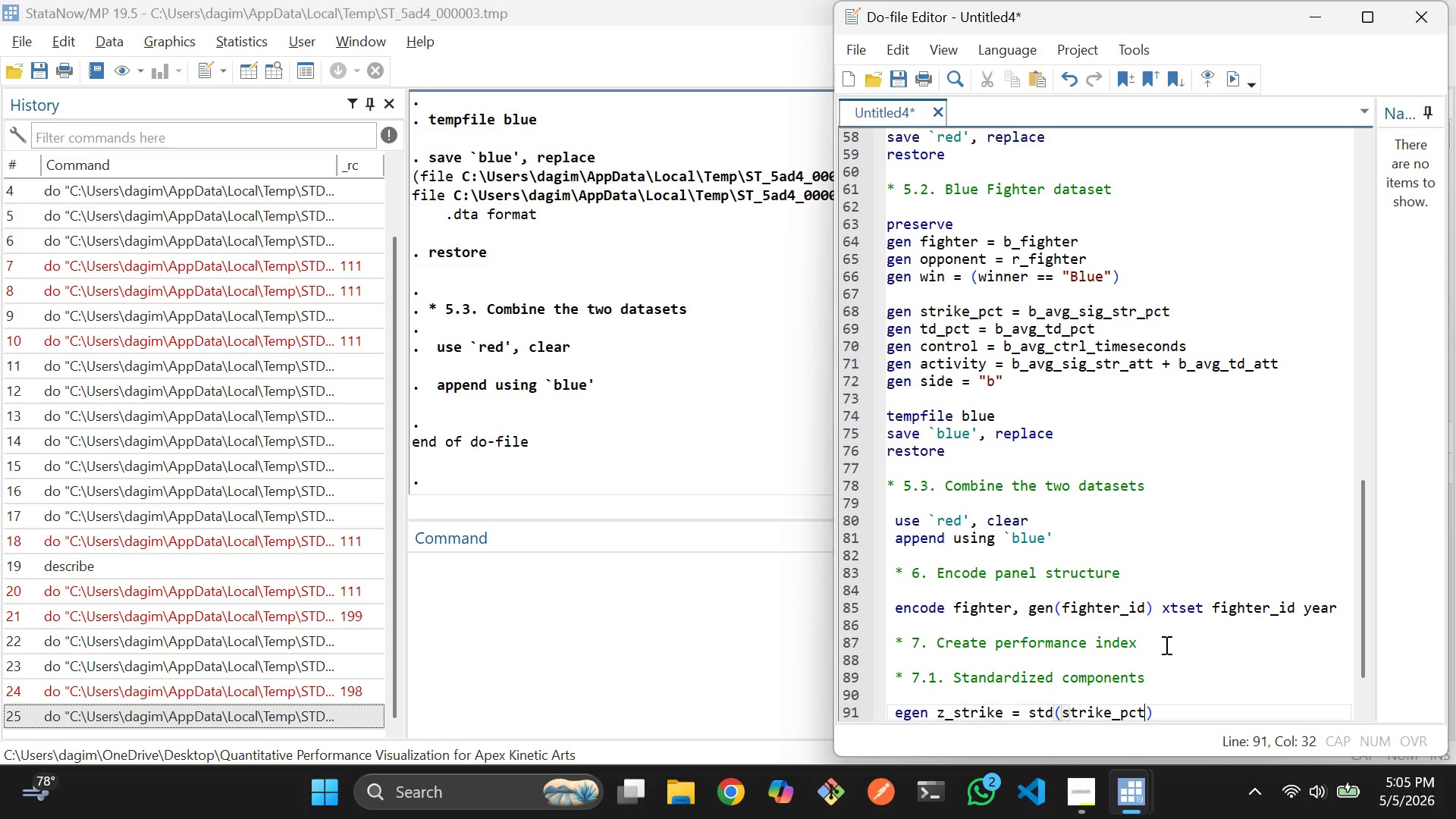 
key(ArrowRight)
 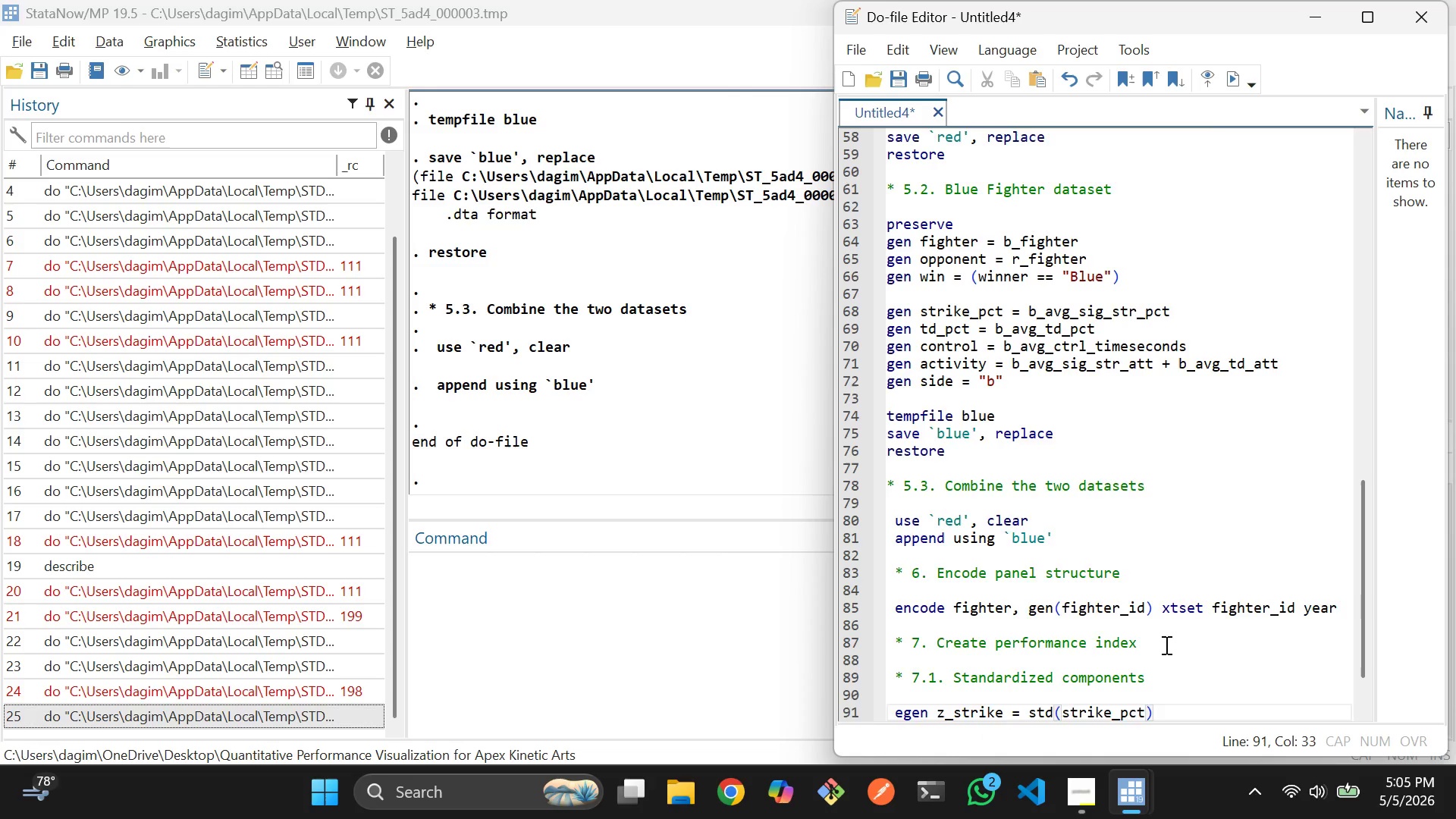 
key(Enter)
 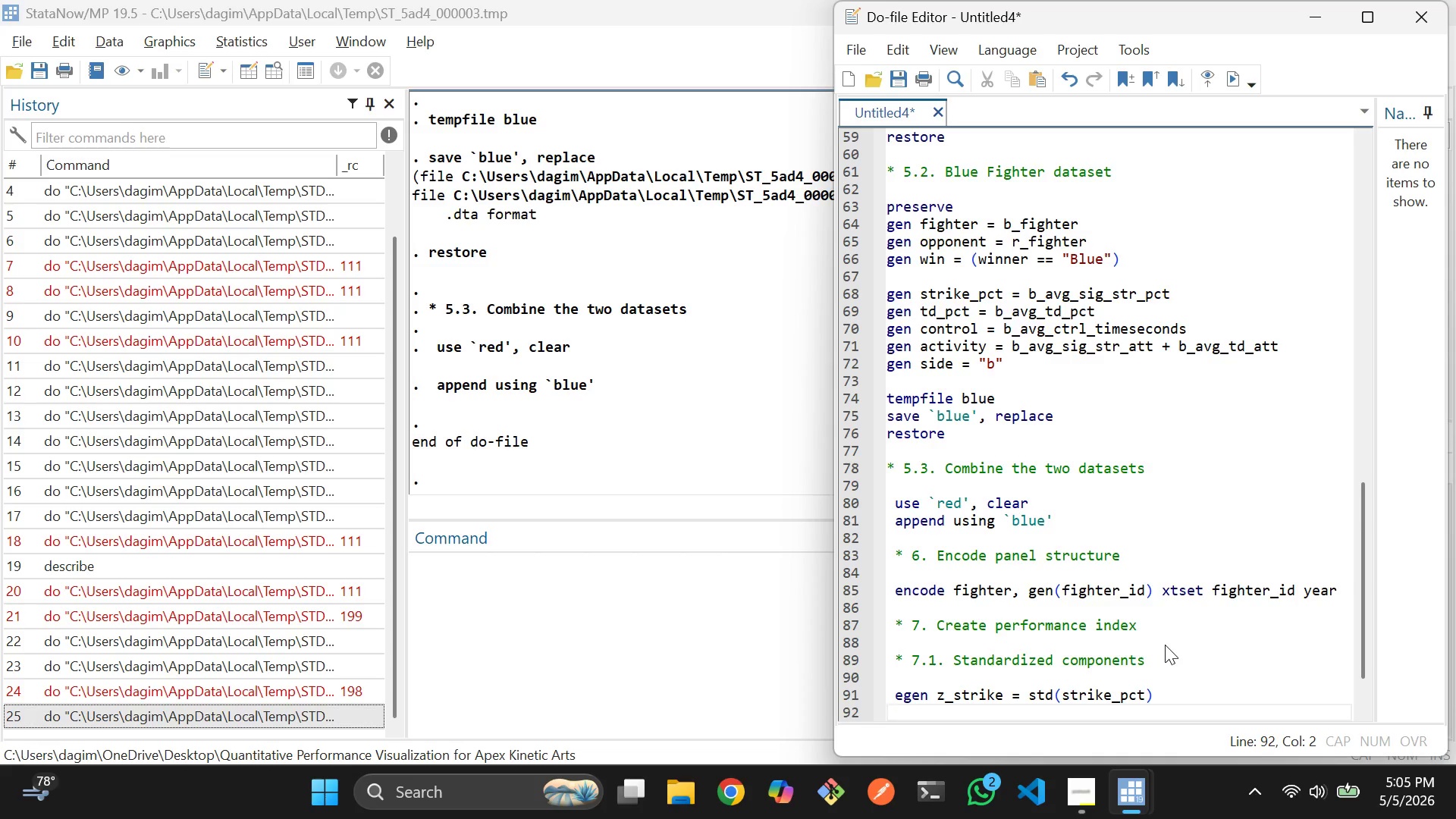 
type(egen z_td = std(td_)
 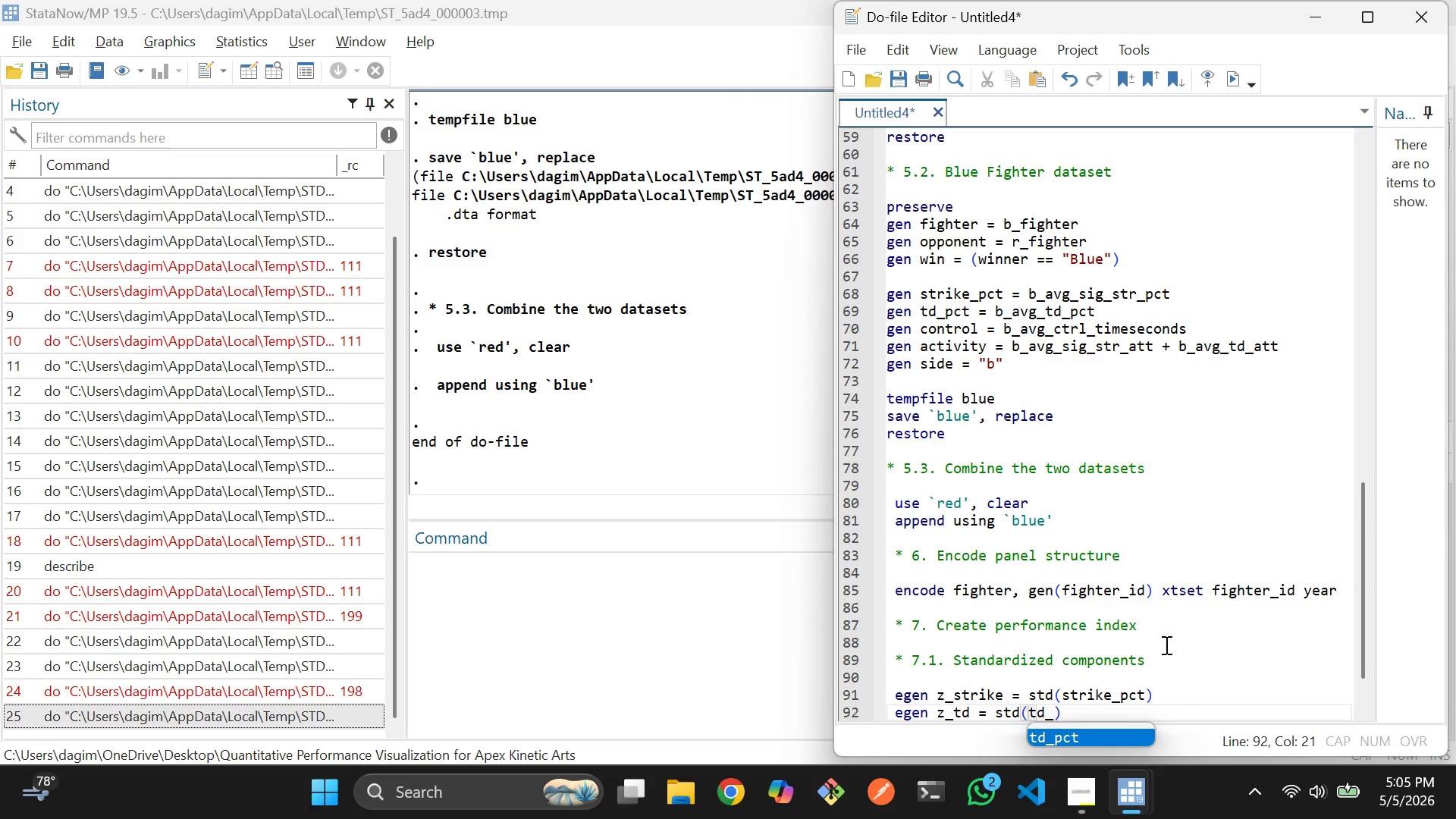 
key(Enter)
 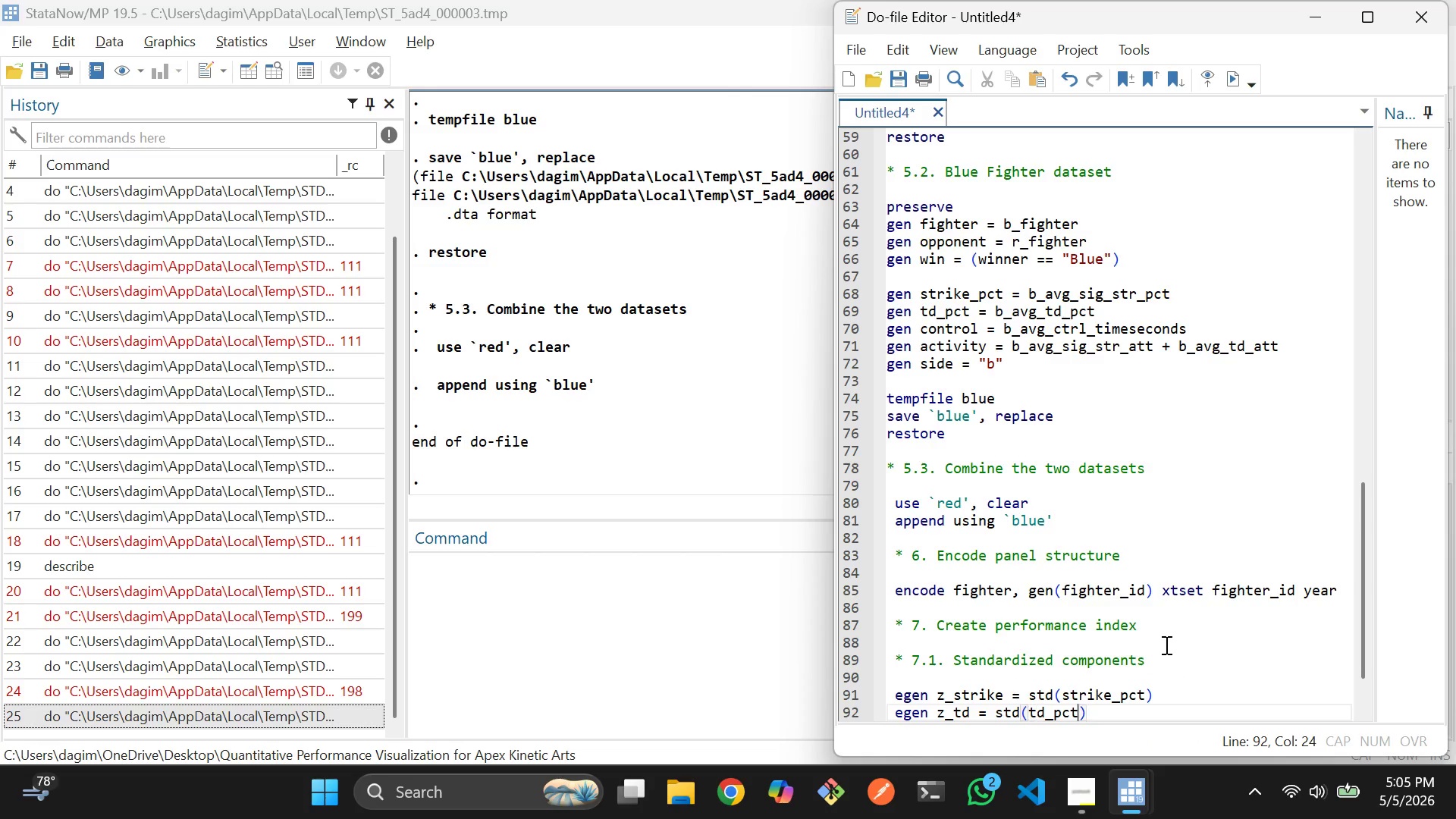 
key(ArrowRight)
 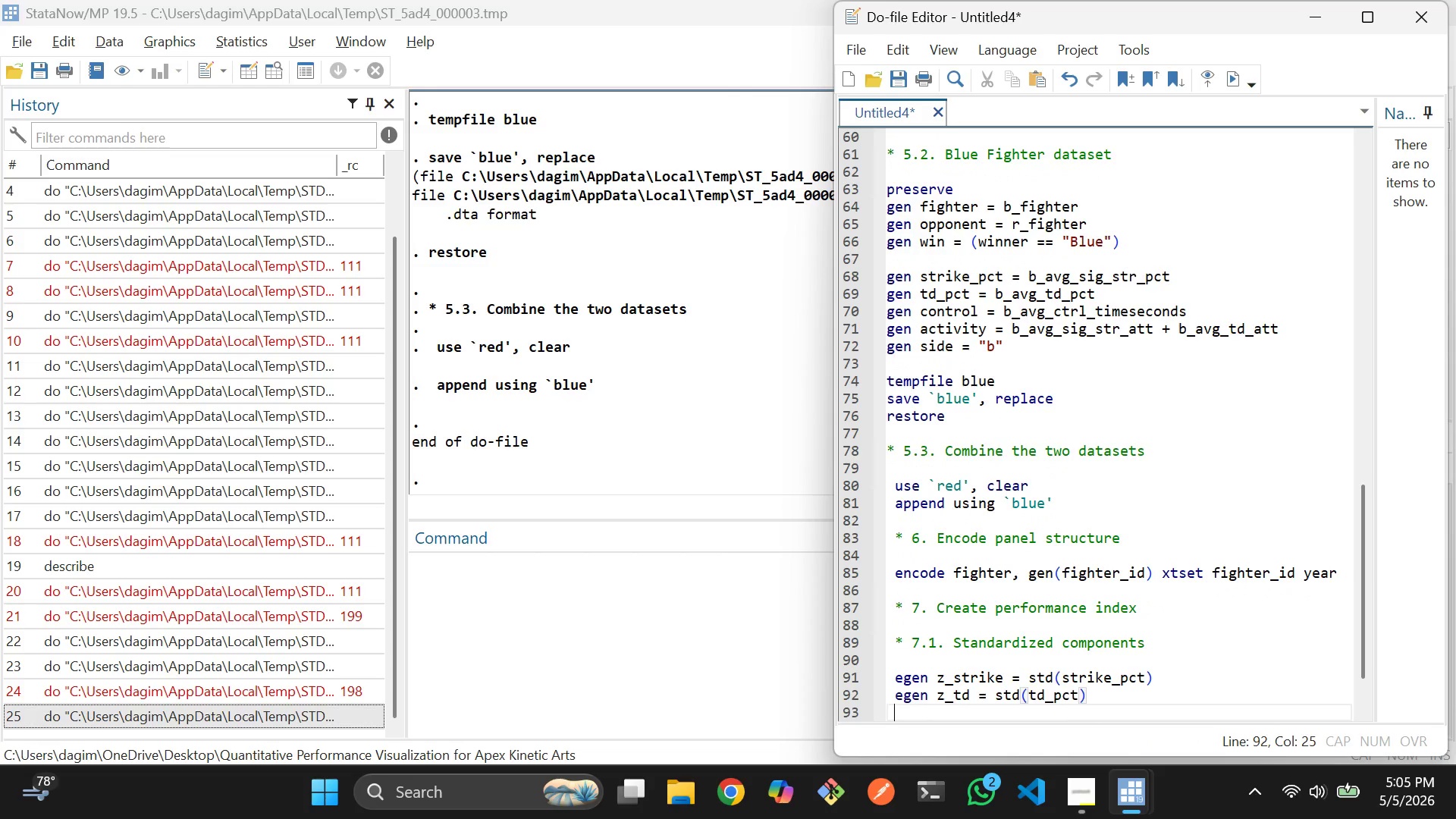 
key(Enter)
 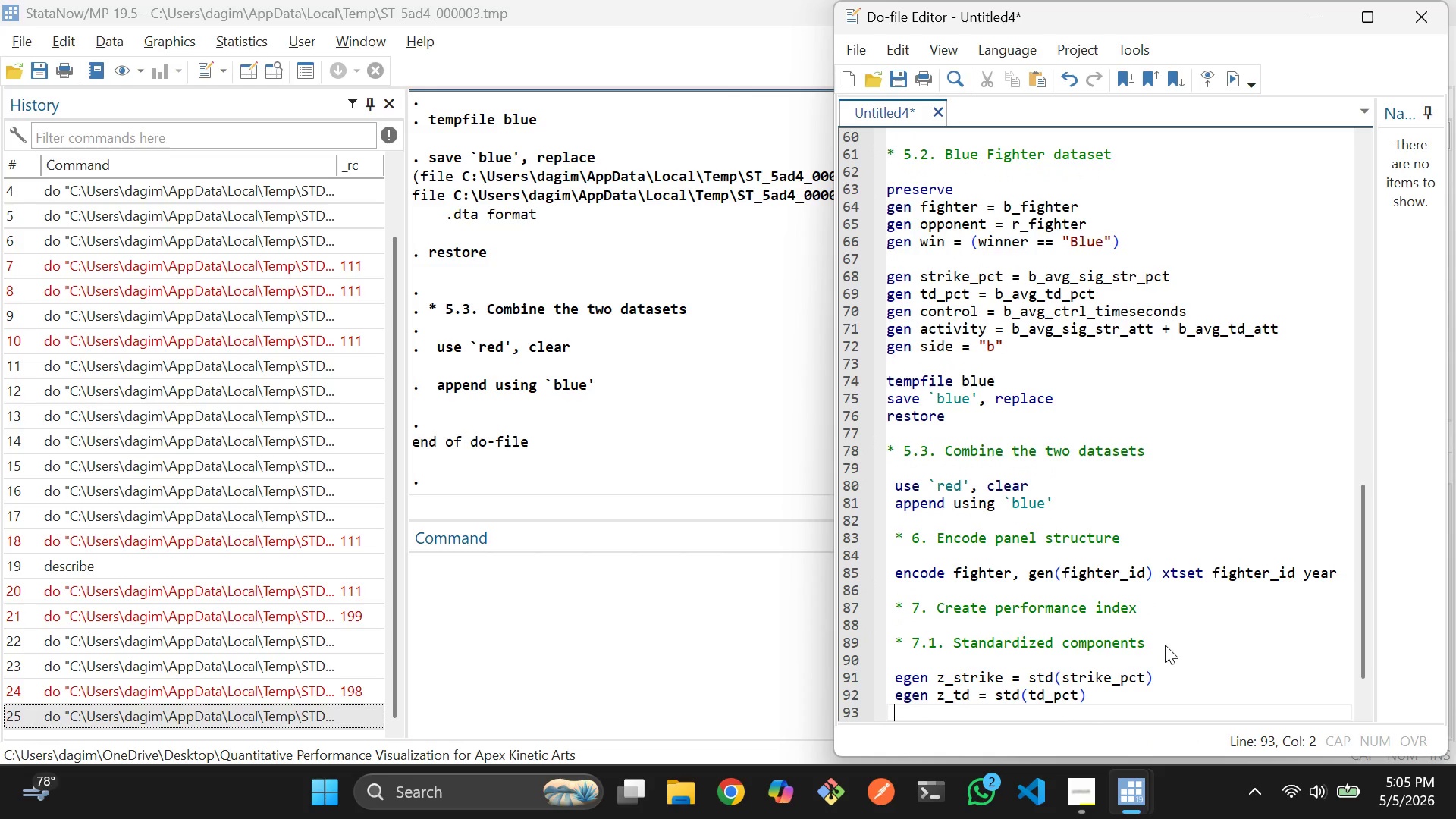 
type(egen Z-)
key(Backspace)
key(Backspace)
type(z_)
key(Backspace)
type(control)
key(Backspace)
key(Backspace)
key(Backspace)
key(Backspace)
key(Backspace)
key(Backspace)
key(Backspace)
type(_control = std(control)
 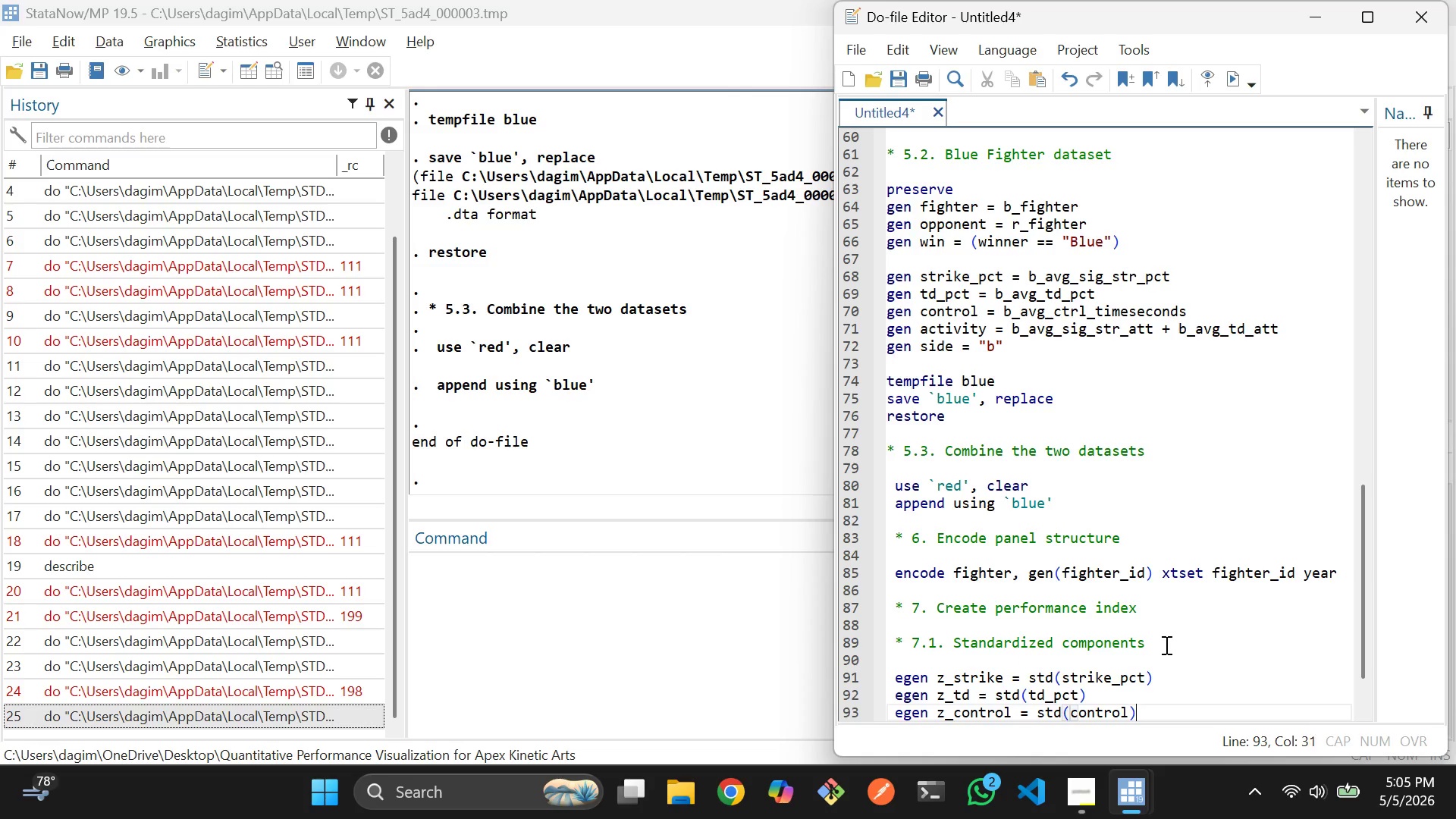 
 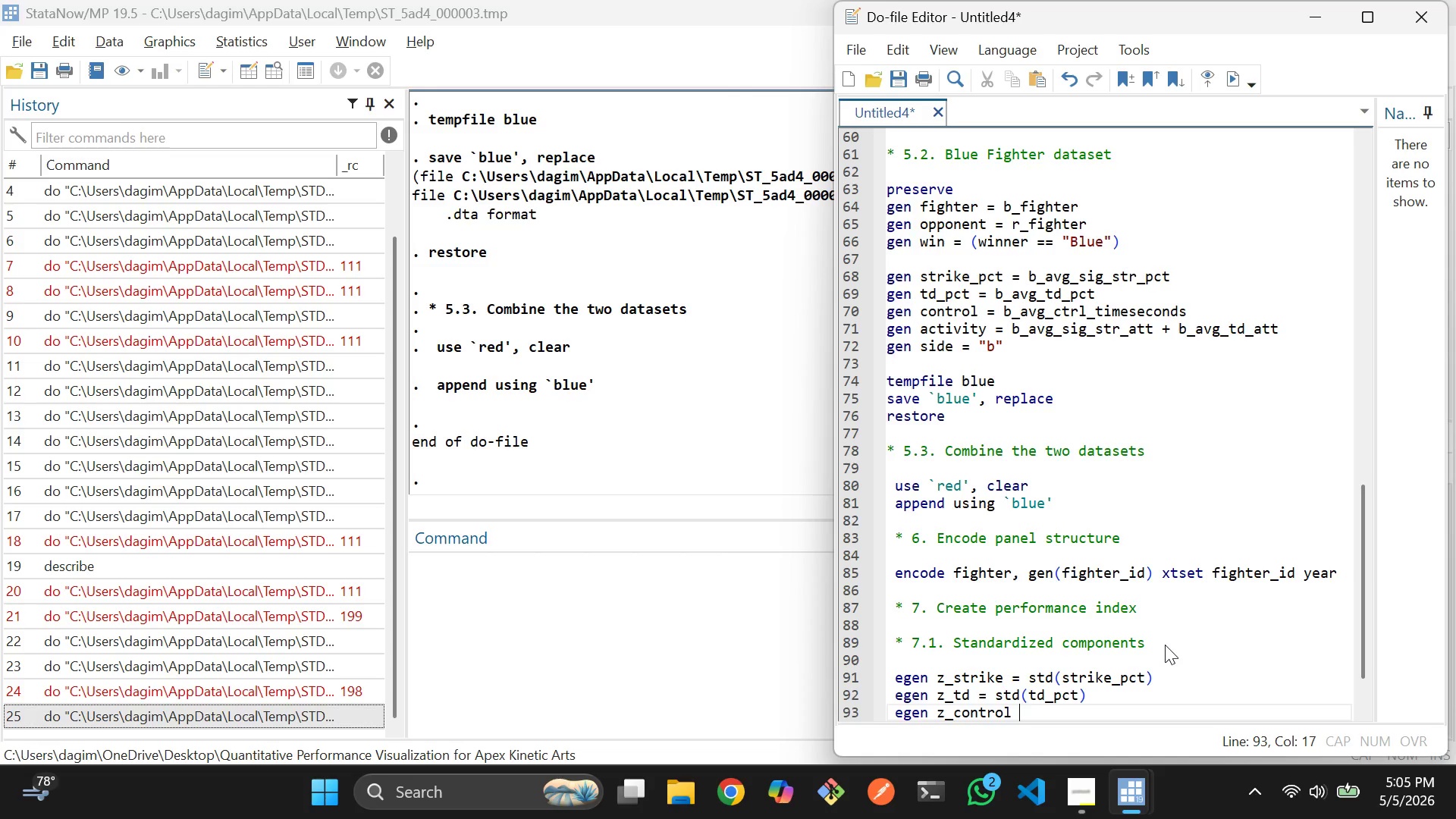 
key(ArrowRight)
 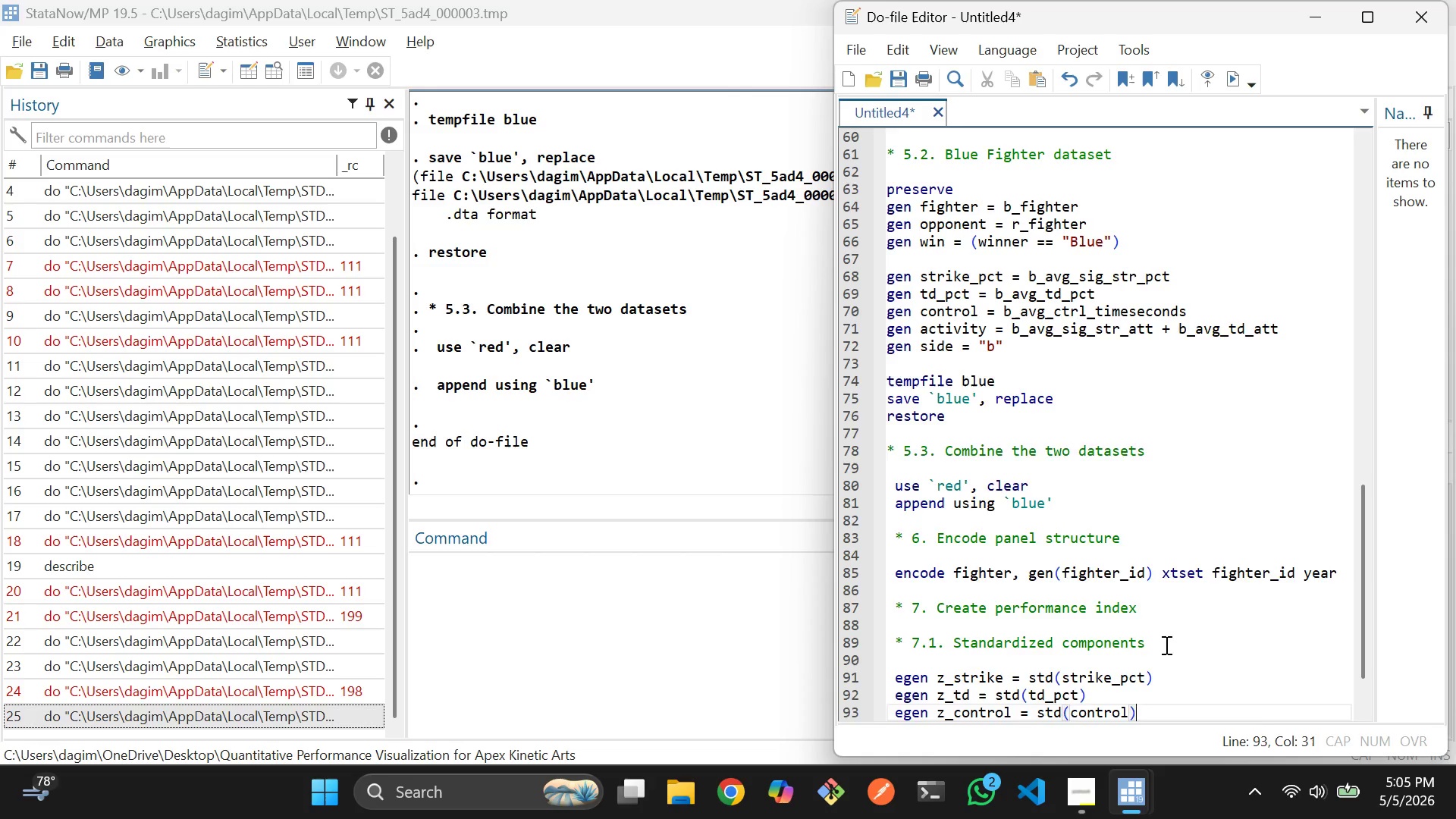 
key(Enter)
 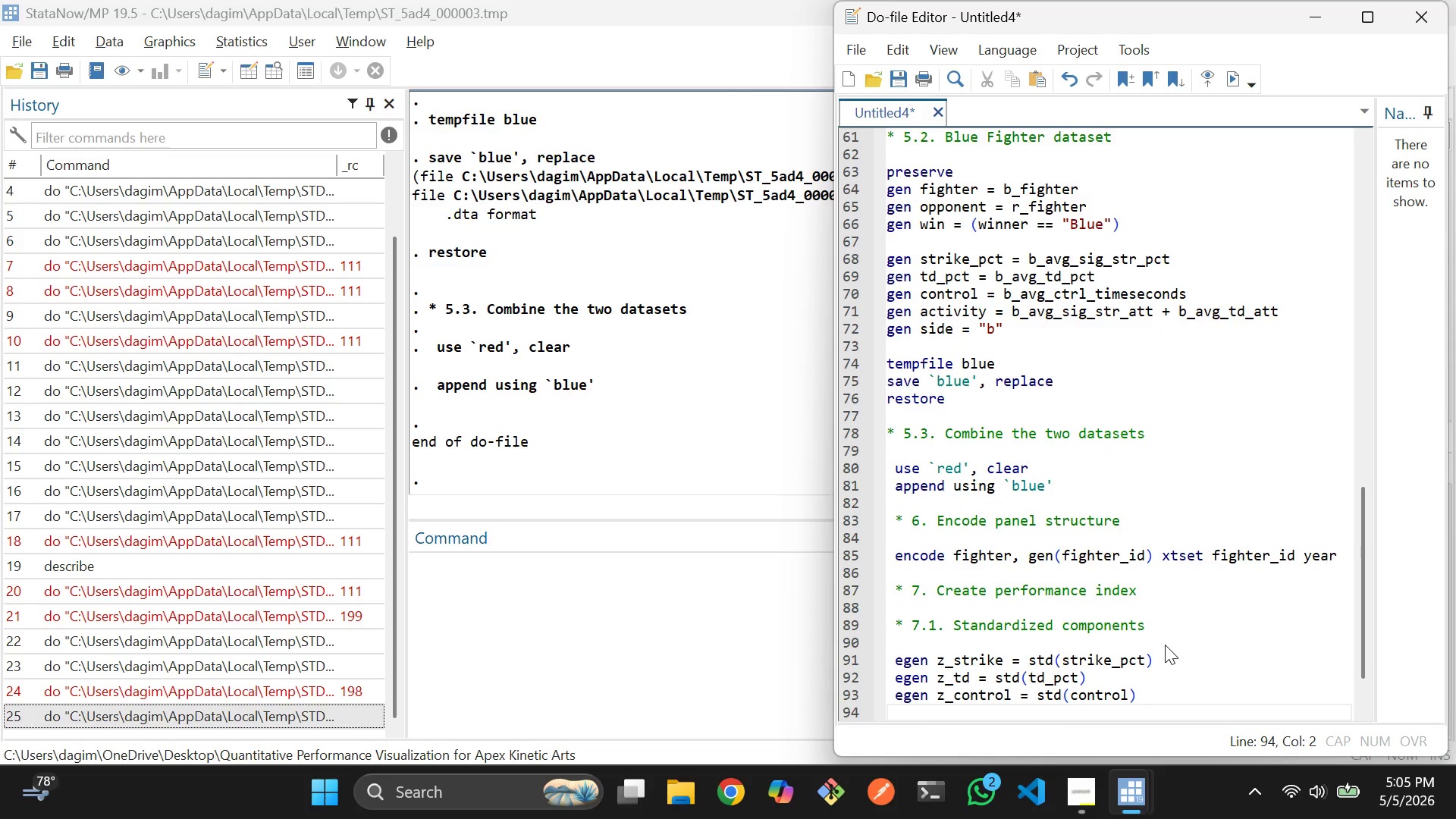 
type(egen z_activity = std(activity)
 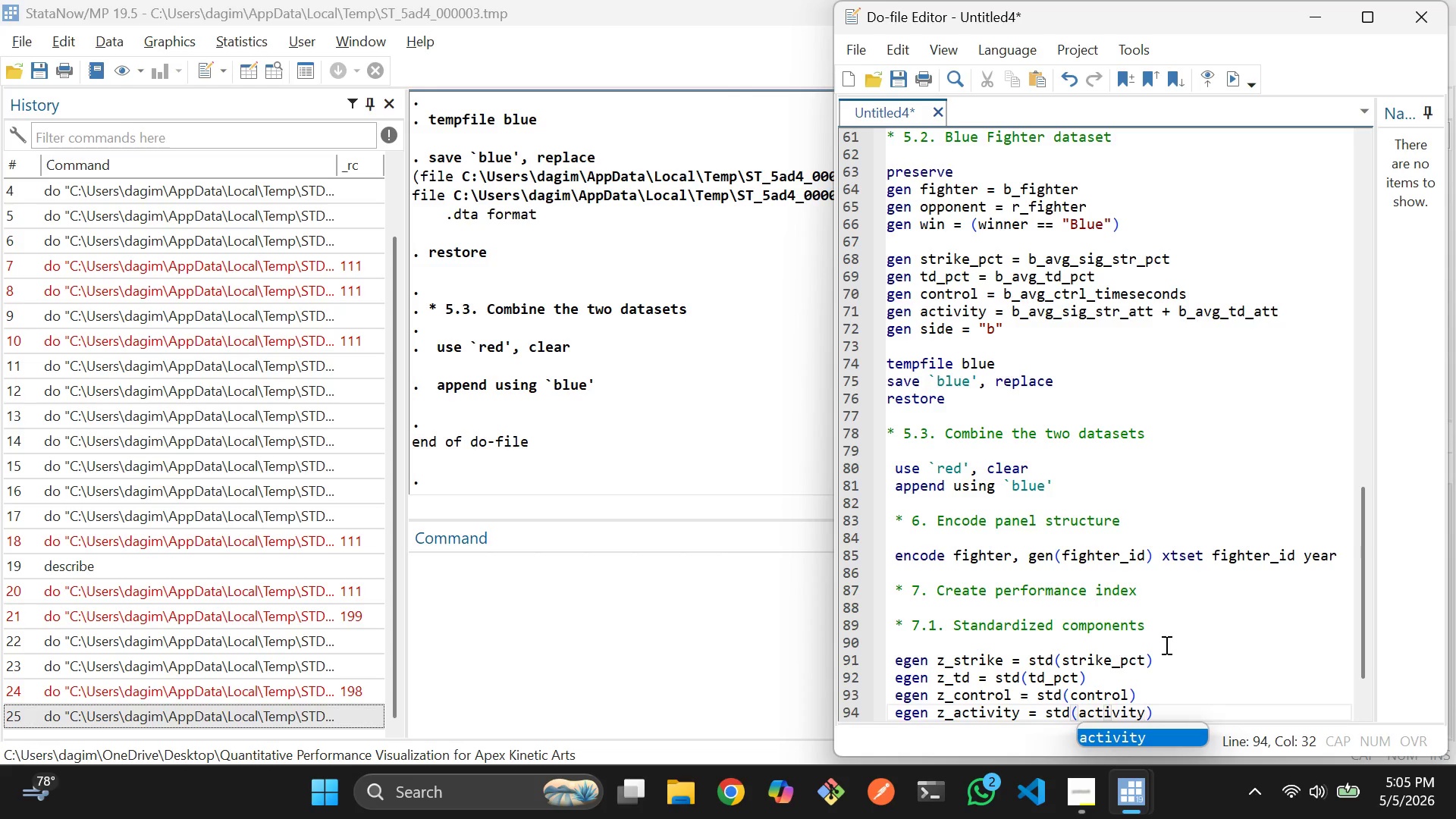 
key(ArrowRight)
 